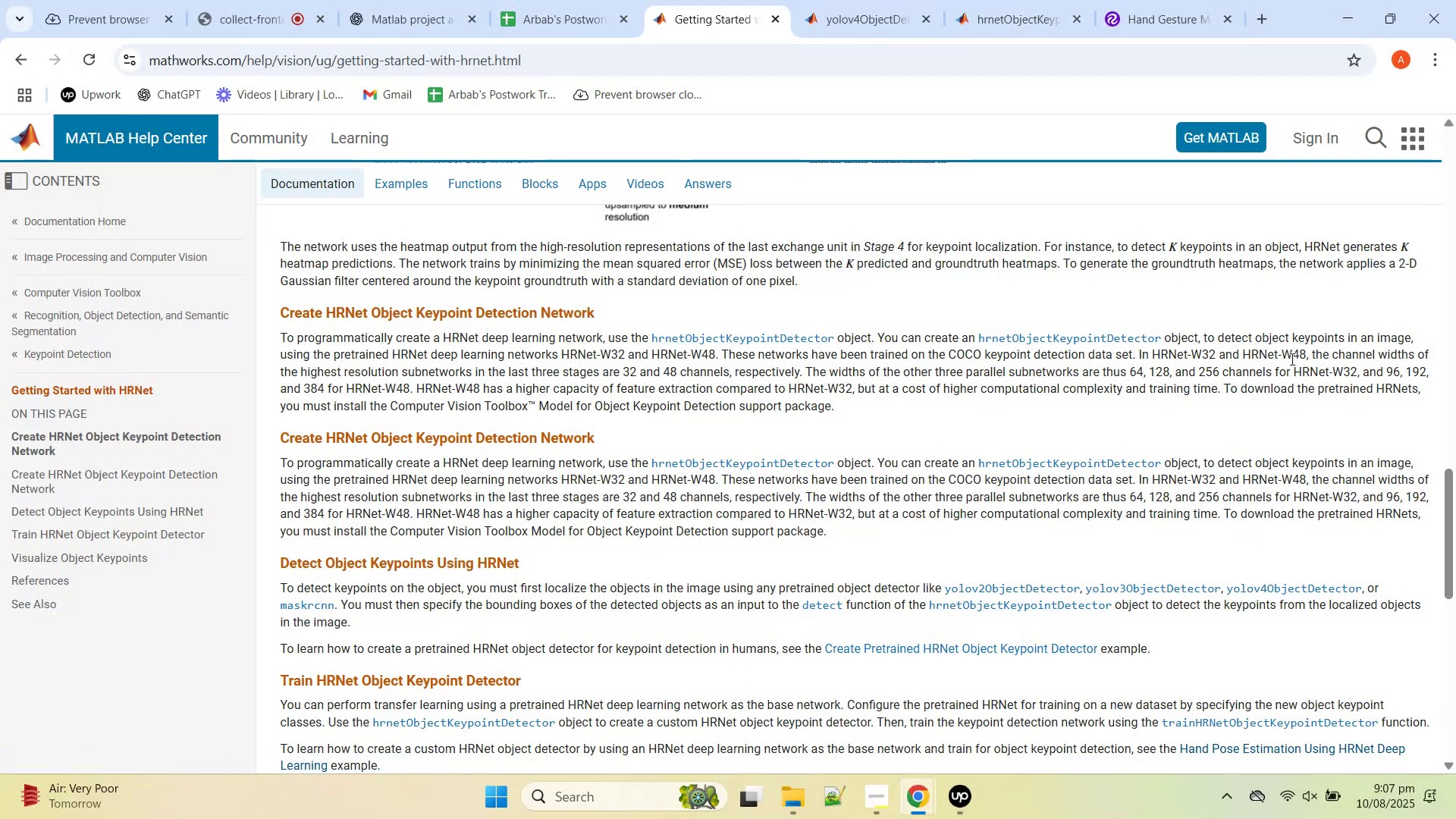 
wait(12.18)
 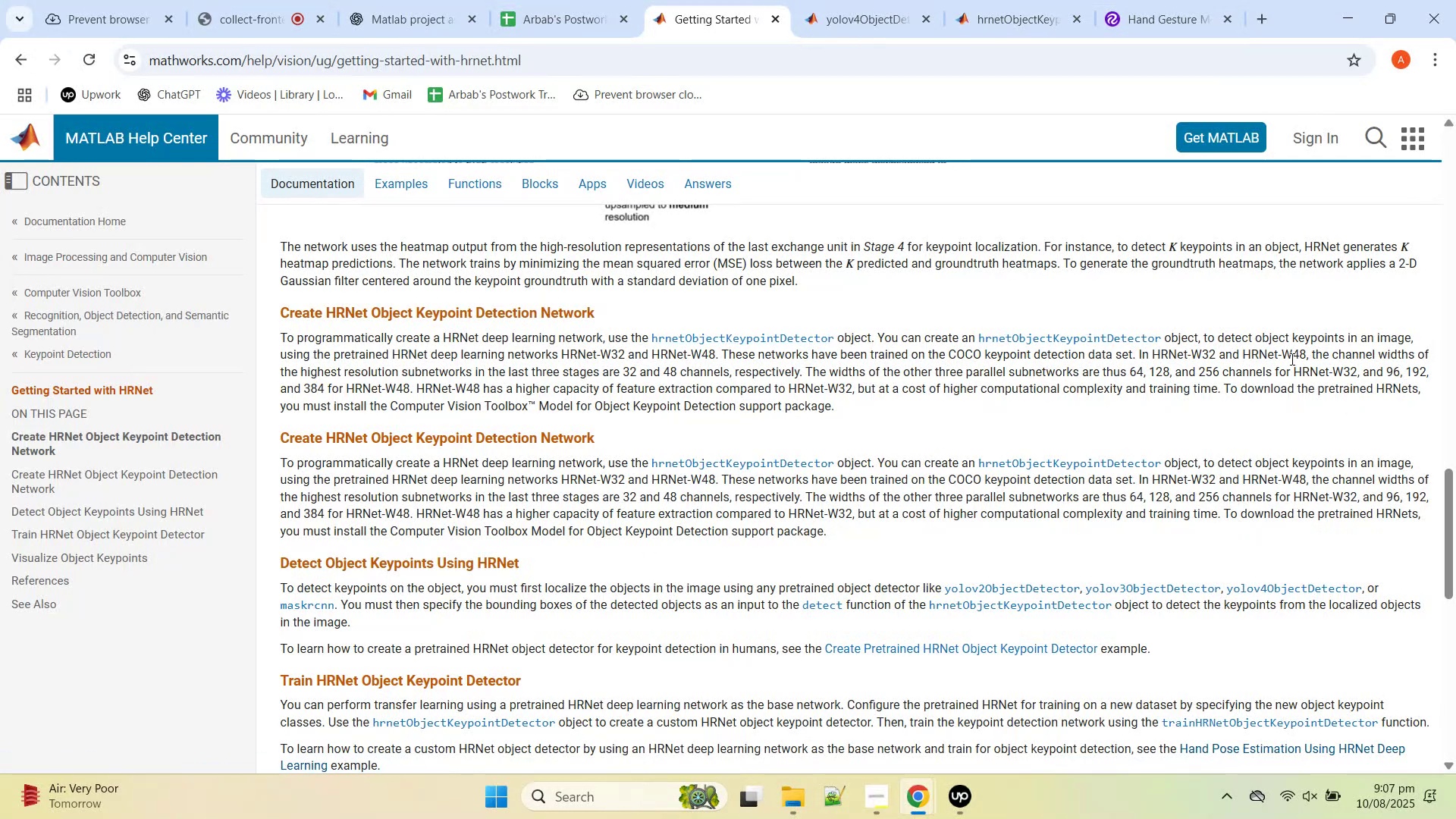 
left_click([1257, 360])
 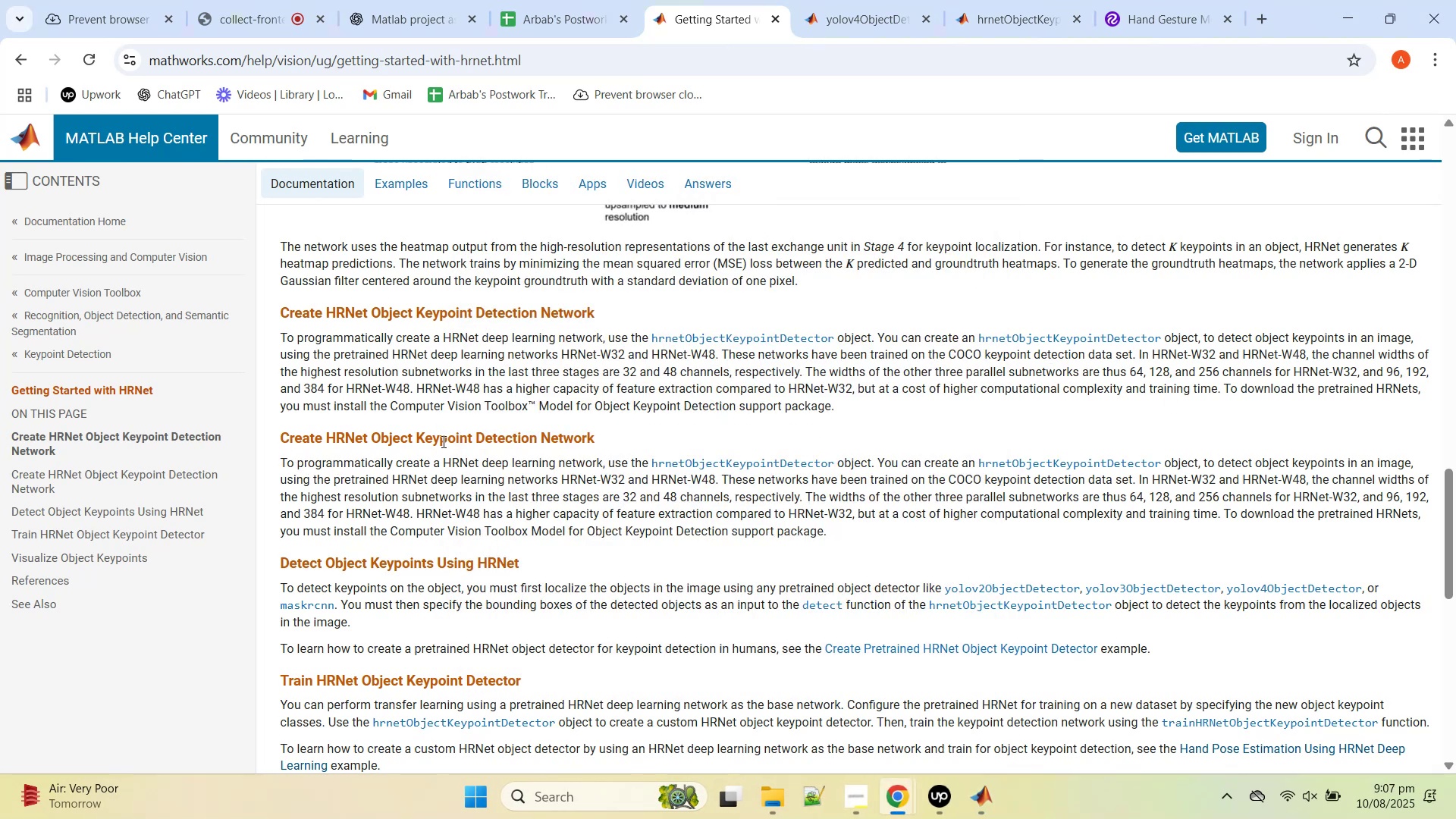 
wait(6.19)
 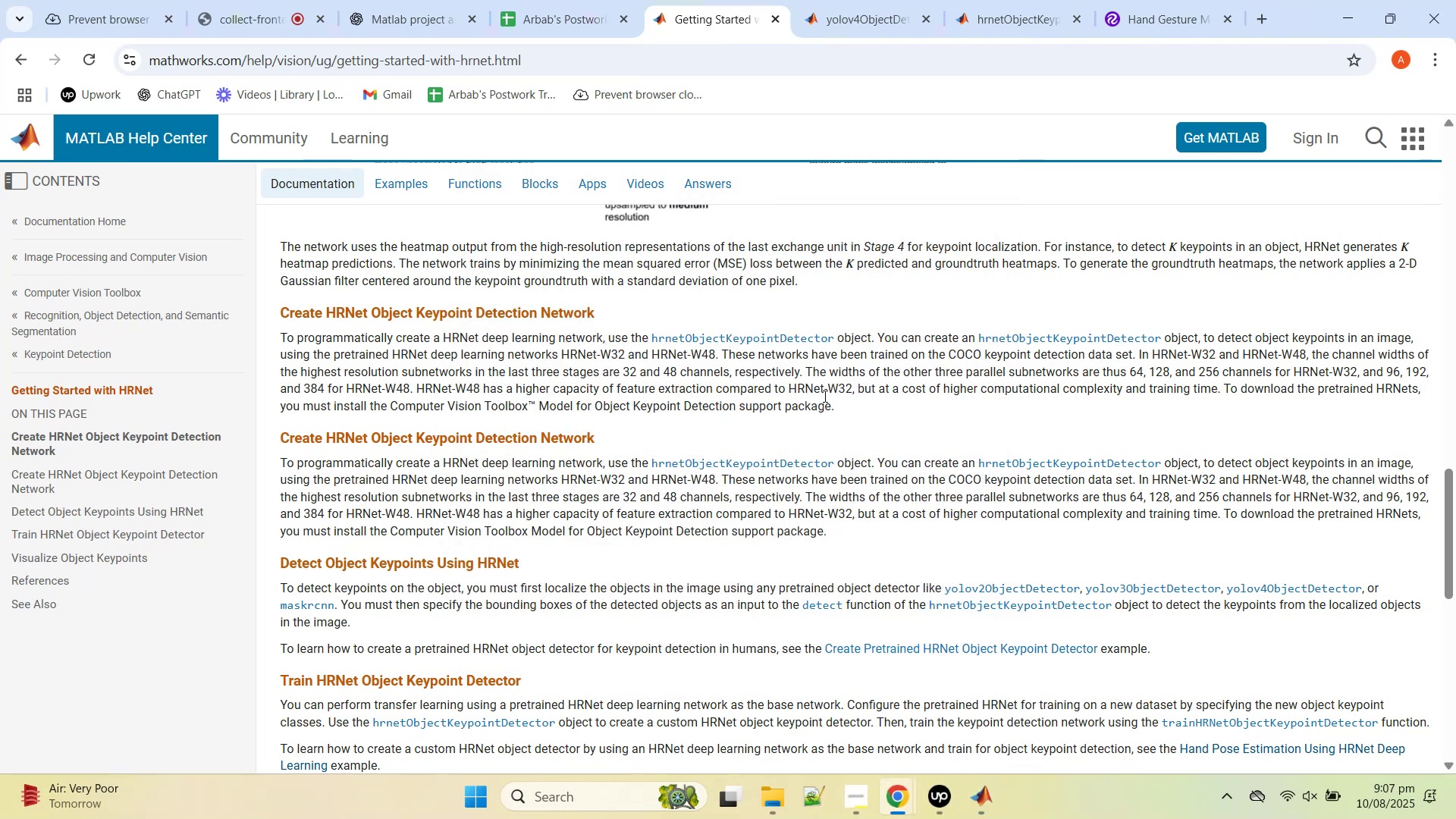 
scroll: coordinate [767, 506], scroll_direction: down, amount: 1.0
 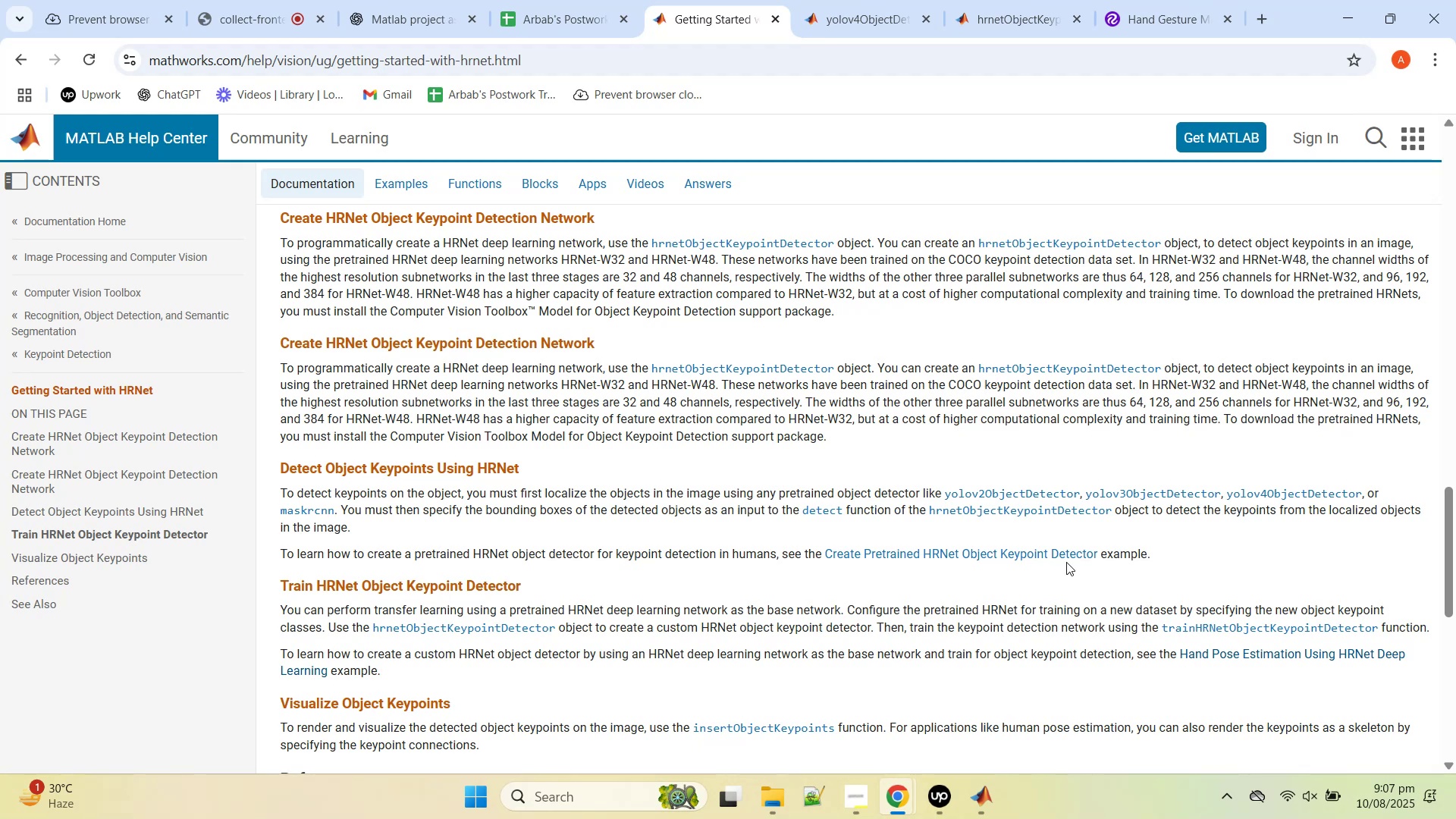 
wait(29.17)
 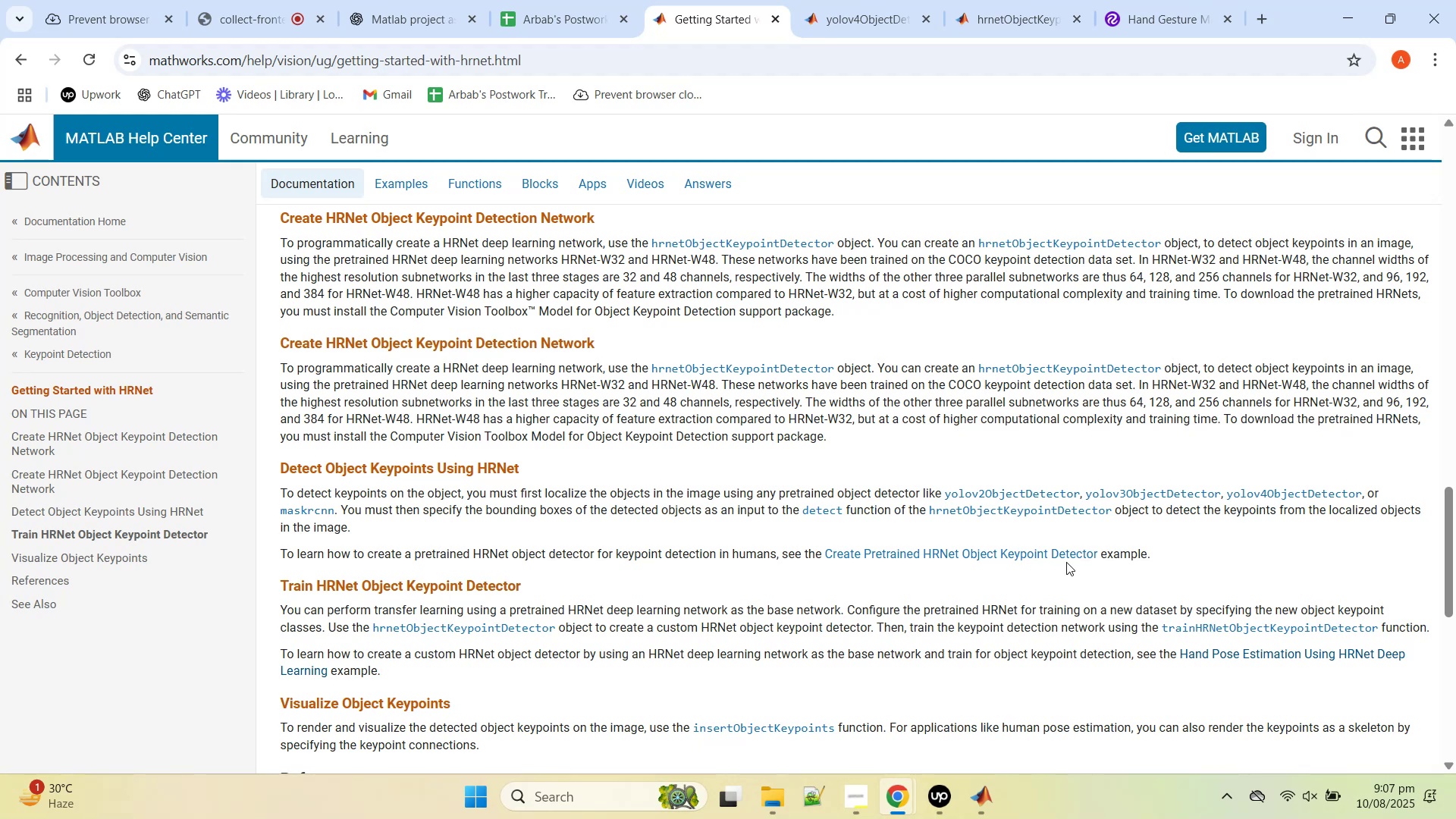 
middle_click([1004, 549])
 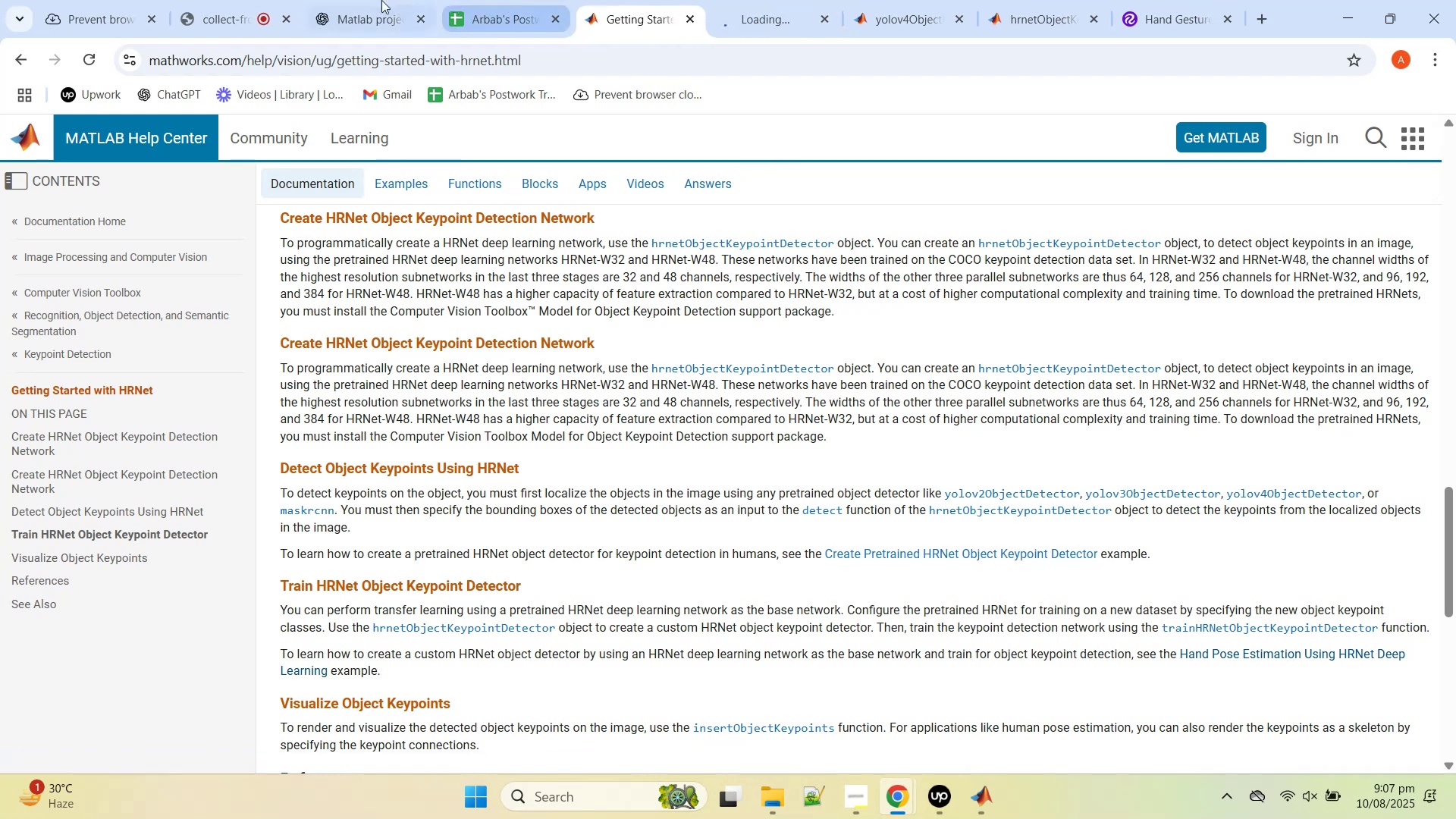 
left_click([375, 0])
 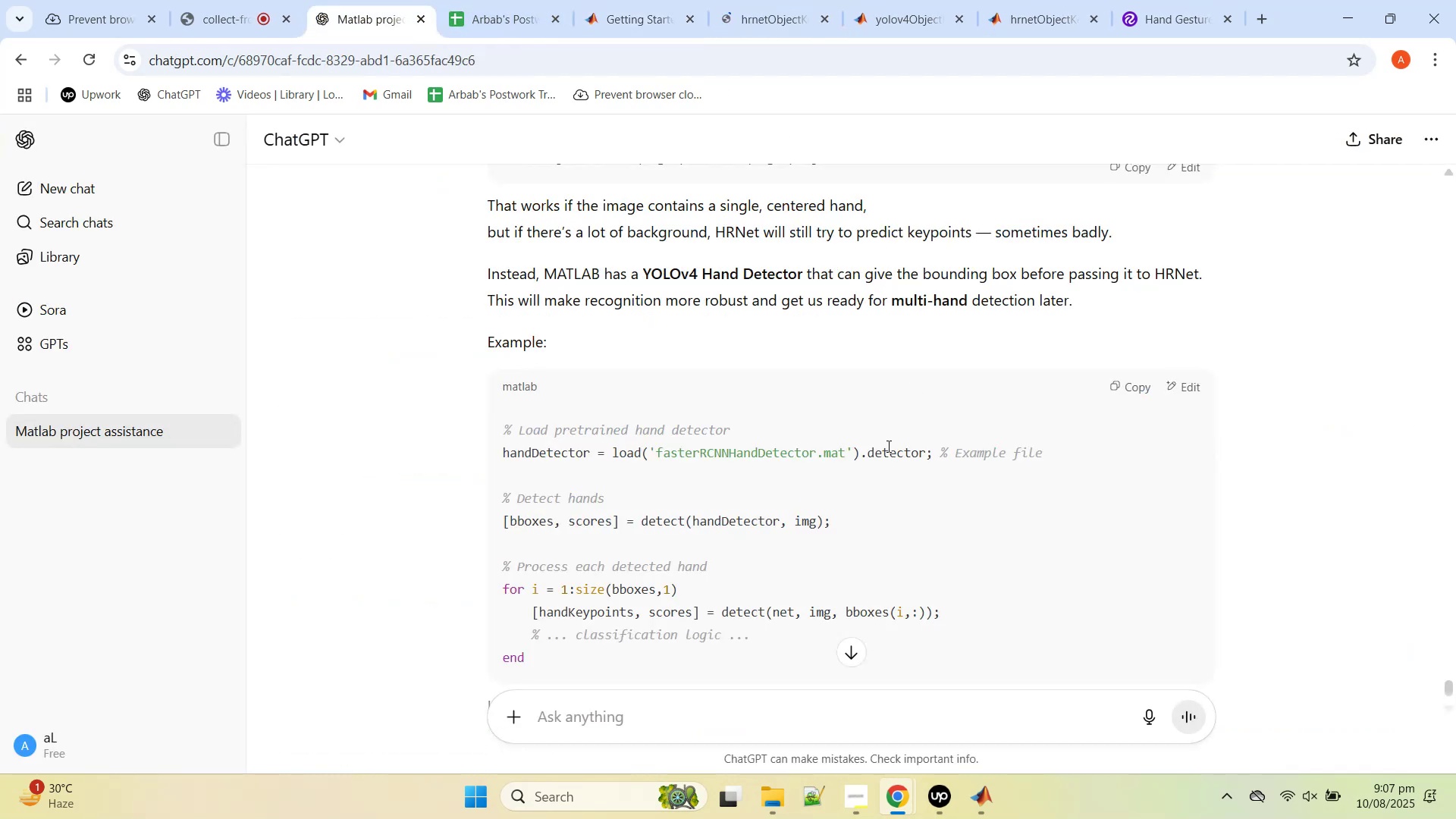 
scroll: coordinate [887, 446], scroll_direction: up, amount: 2.0
 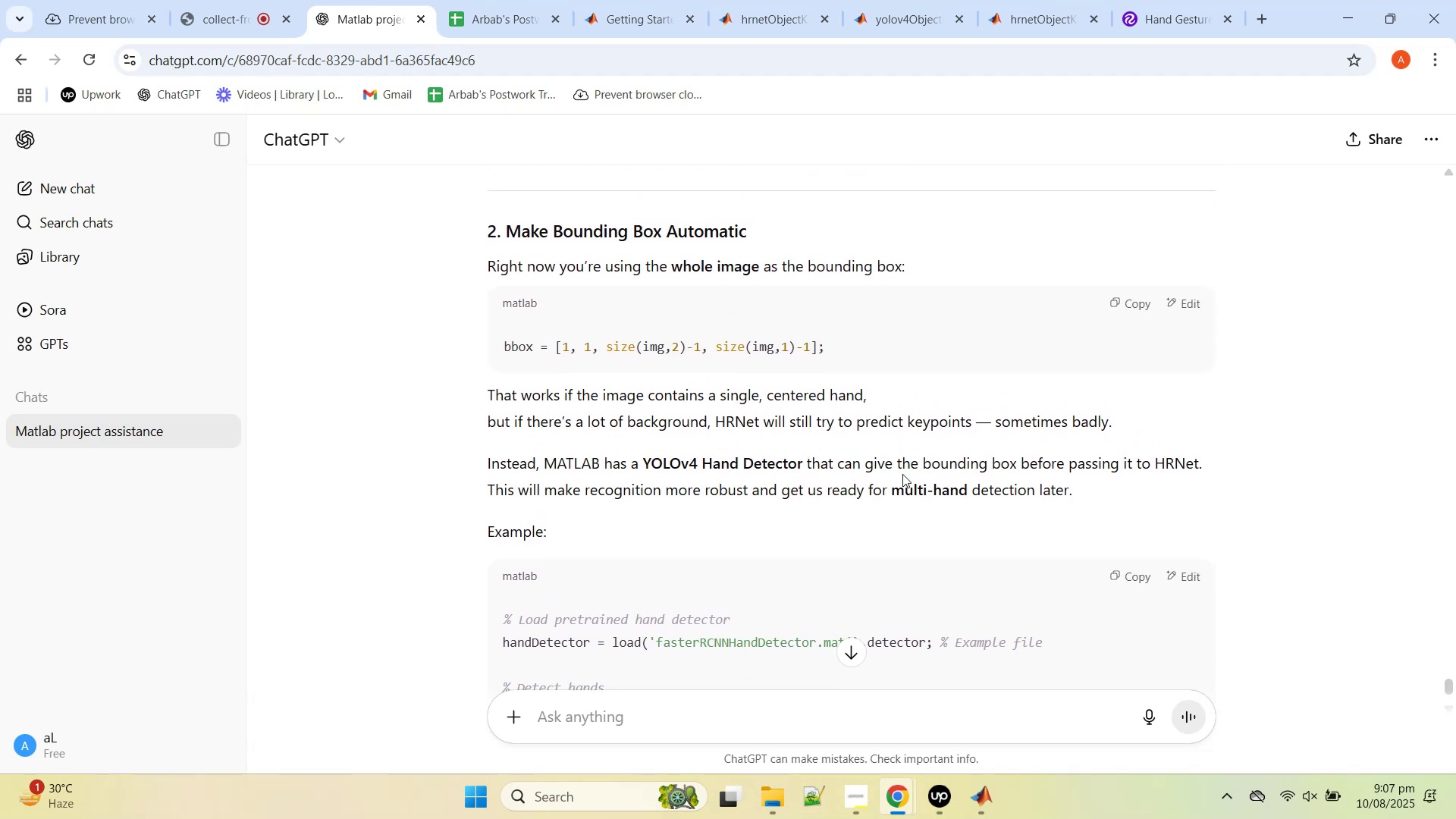 
scroll: coordinate [902, 482], scroll_direction: down, amount: 2.0
 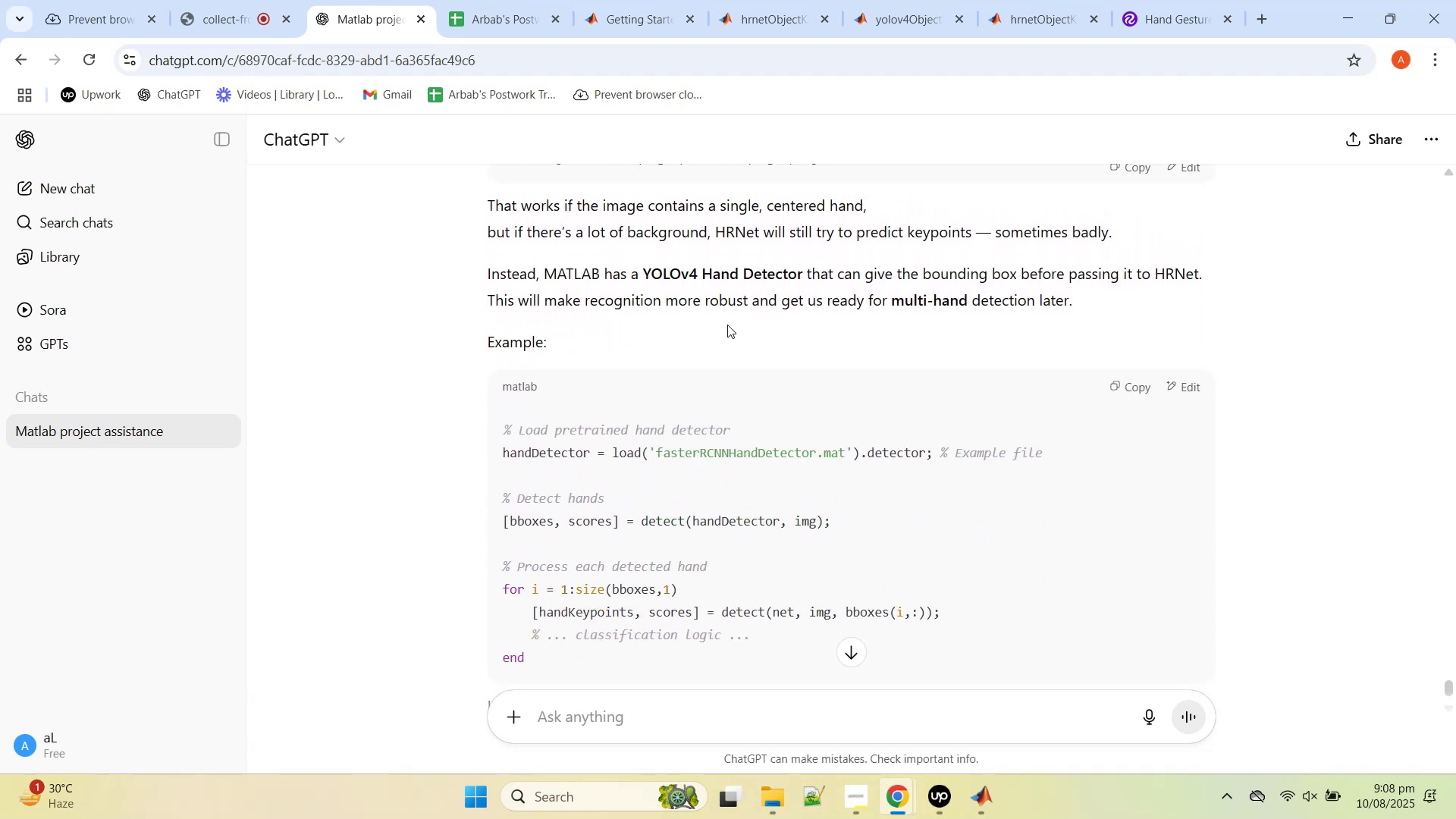 
left_click_drag(start_coordinate=[798, 270], to_coordinate=[645, 268])
 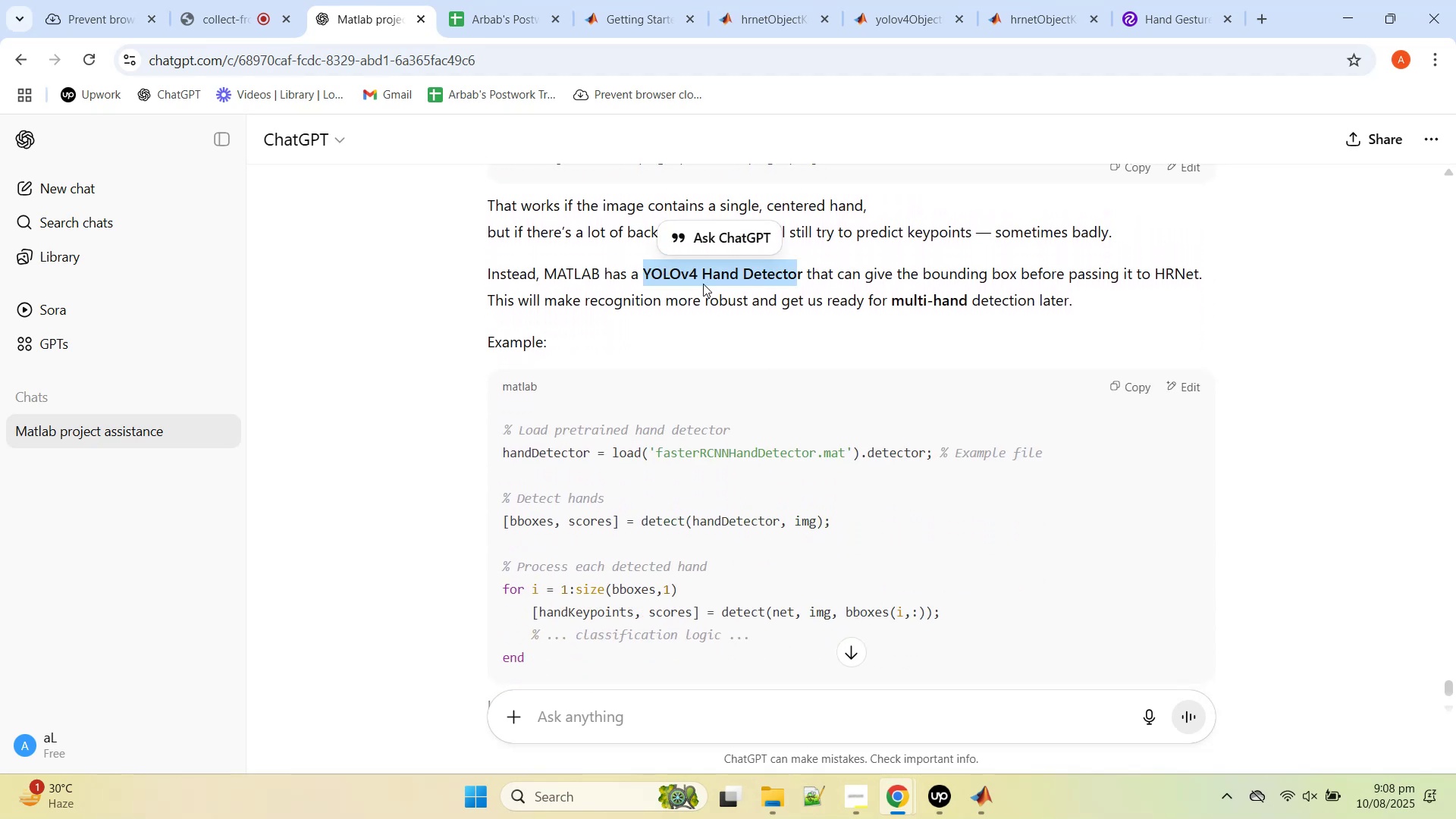 
right_click([703, 284])
 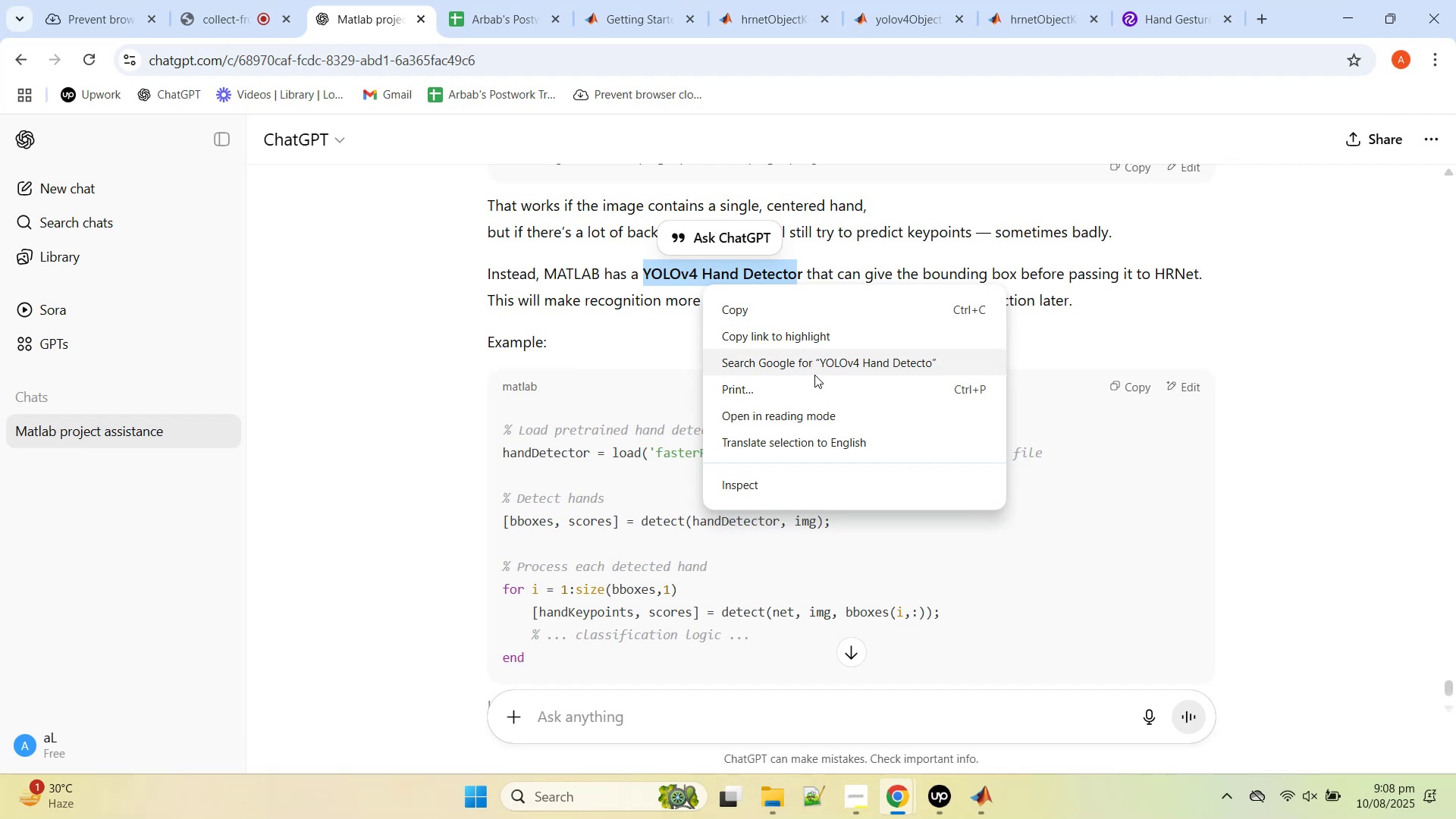 
left_click([816, 367])
 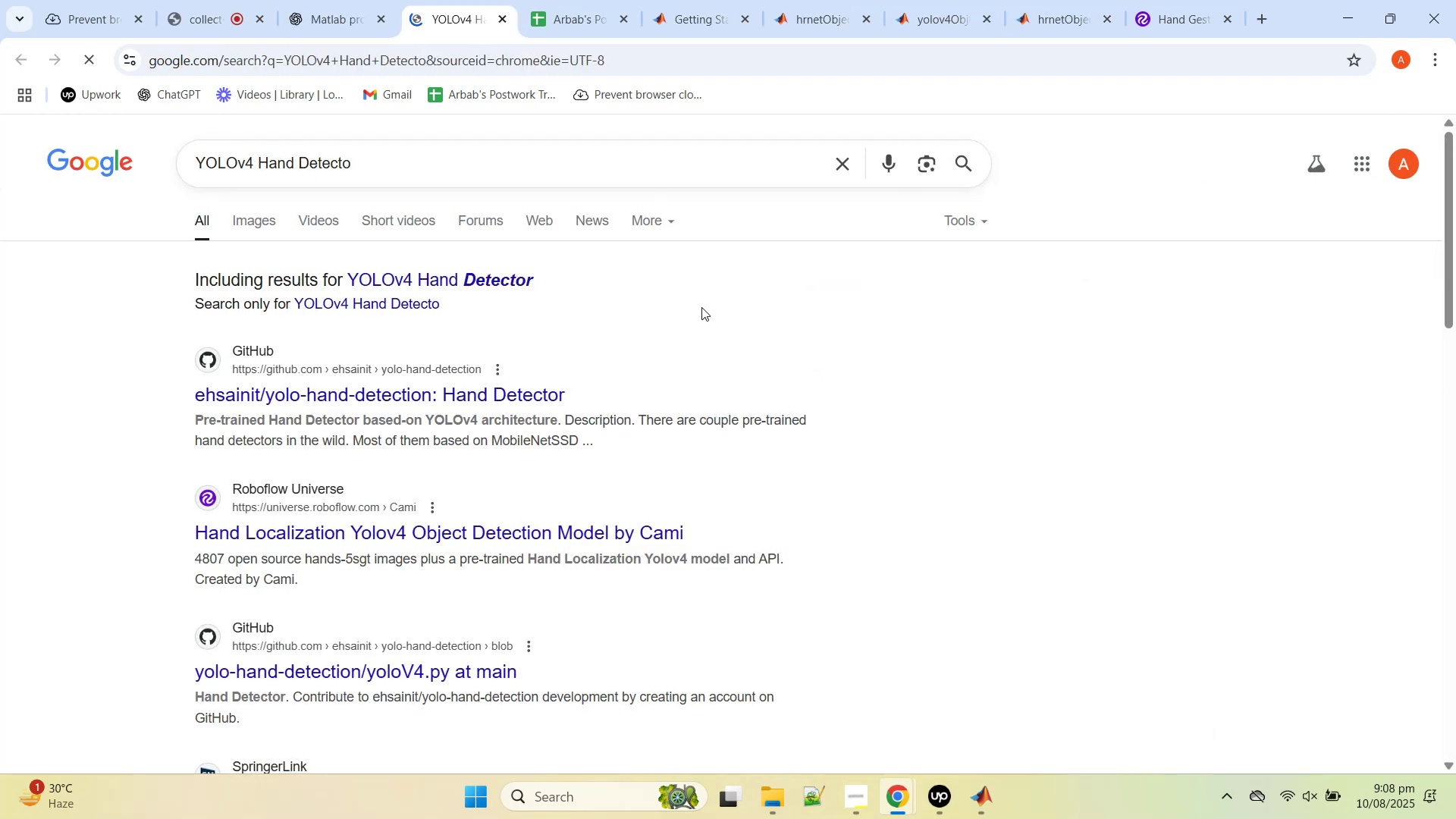 
left_click([492, 159])
 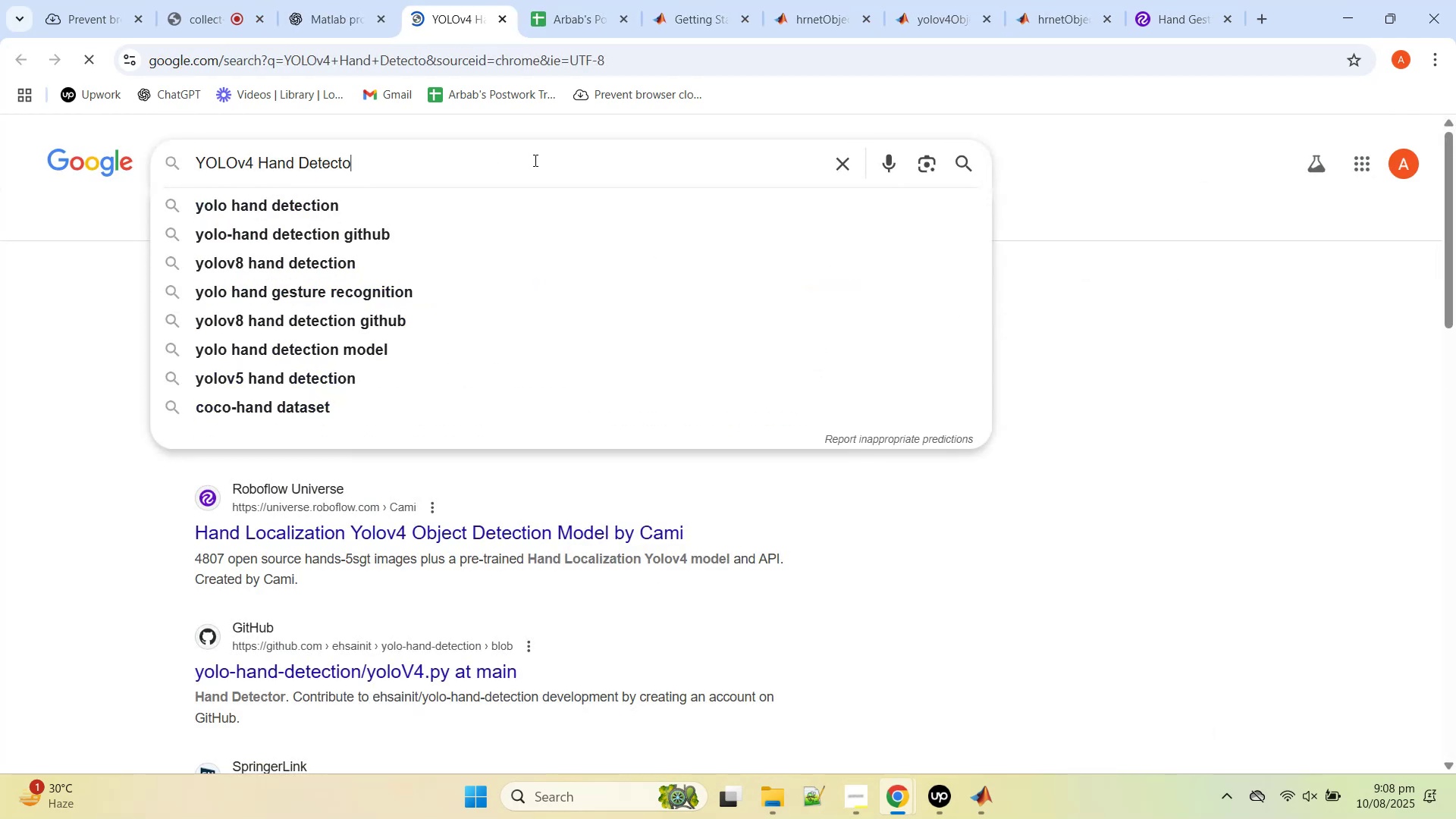 
key(Backspace)
type(ion matlab)
 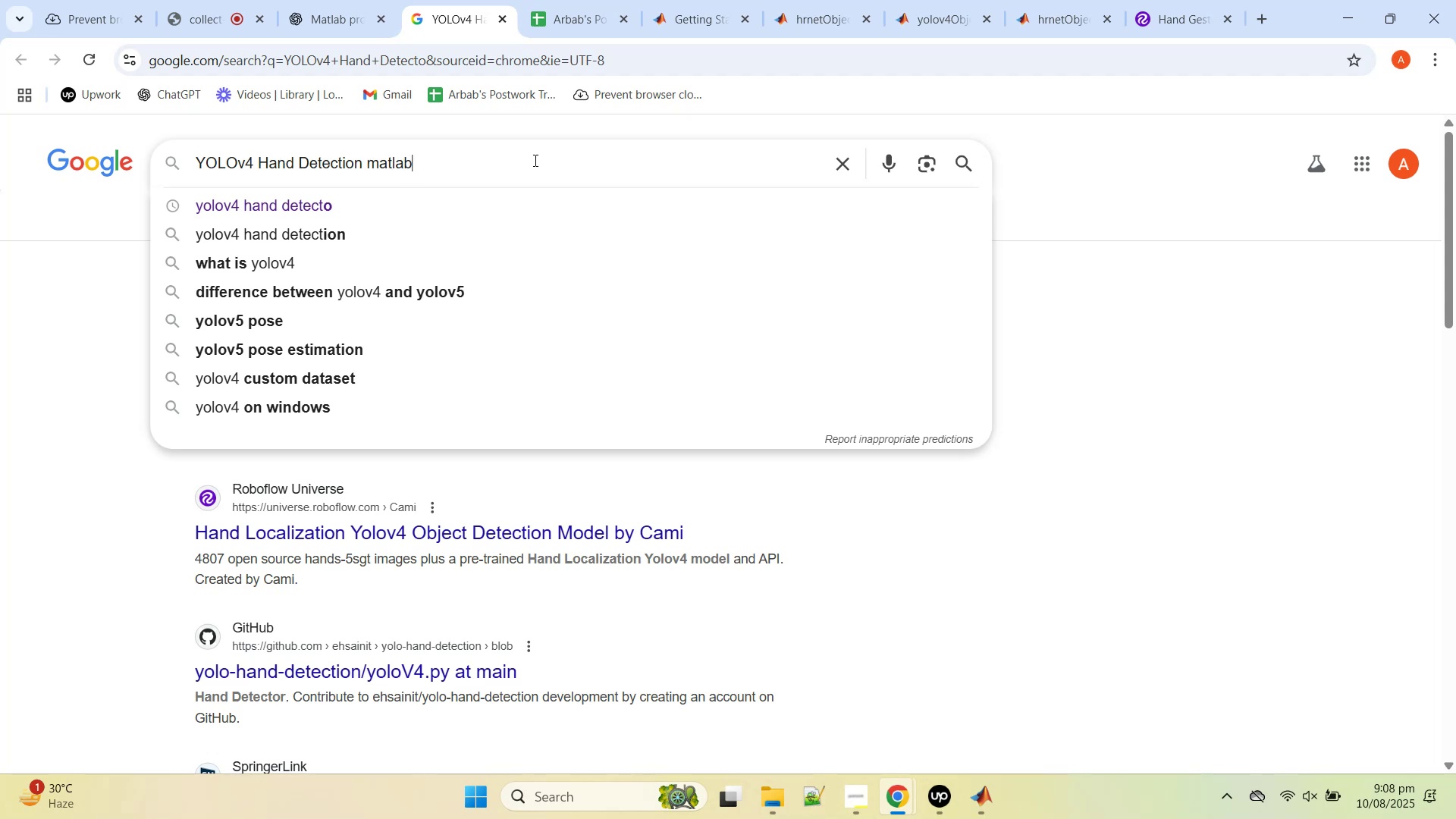 
key(Enter)
 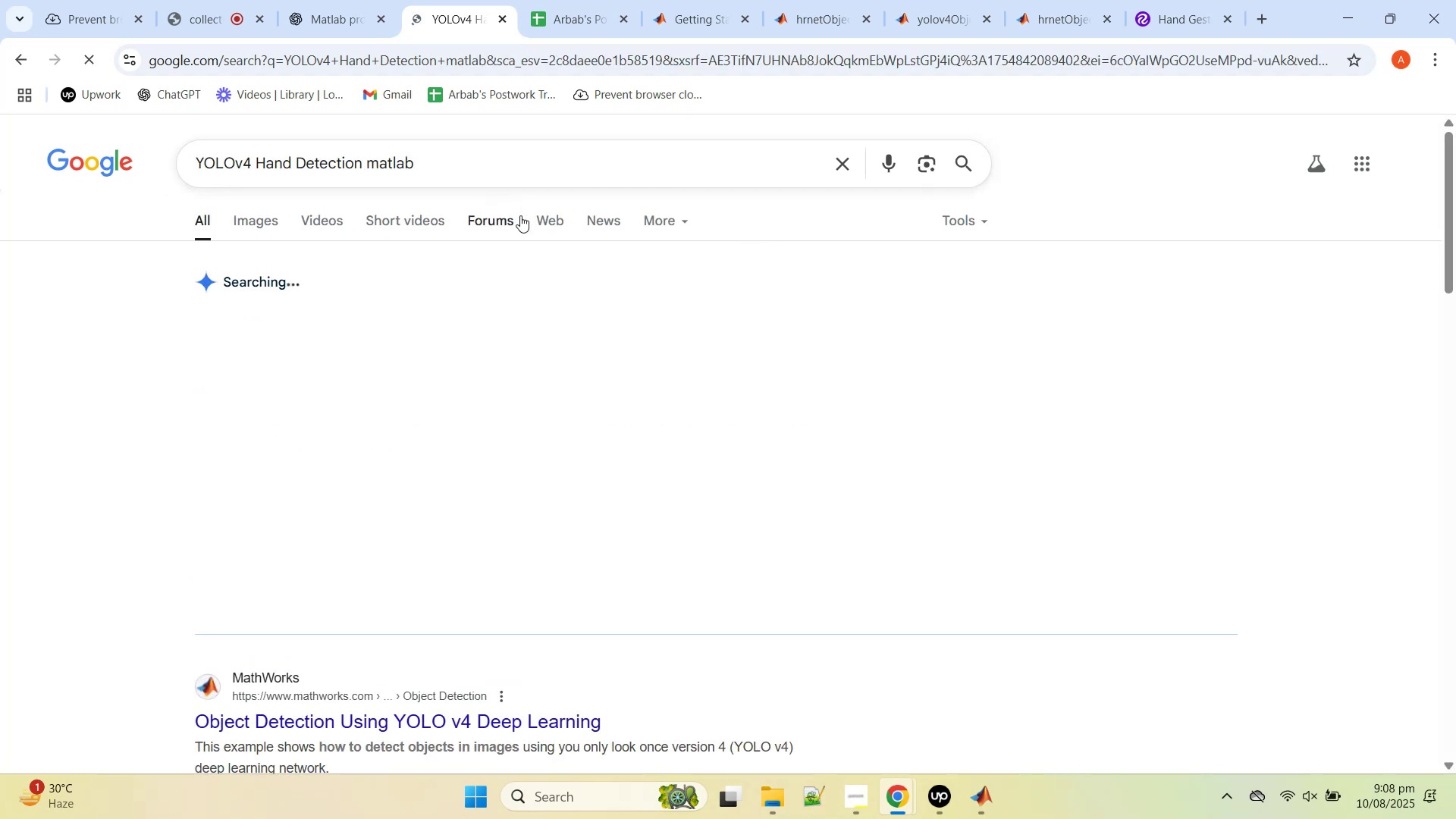 
scroll: coordinate [536, 268], scroll_direction: down, amount: 2.0
 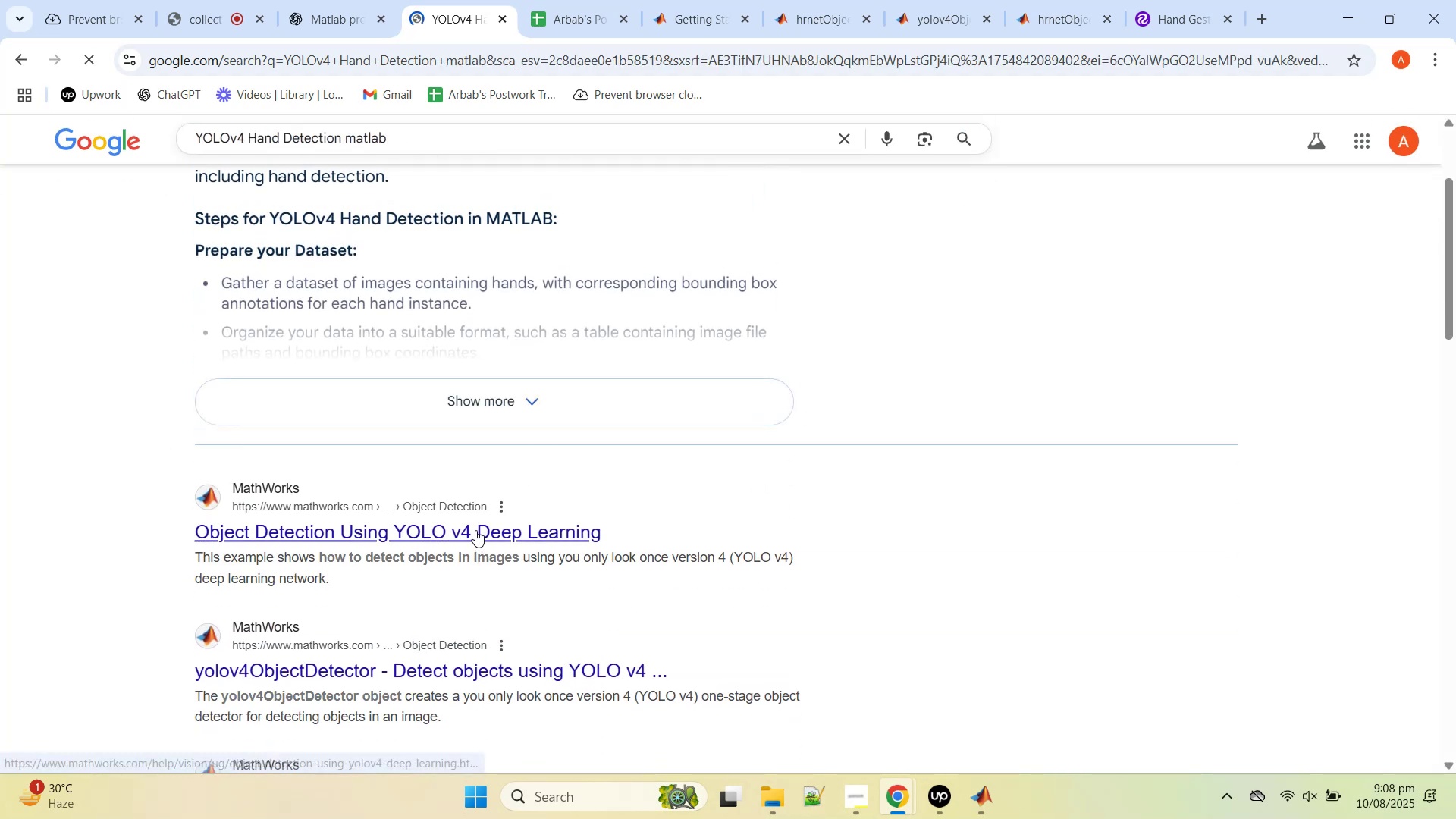 
middle_click([475, 530])
 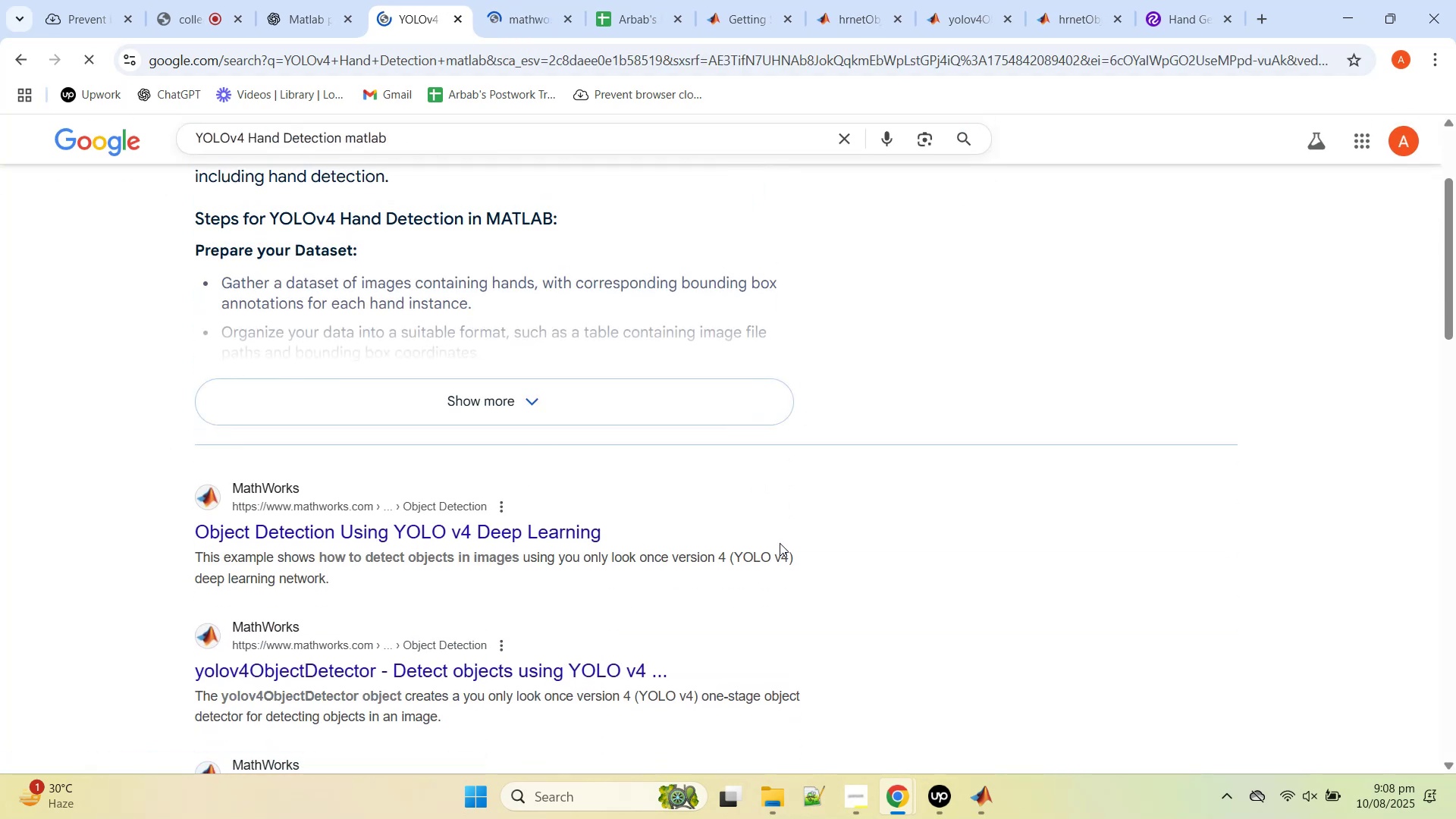 
scroll: coordinate [780, 543], scroll_direction: up, amount: 1.0
 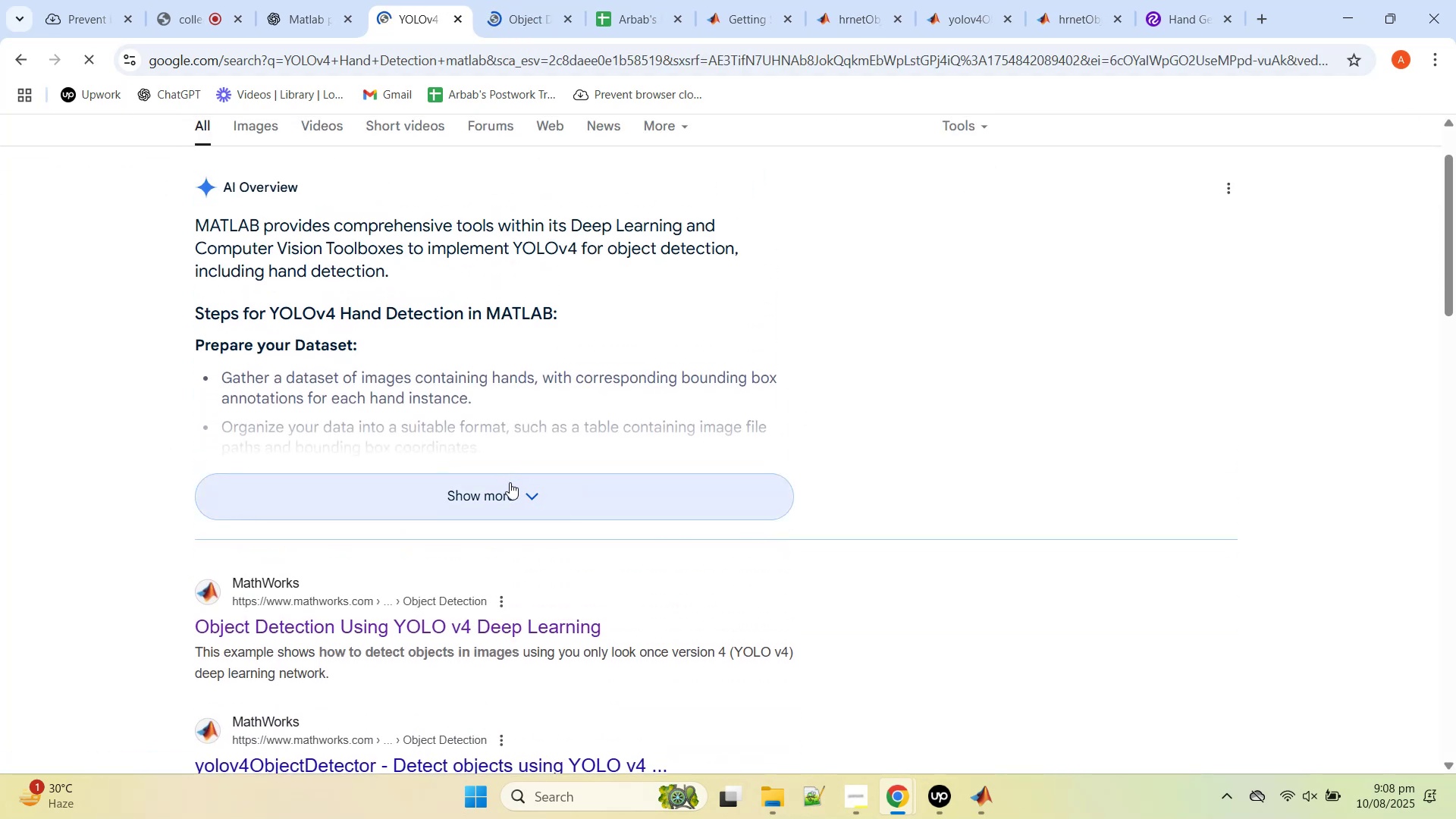 
left_click([510, 482])
 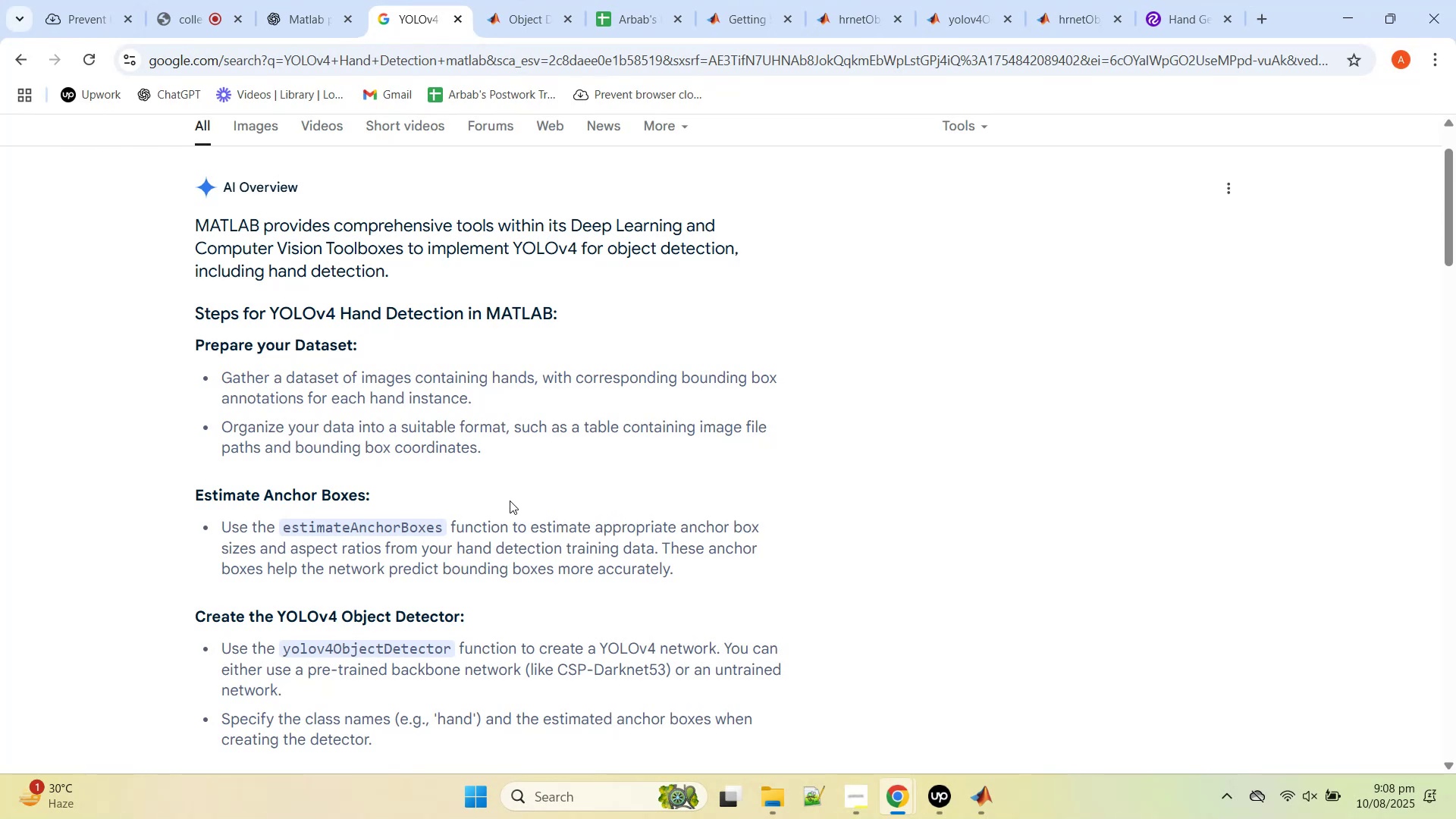 
wait(7.51)
 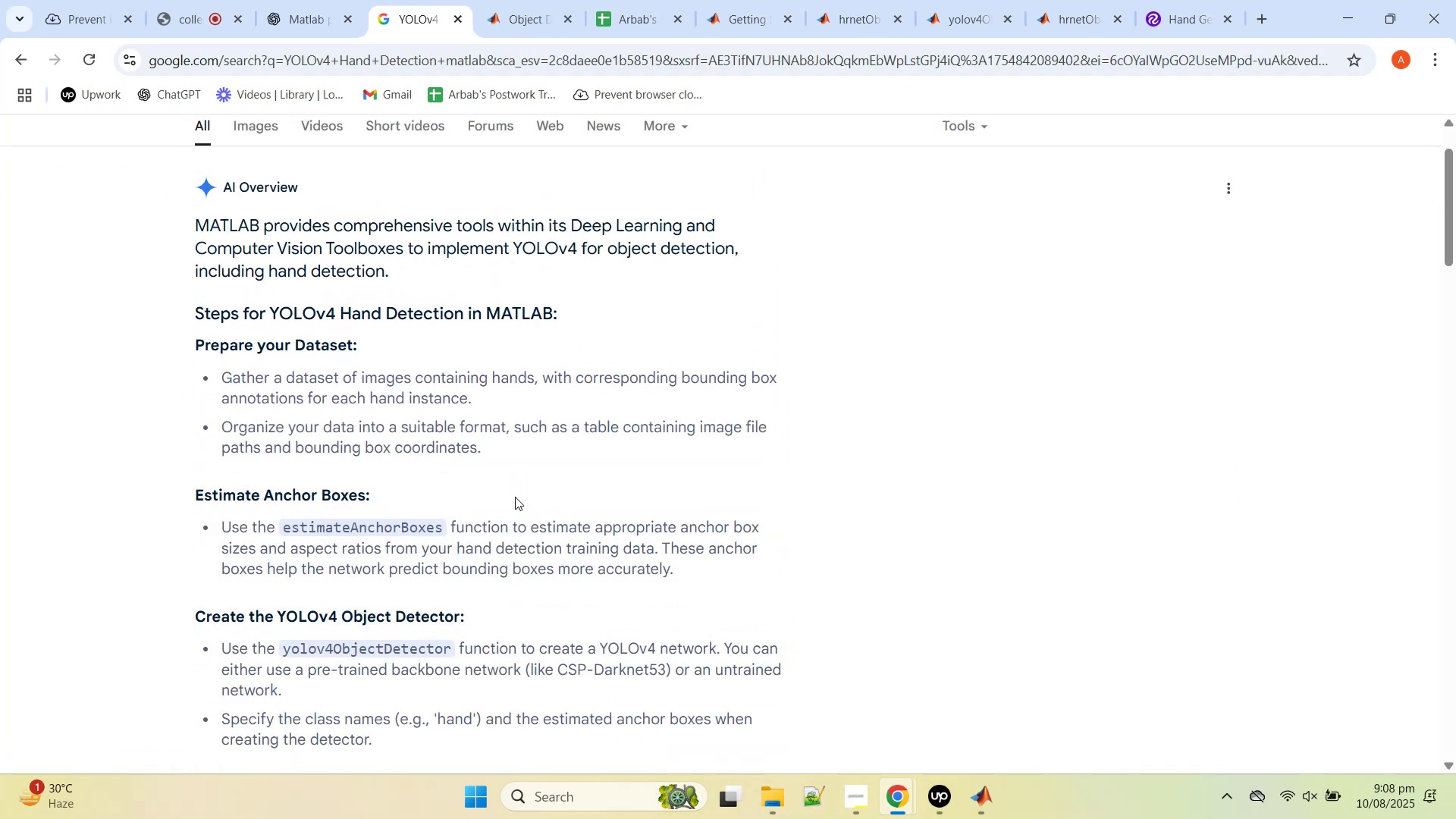 
scroll: coordinate [507, 463], scroll_direction: down, amount: 4.0
 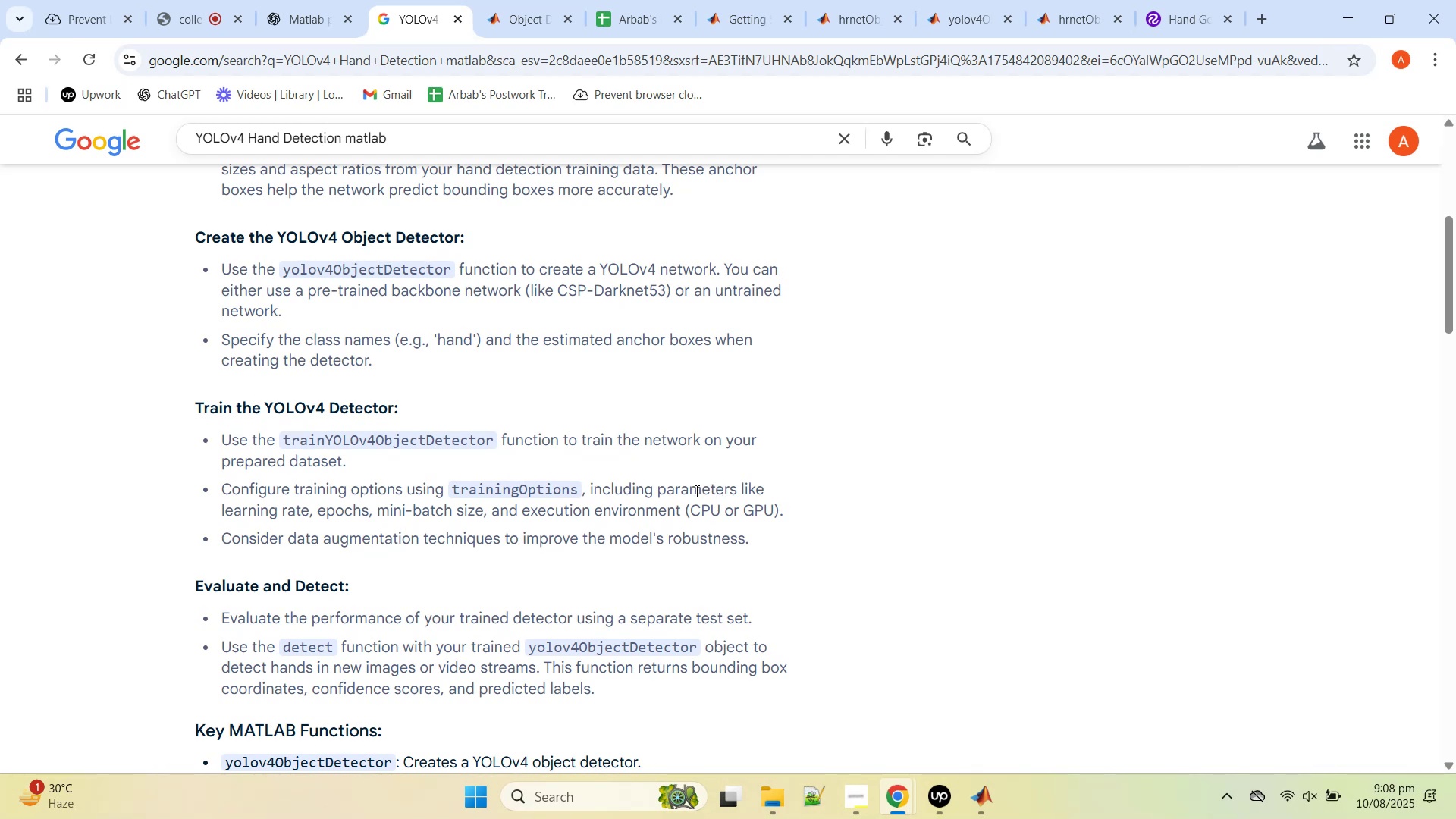 
wait(5.56)
 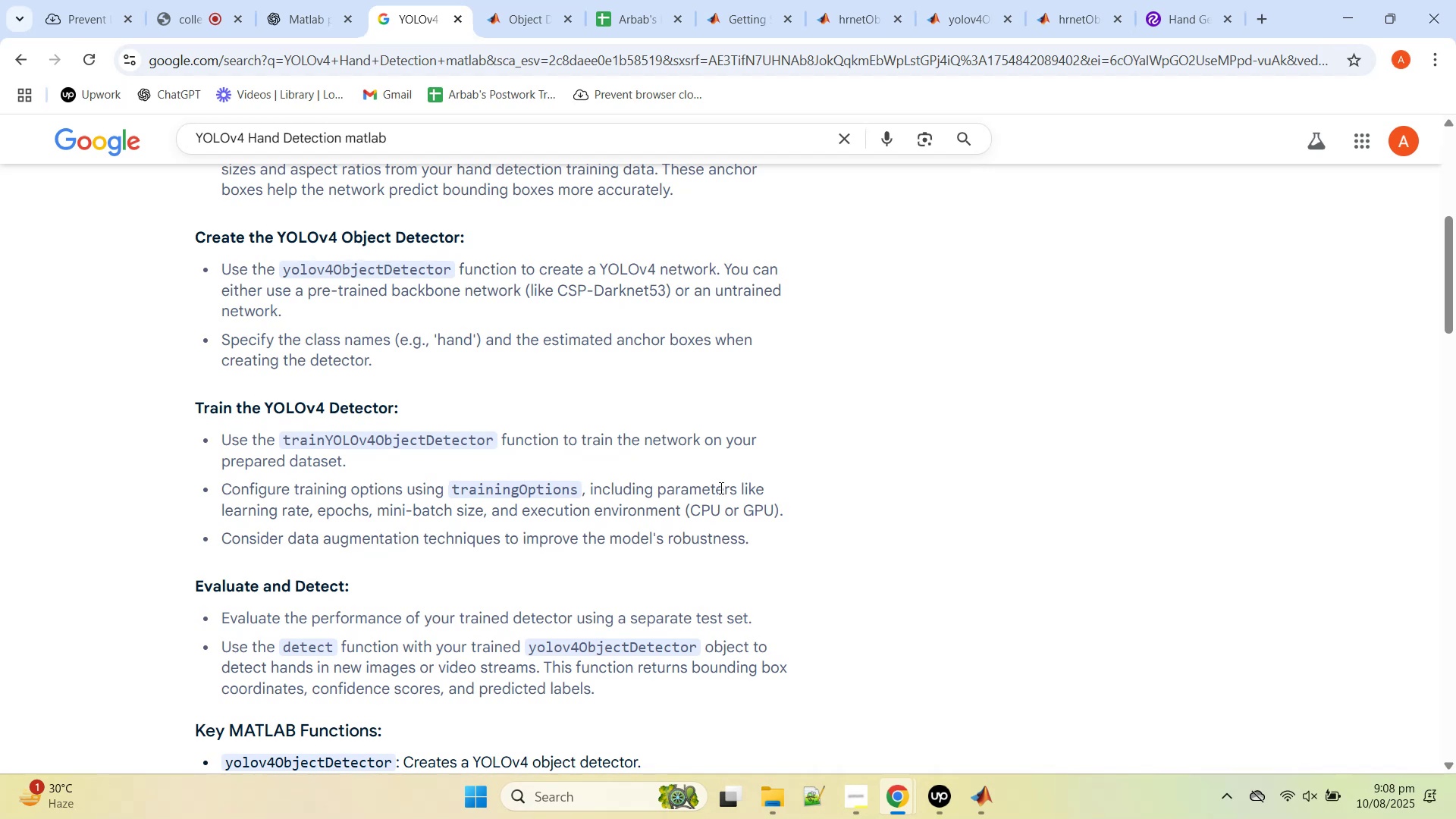 
scroll: coordinate [689, 498], scroll_direction: down, amount: 4.0
 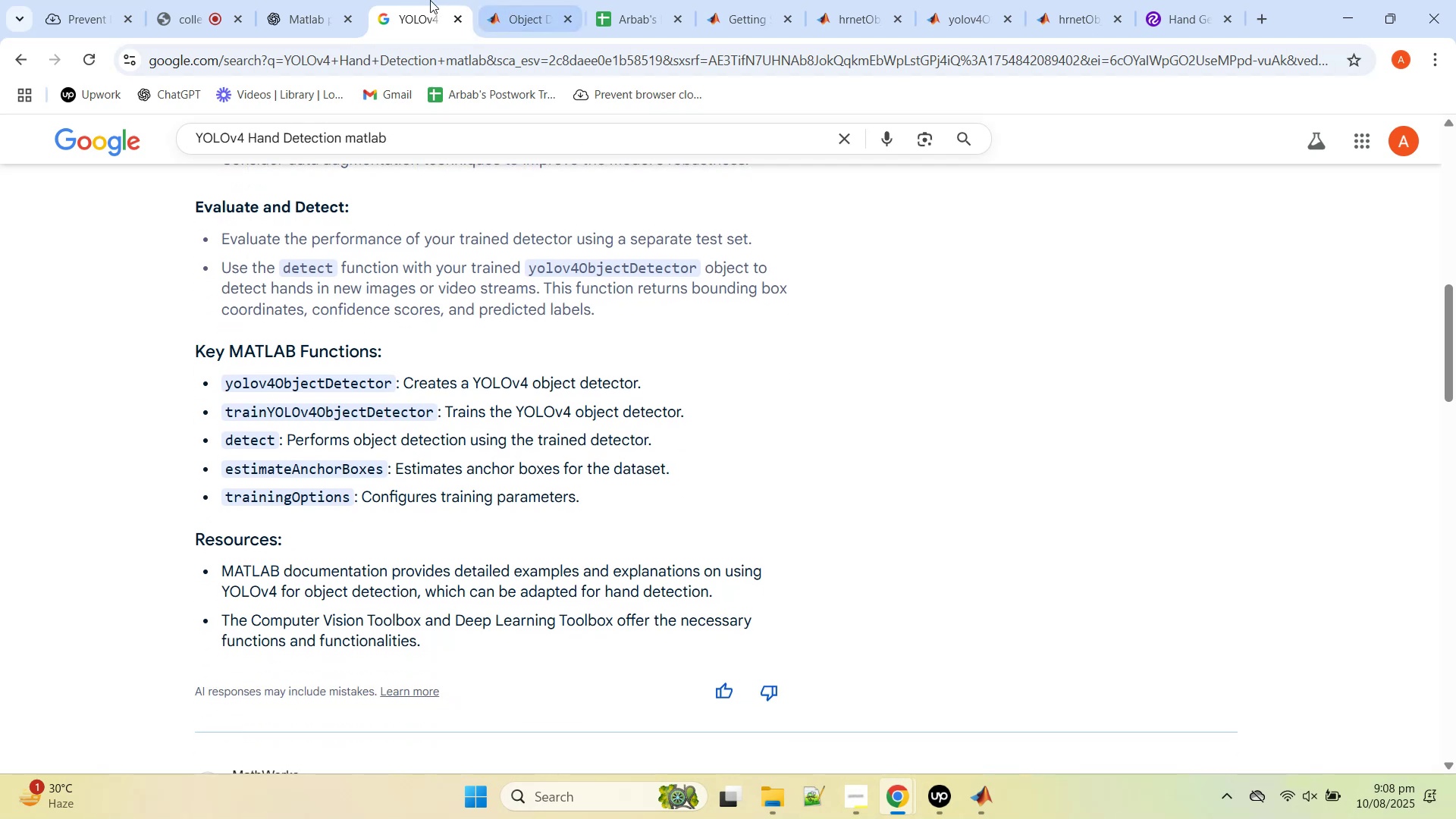 
middle_click([419, 0])
 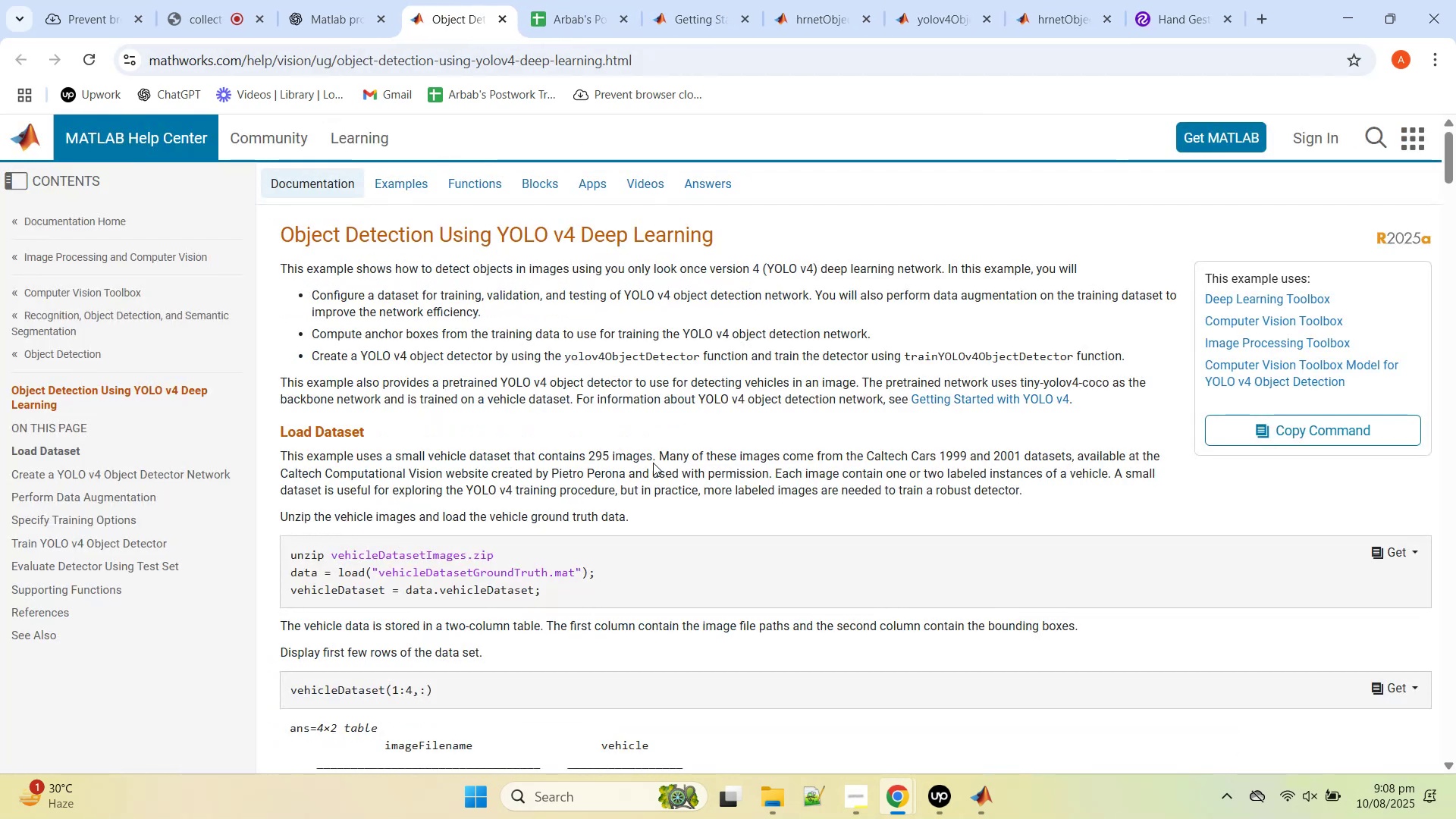 
scroll: coordinate [654, 474], scroll_direction: down, amount: 2.0
 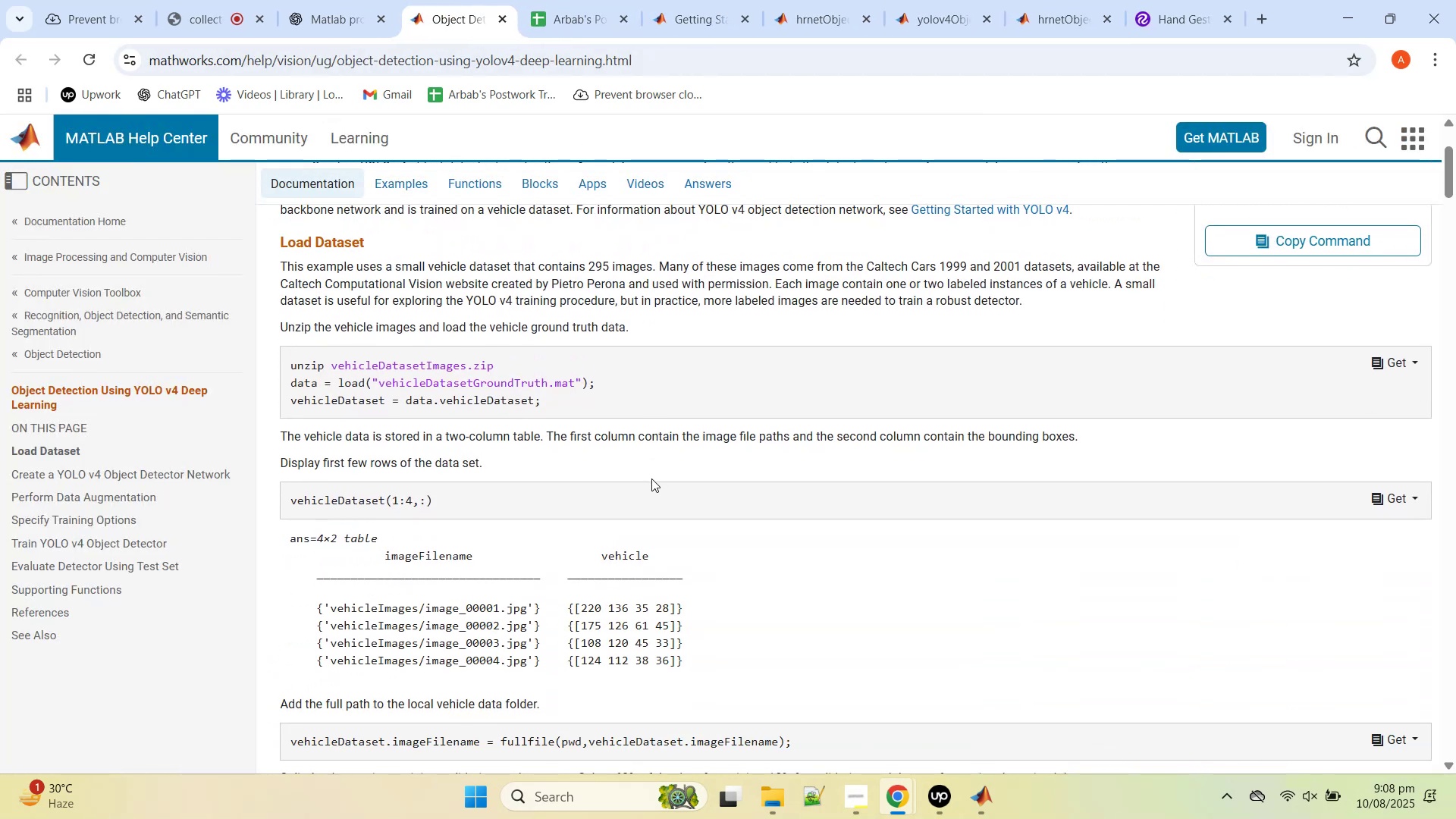 
scroll: coordinate [651, 479], scroll_direction: up, amount: 5.0
 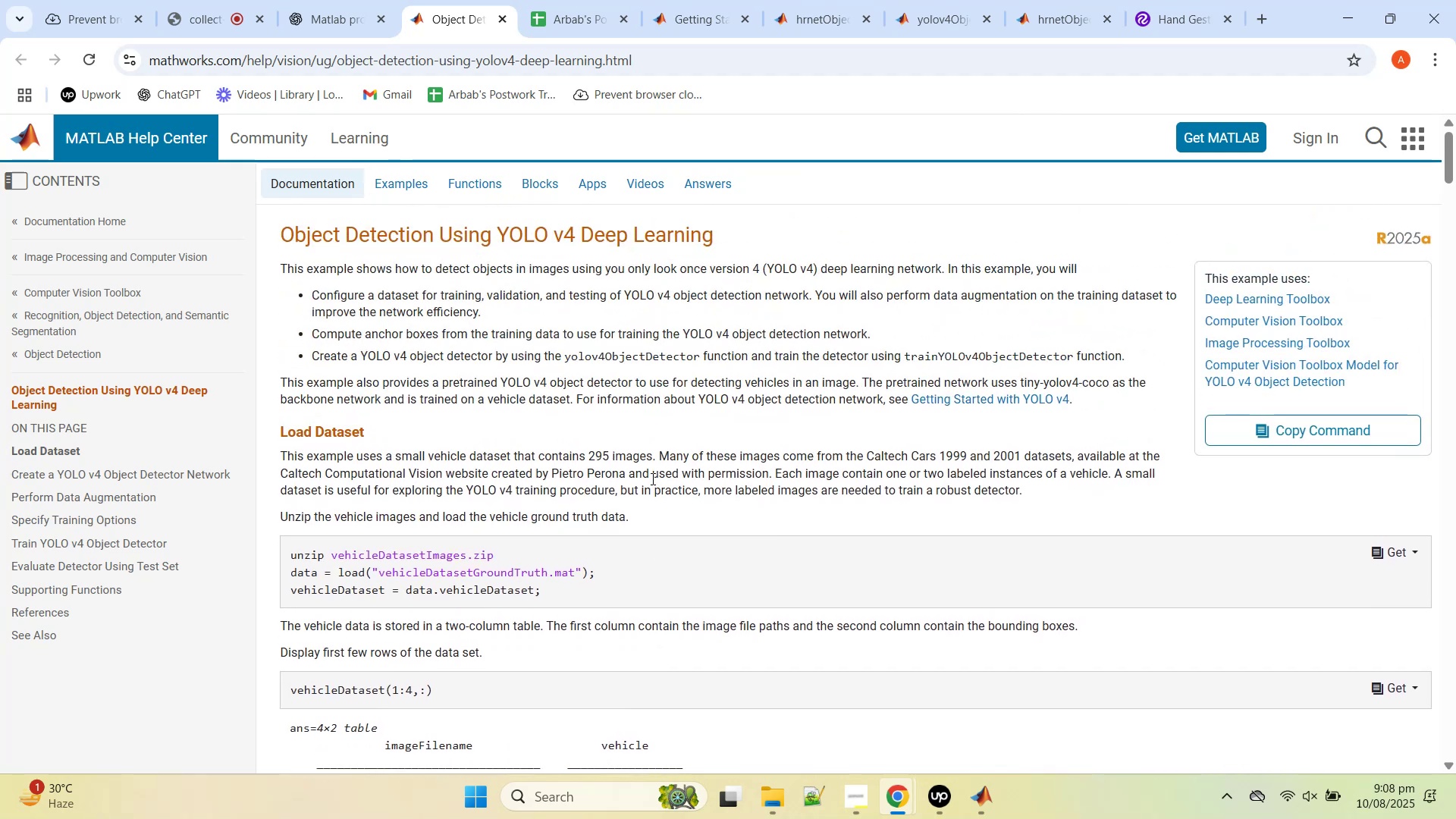 
scroll: coordinate [650, 482], scroll_direction: down, amount: 9.0
 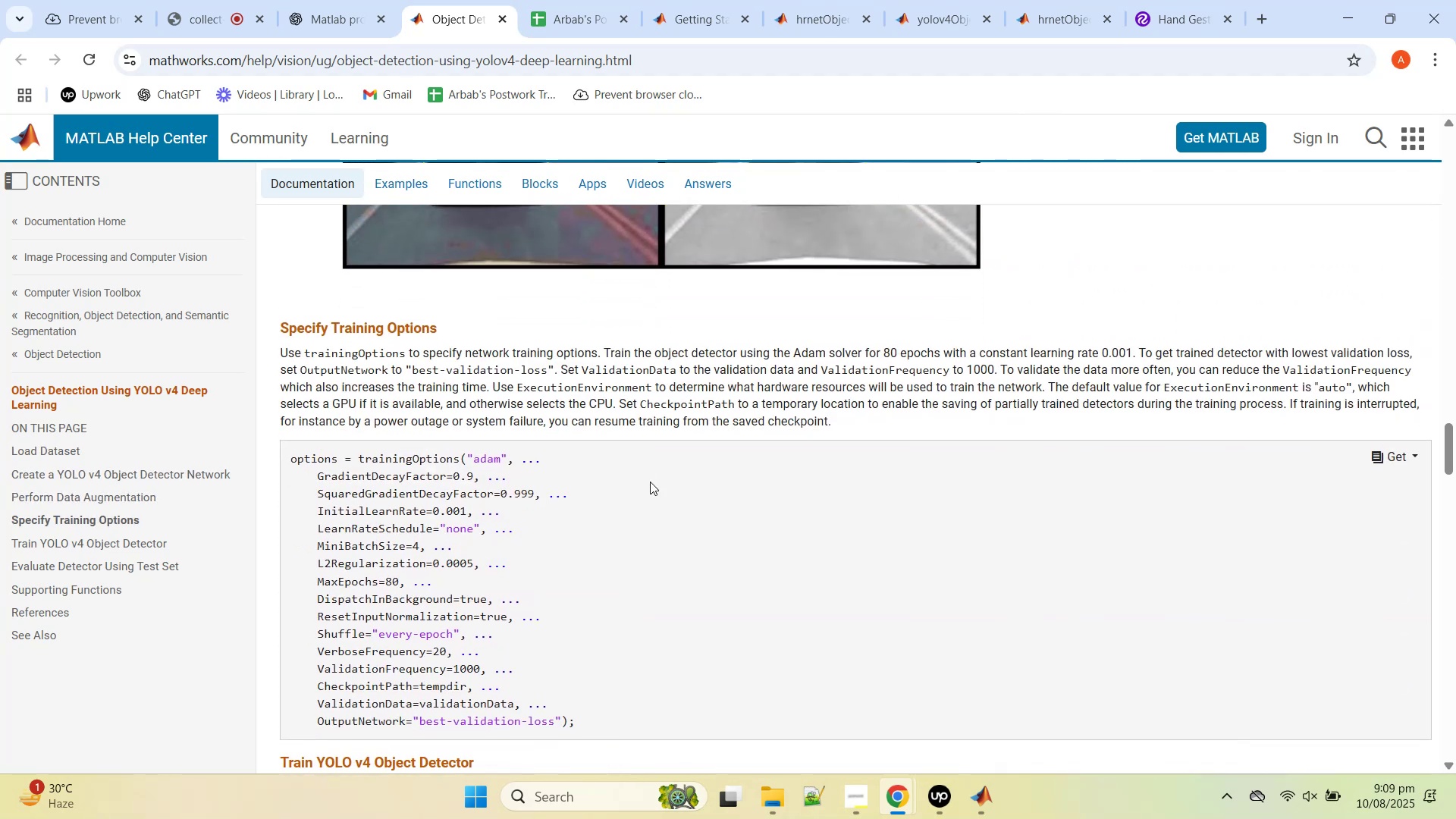 
scroll: coordinate [656, 441], scroll_direction: up, amount: 27.0
 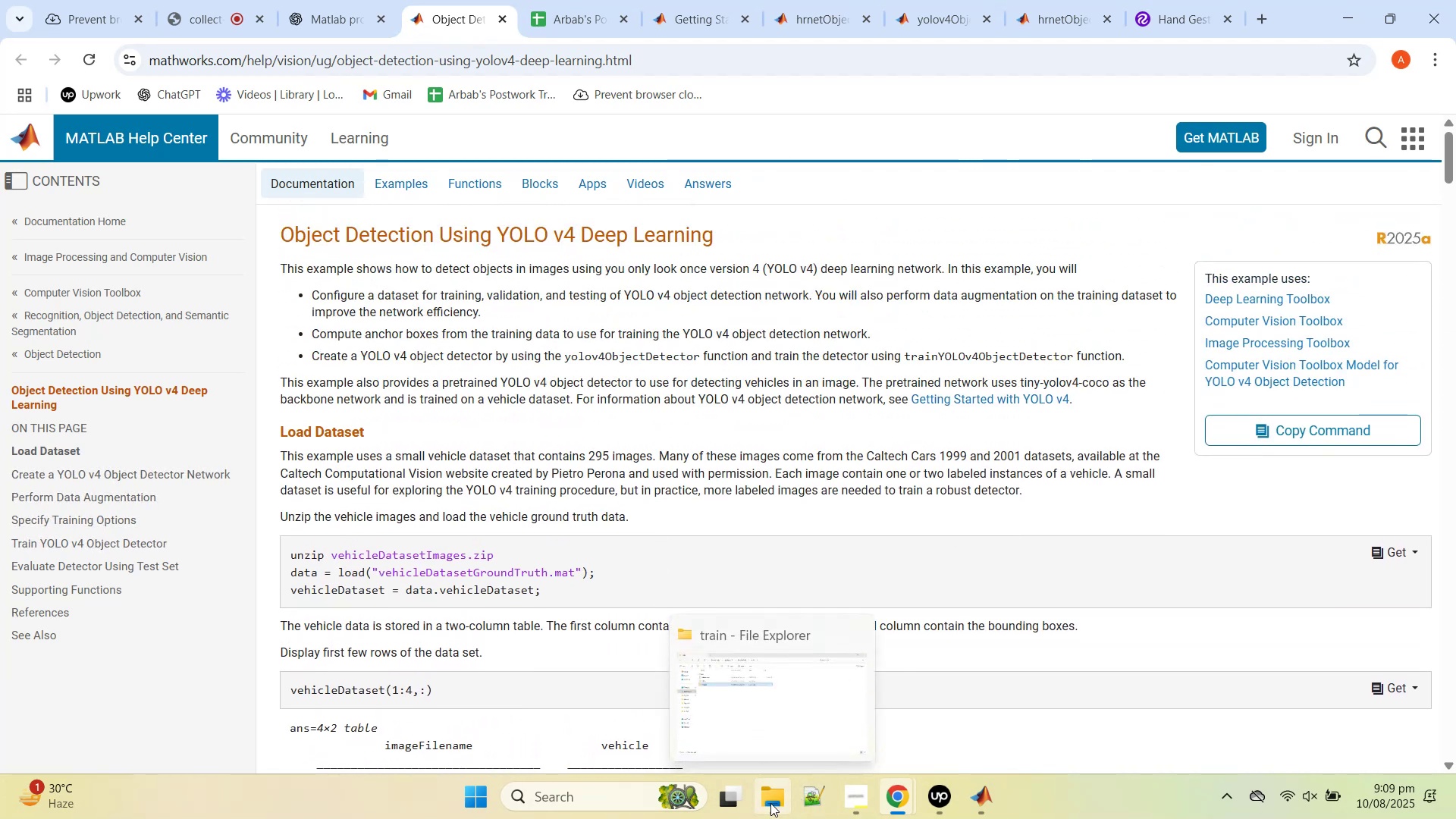 
left_click([770, 803])
 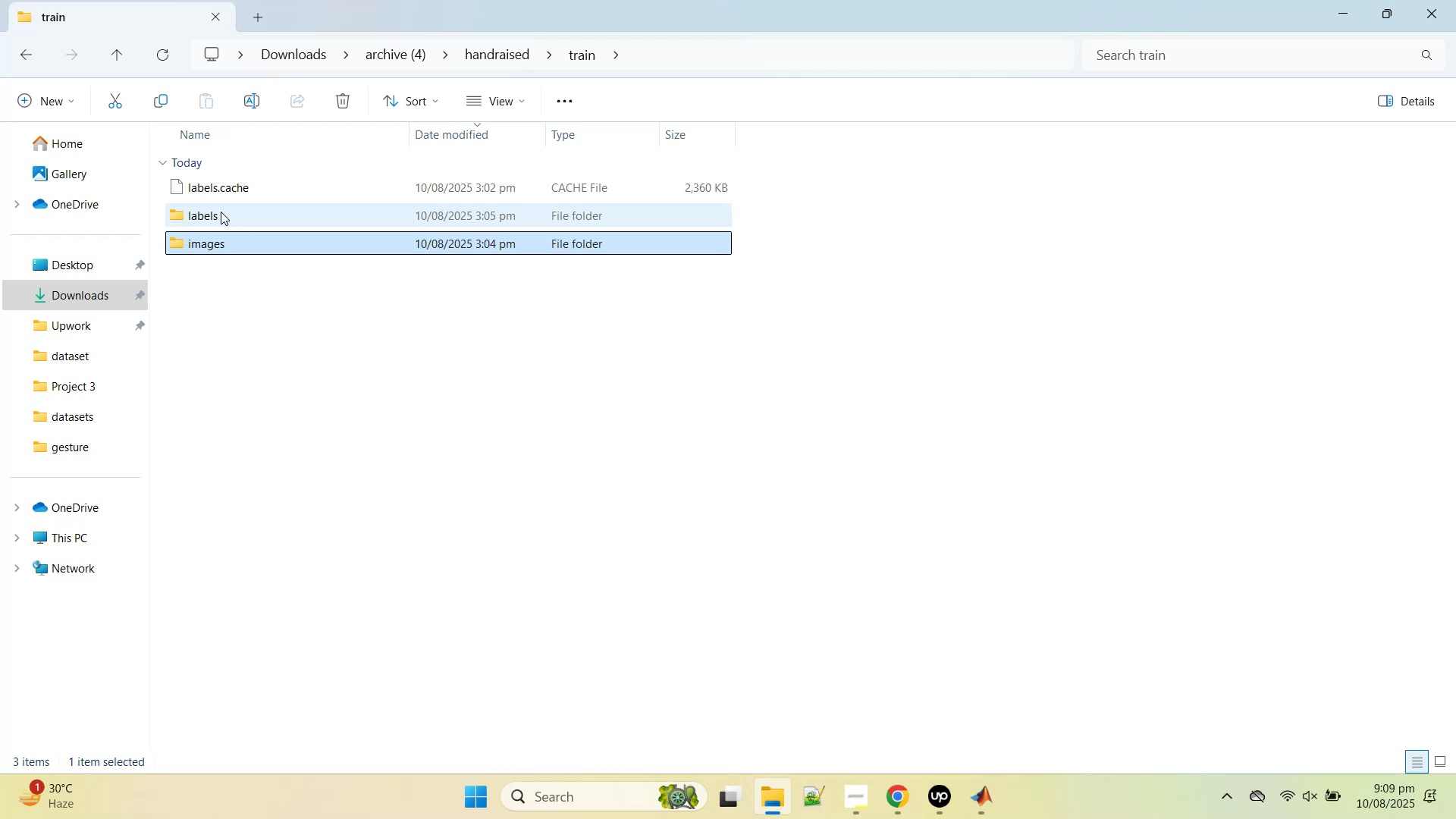 
double_click([221, 212])
 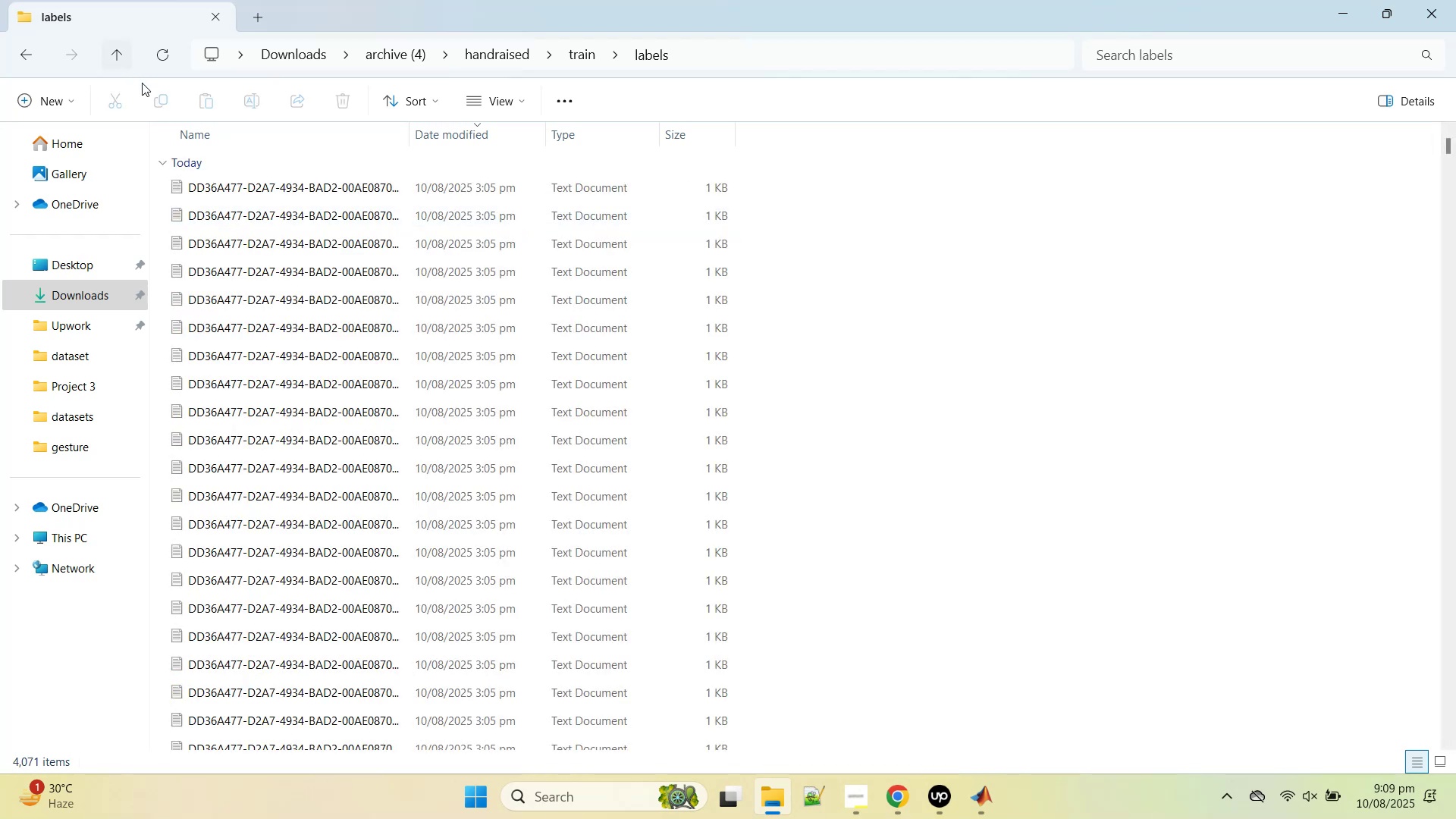 
left_click([106, 59])
 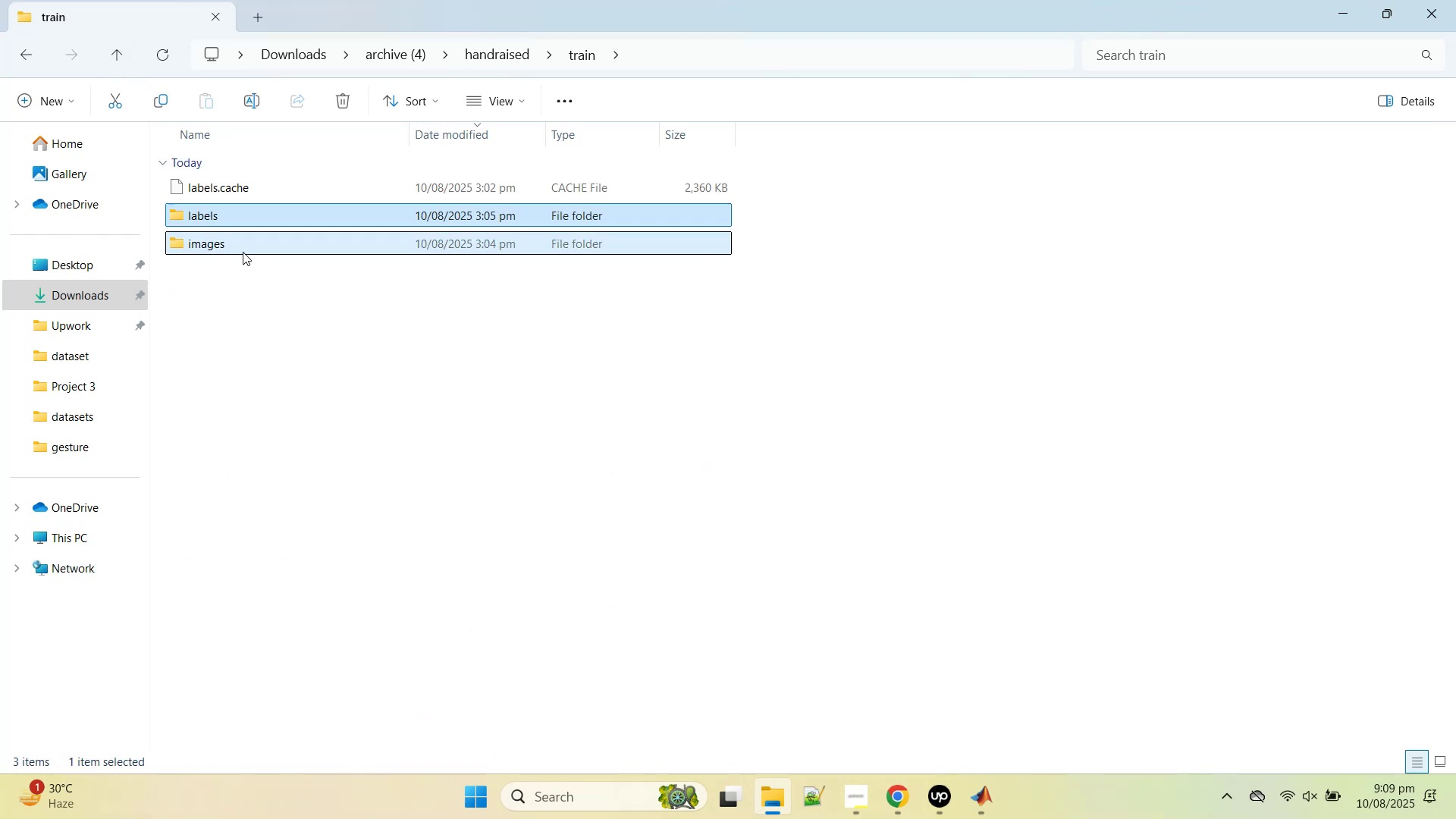 
double_click([243, 252])
 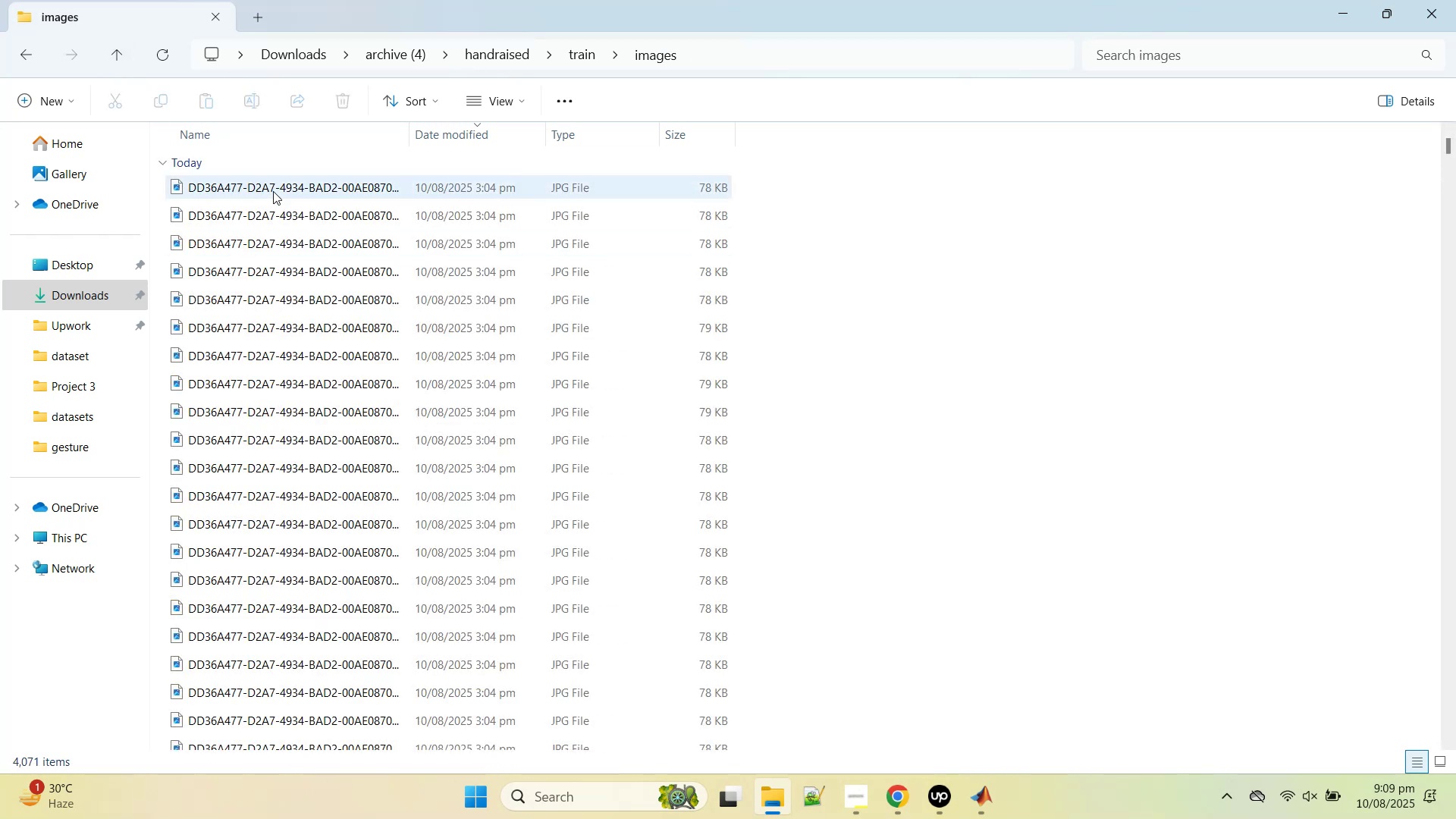 
double_click([273, 190])
 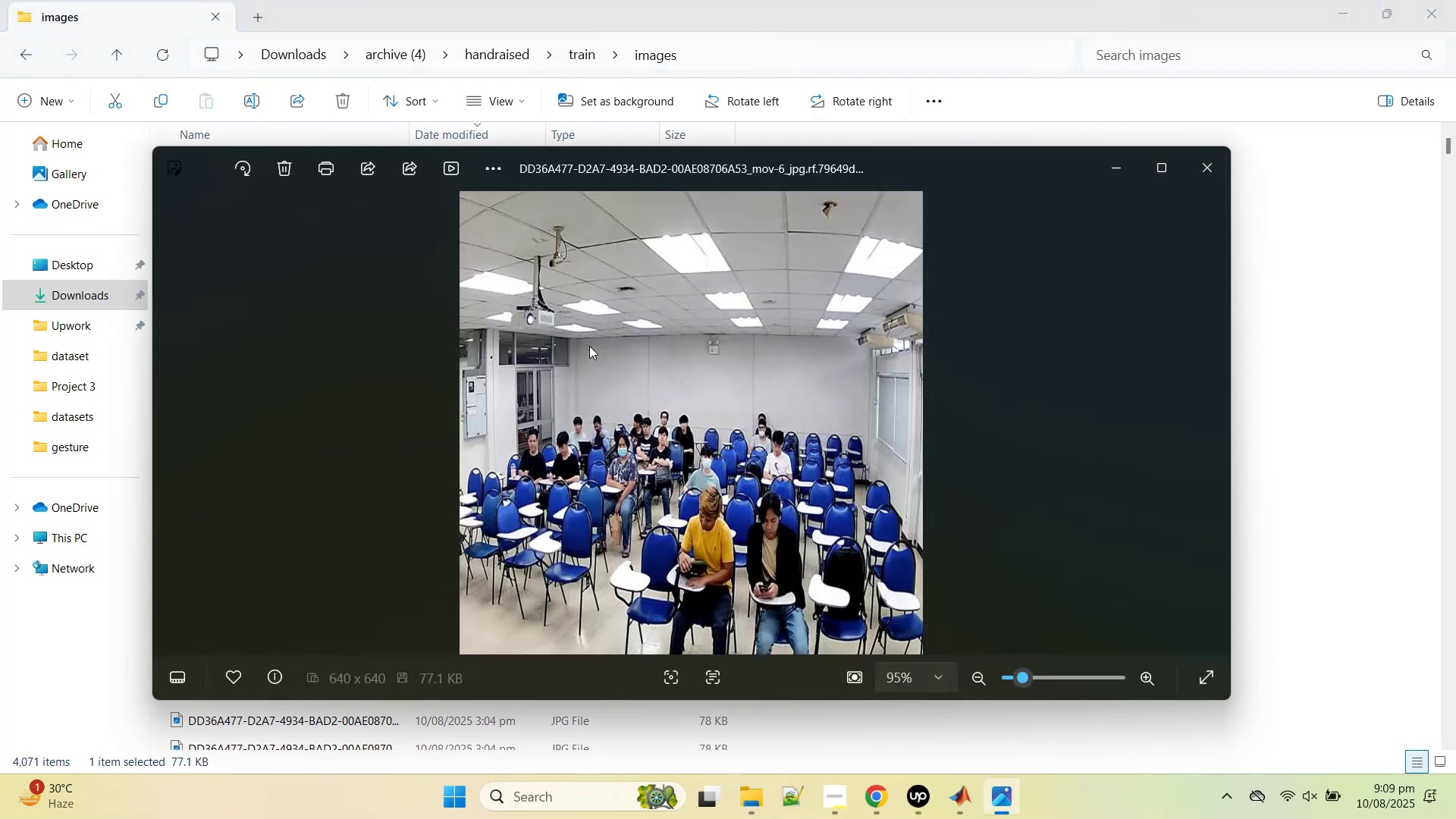 
scroll: coordinate [679, 414], scroll_direction: down, amount: 5.0
 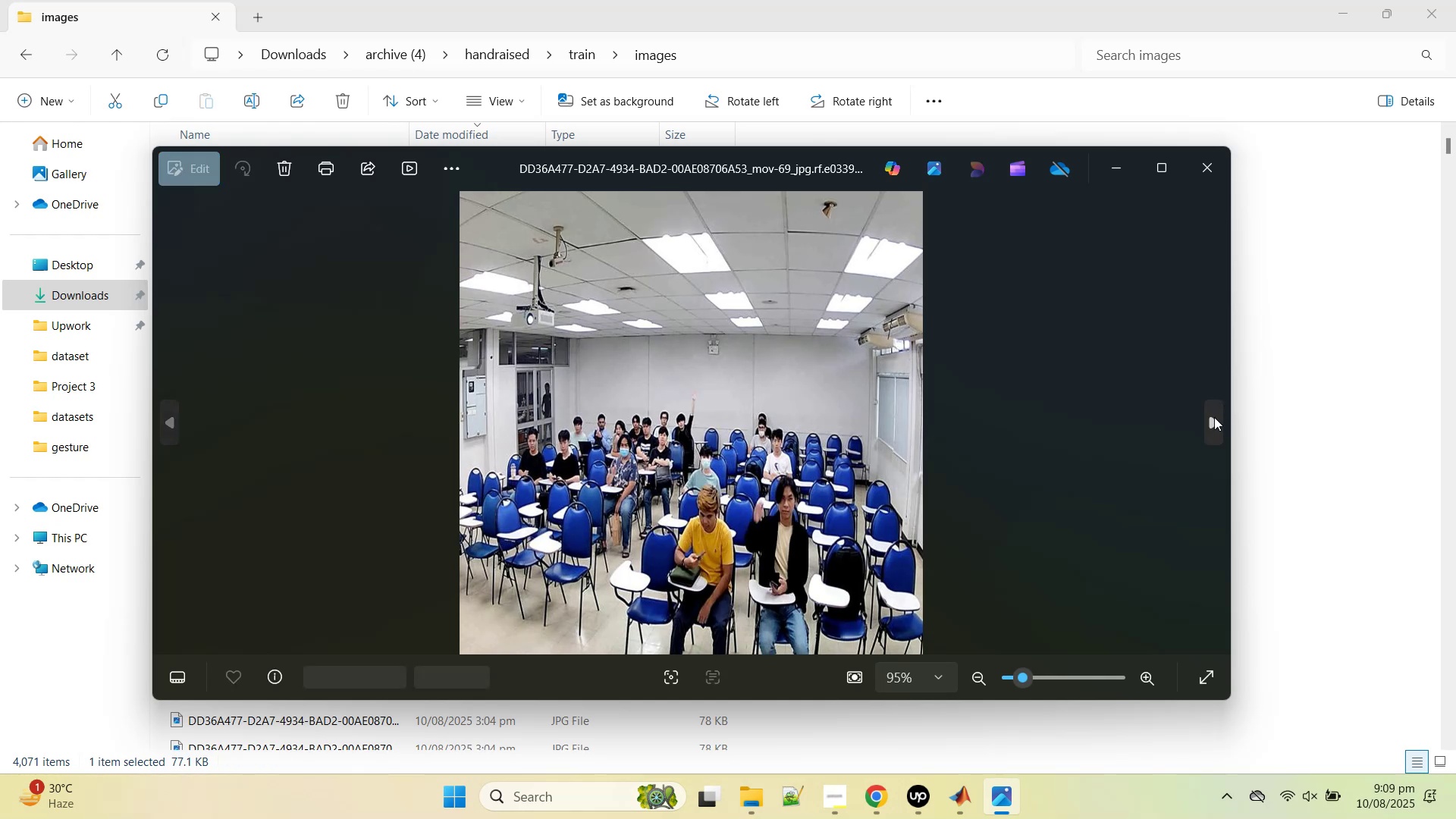 
double_click([1214, 417])
 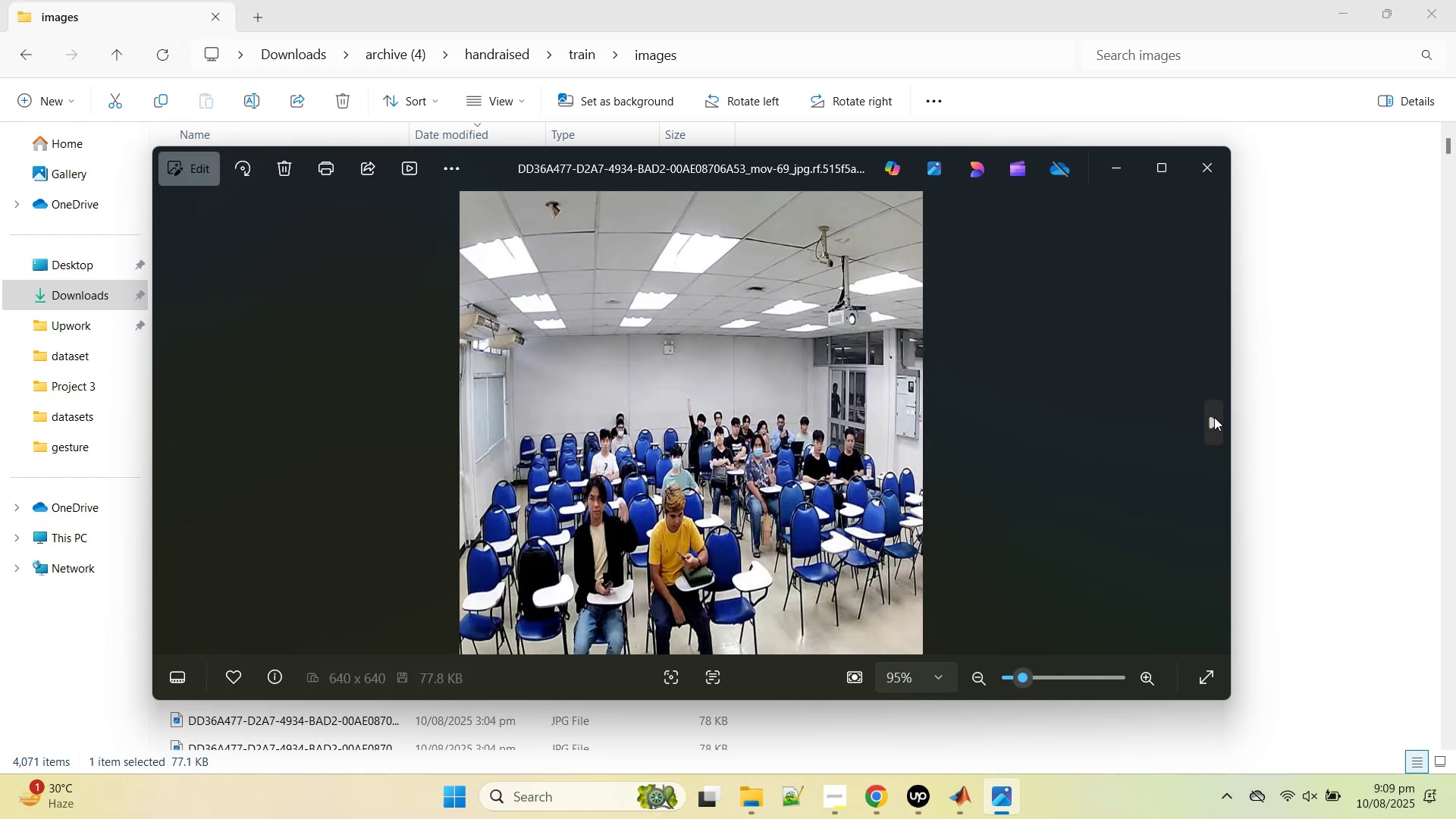 
triple_click([1214, 417])
 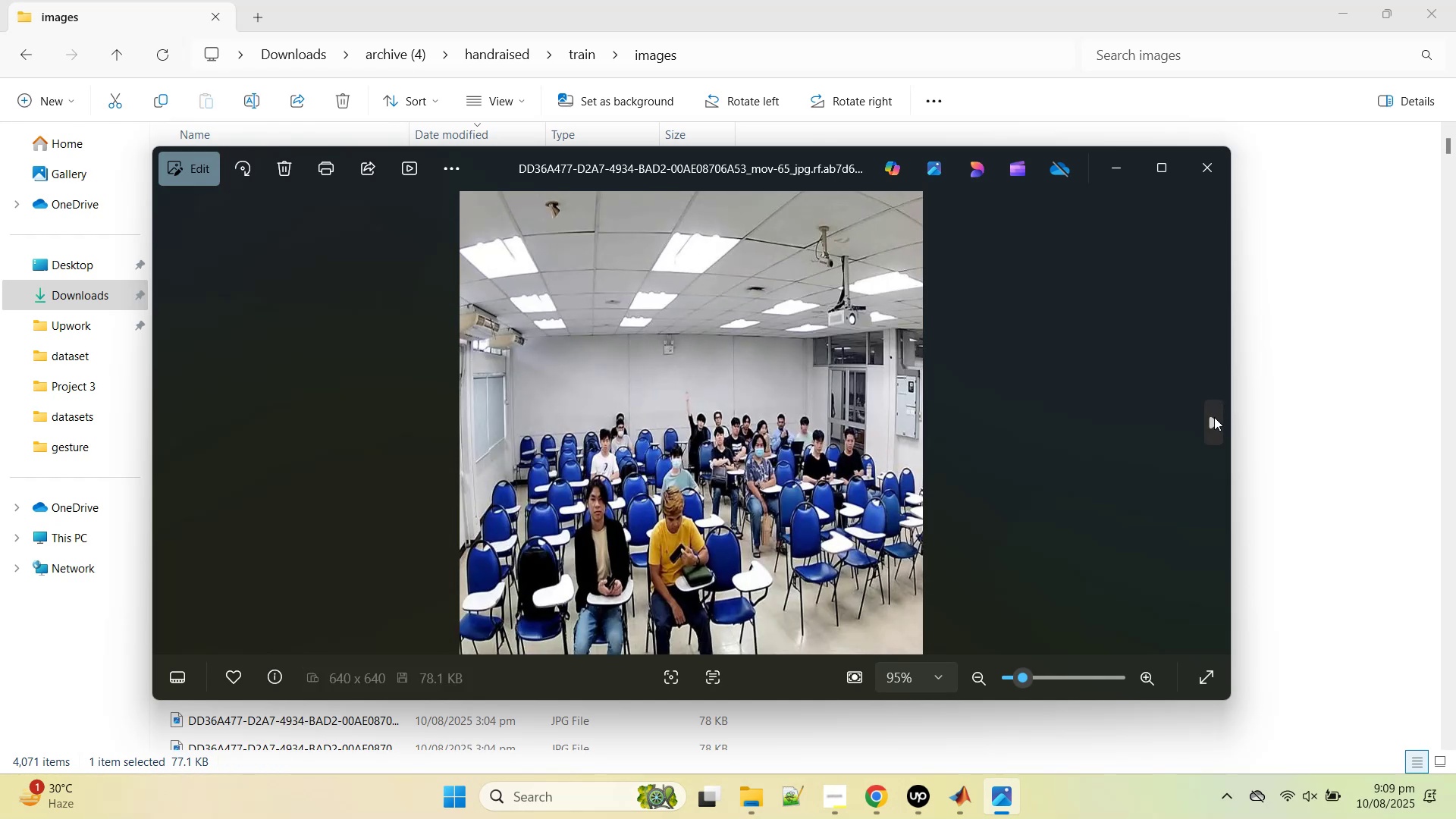 
triple_click([1214, 417])
 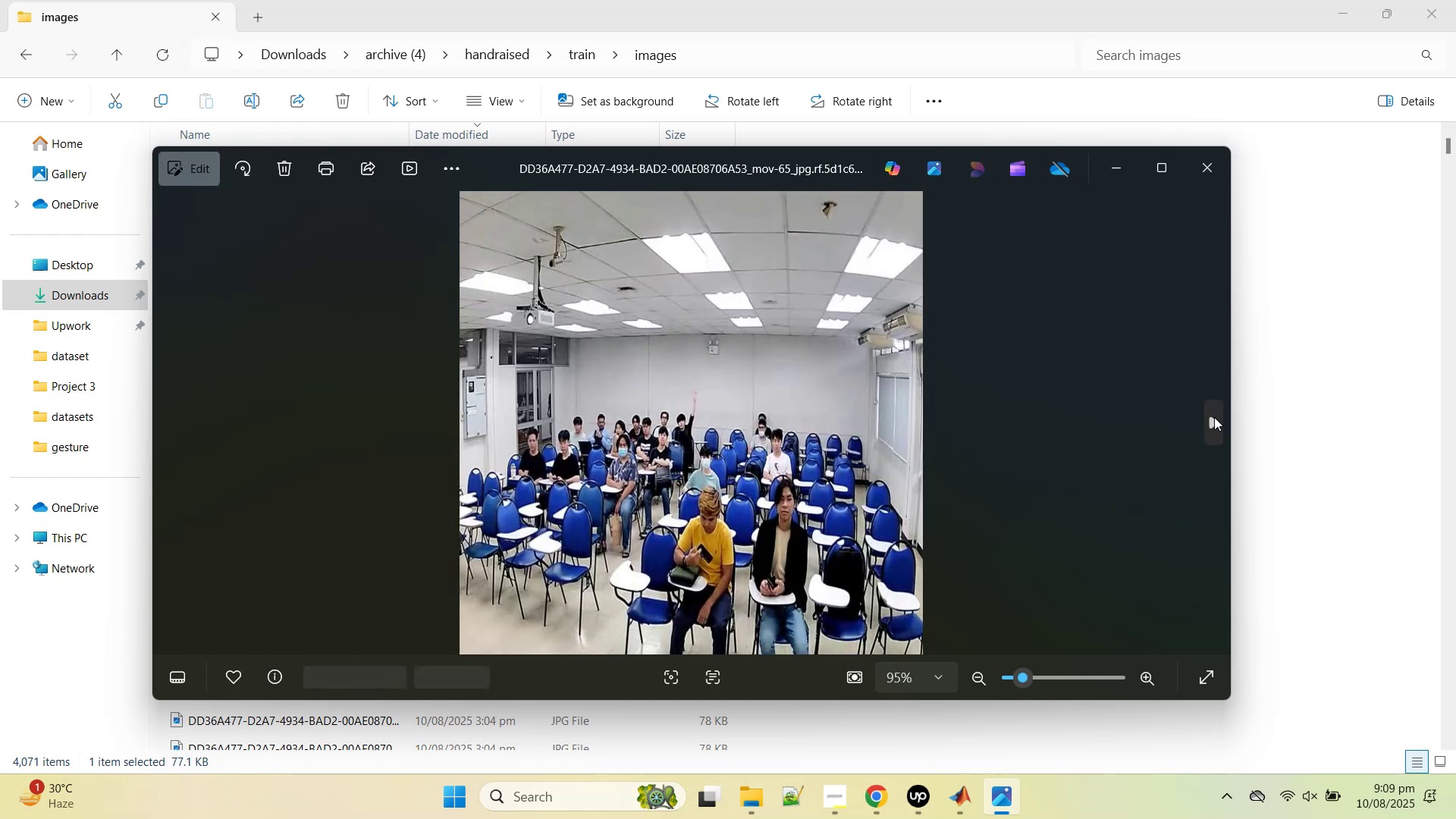 
triple_click([1214, 417])
 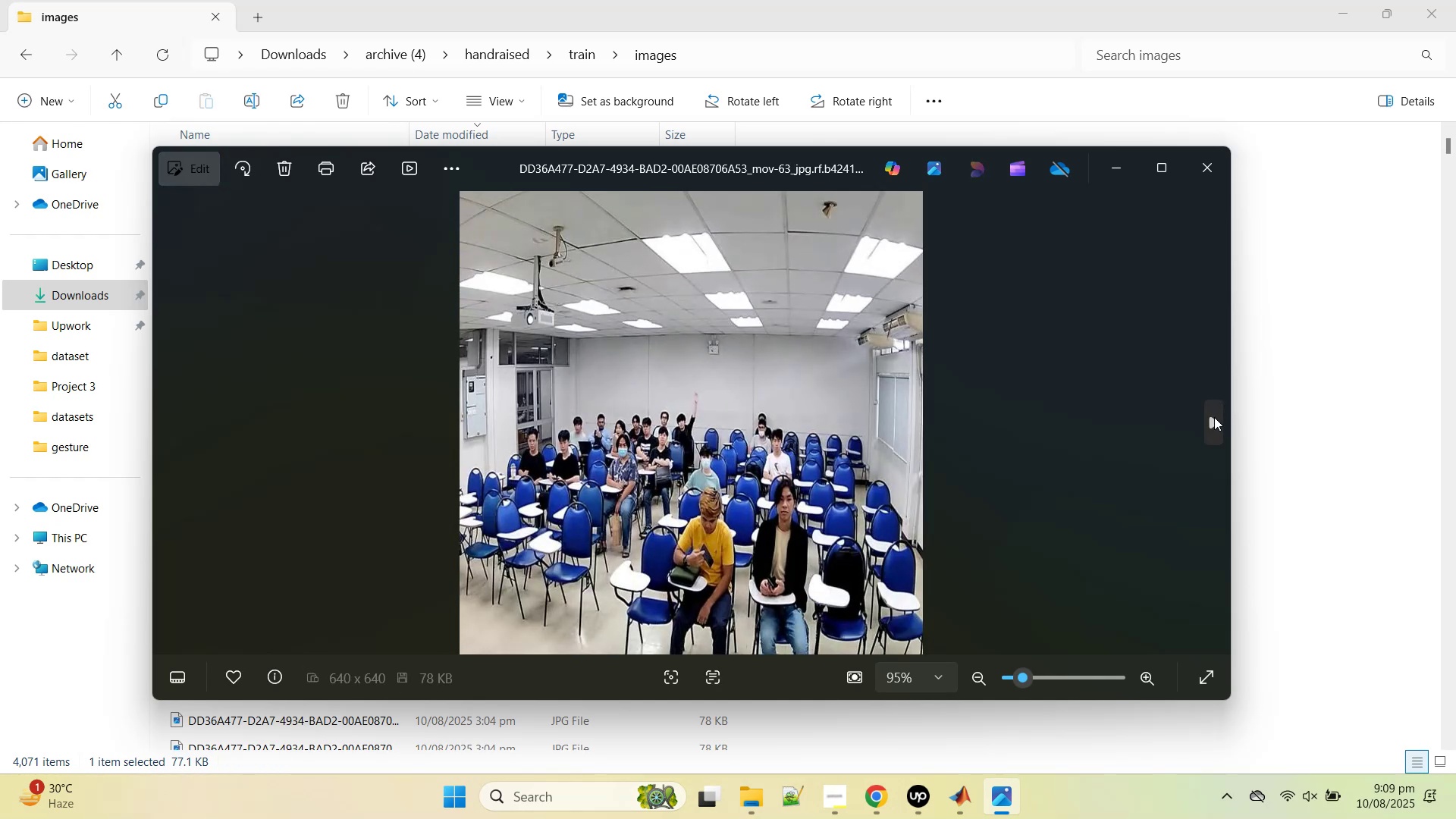 
triple_click([1214, 417])
 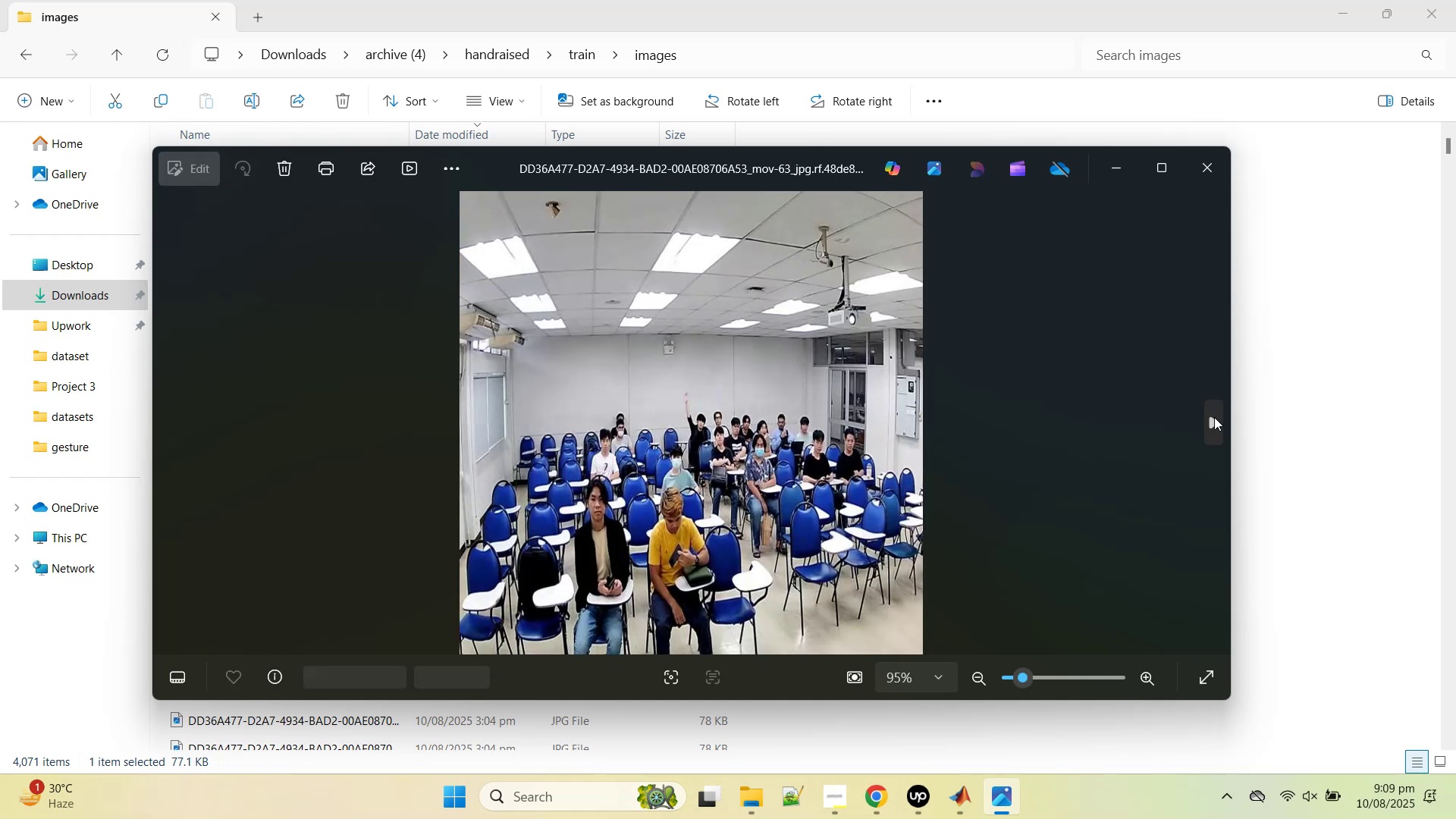 
triple_click([1214, 417])
 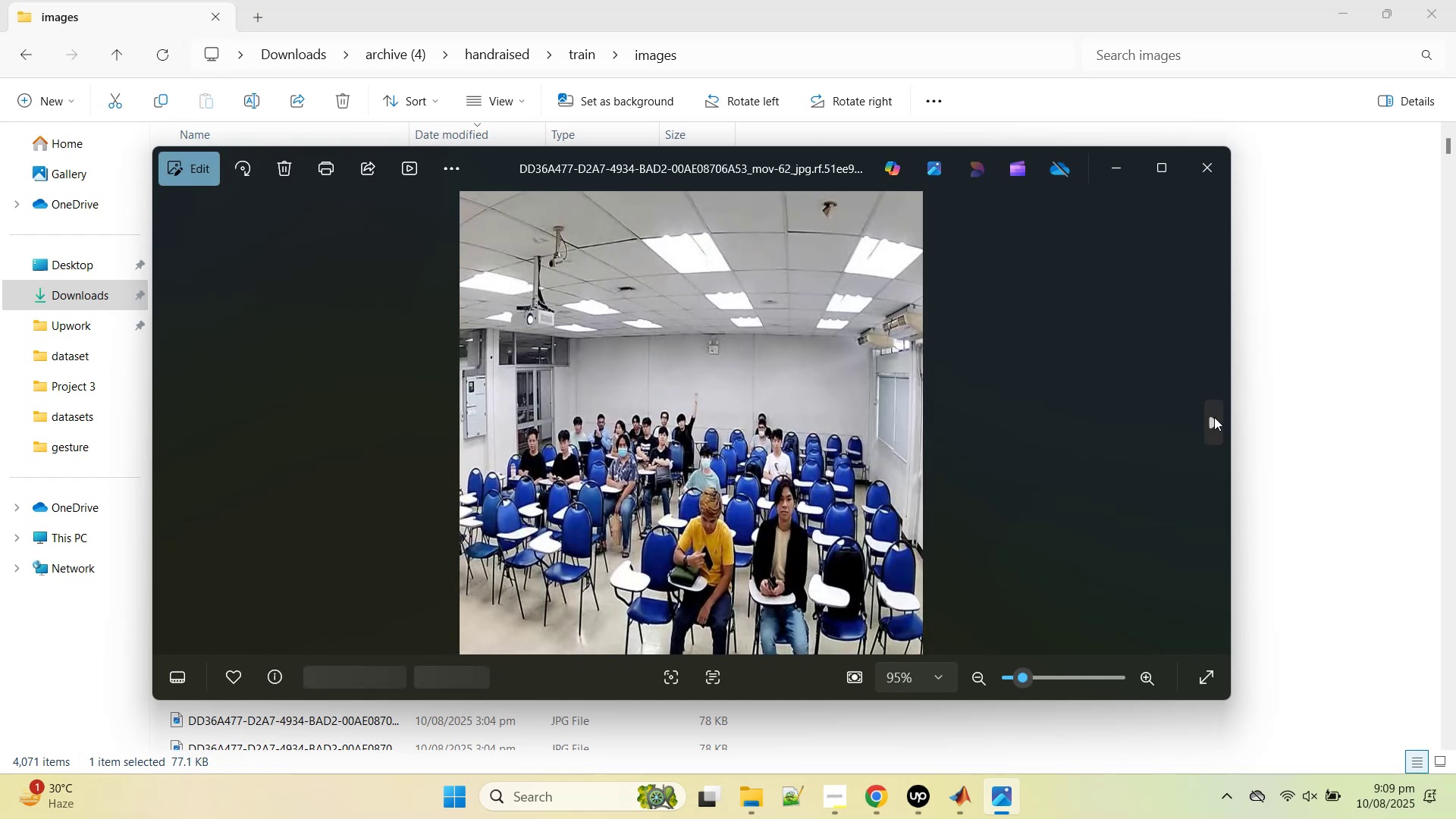 
triple_click([1214, 417])
 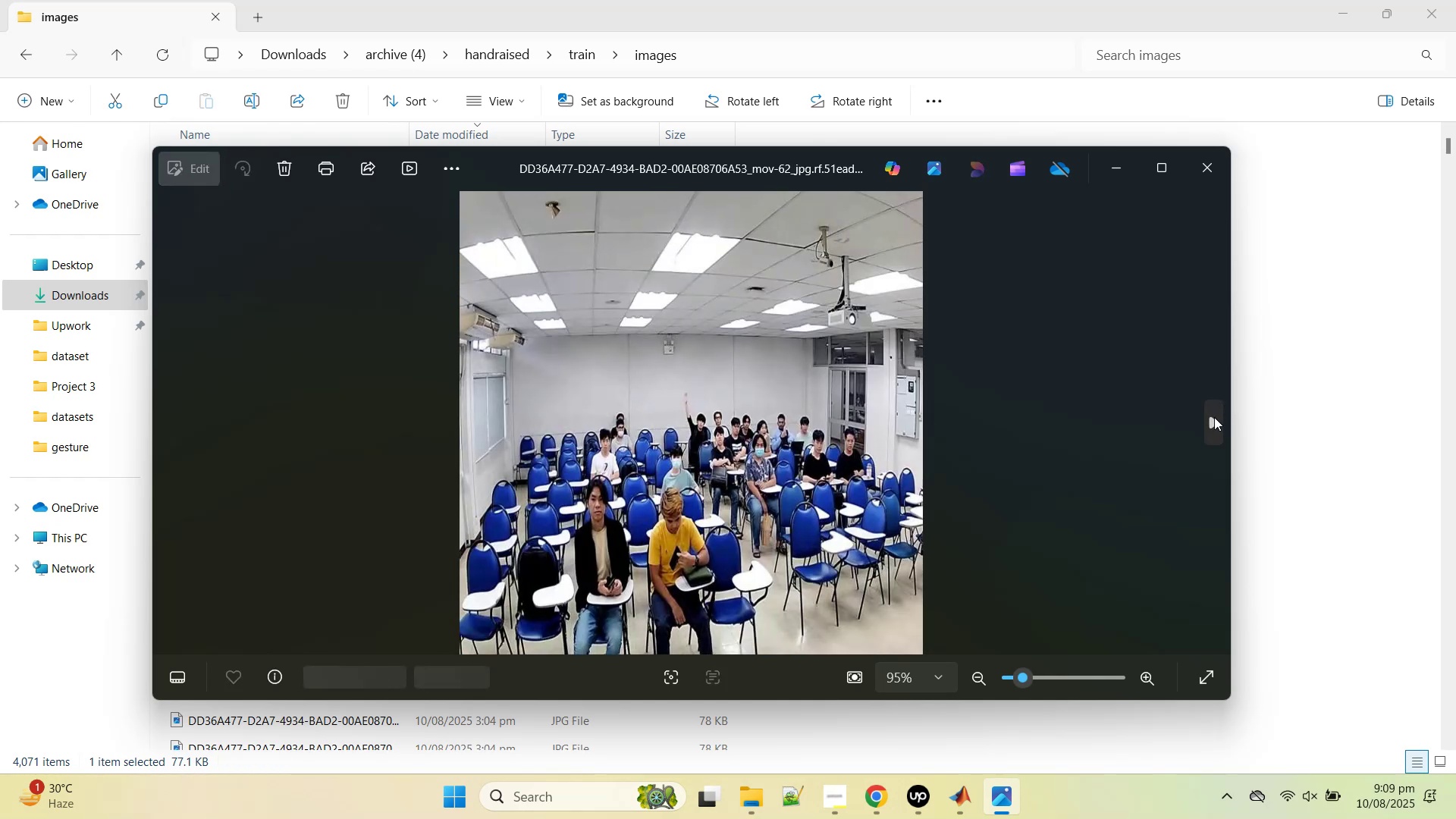 
triple_click([1214, 417])
 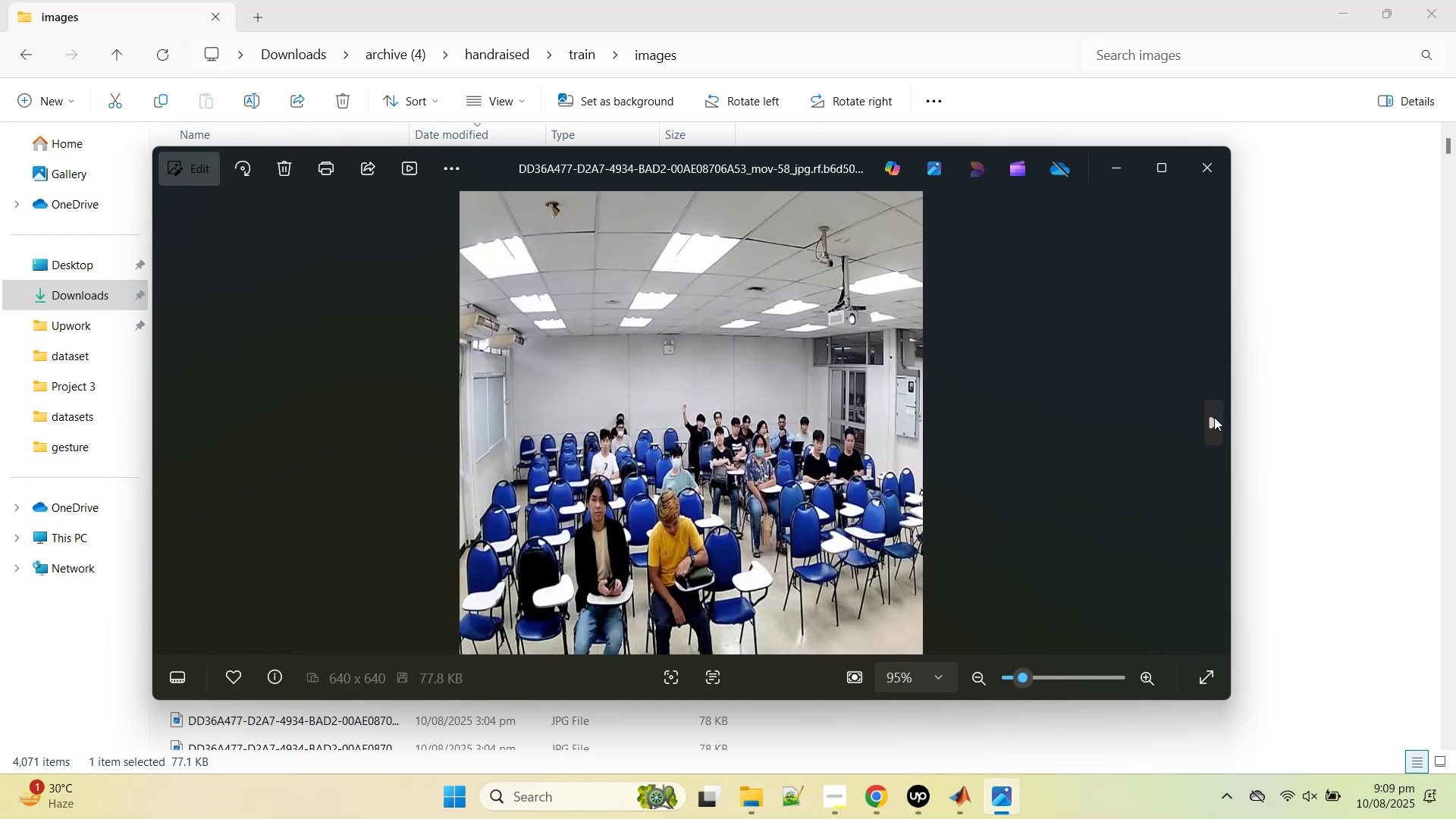 
triple_click([1214, 417])
 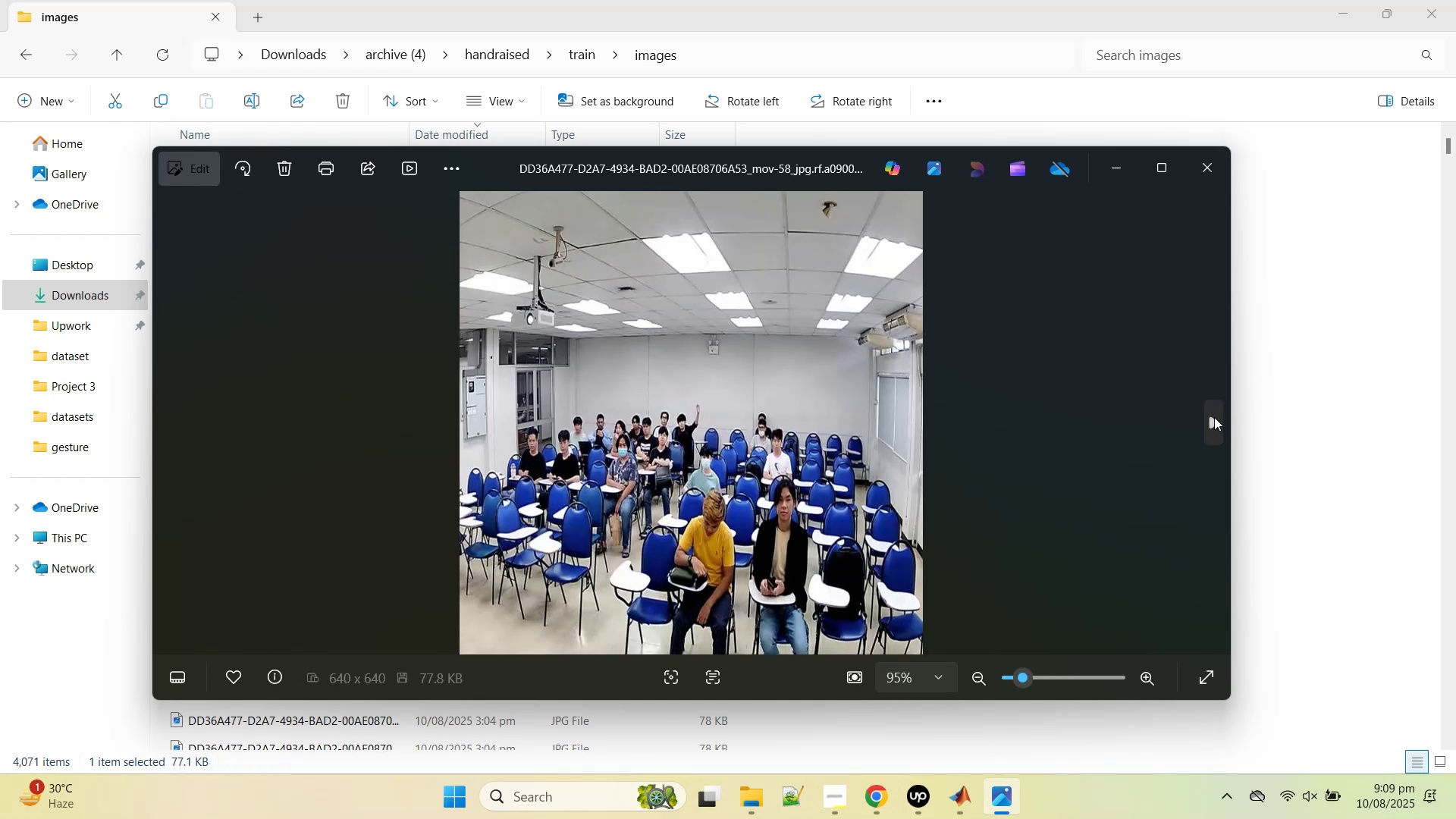 
triple_click([1214, 417])
 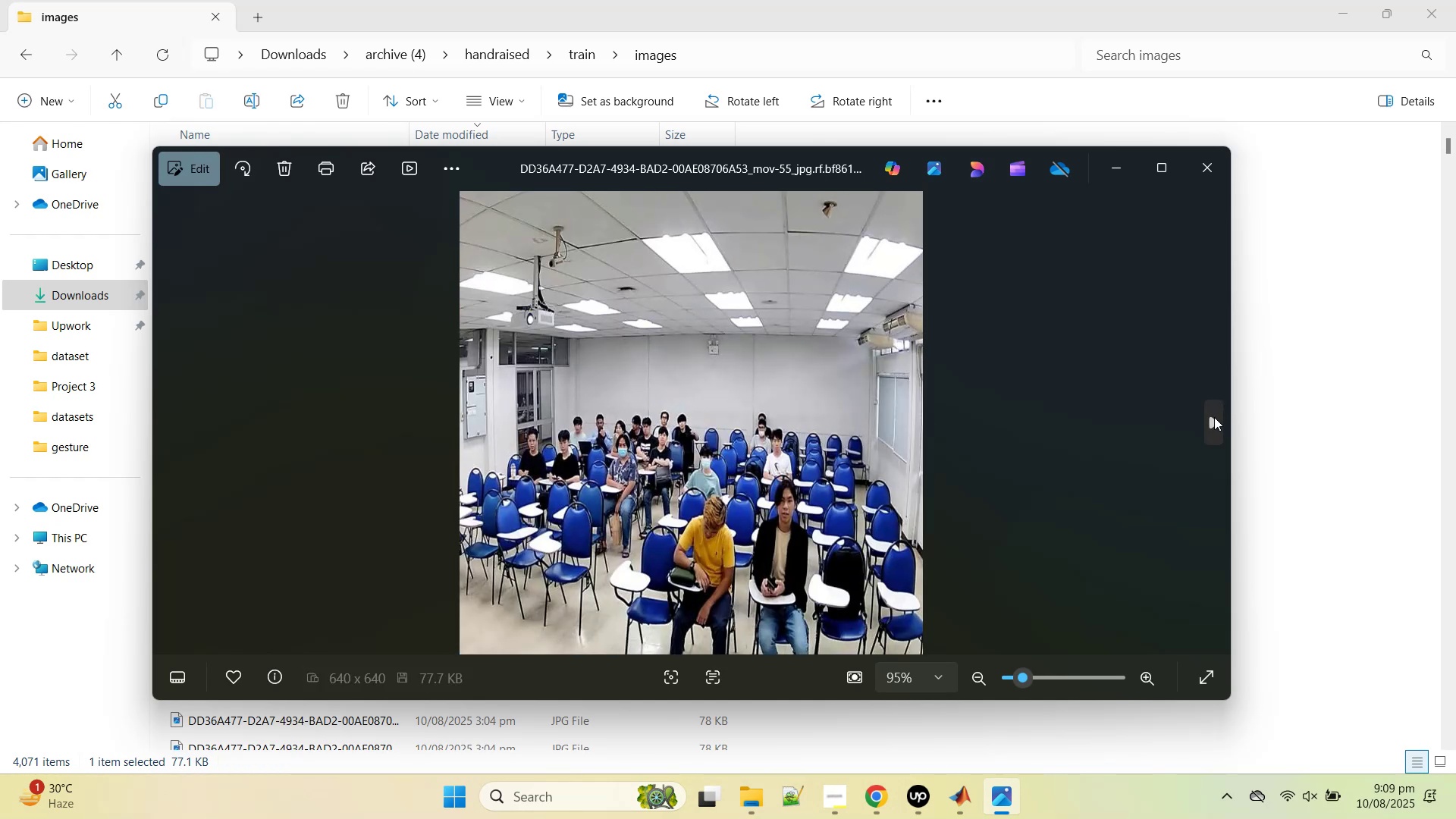 
triple_click([1214, 417])
 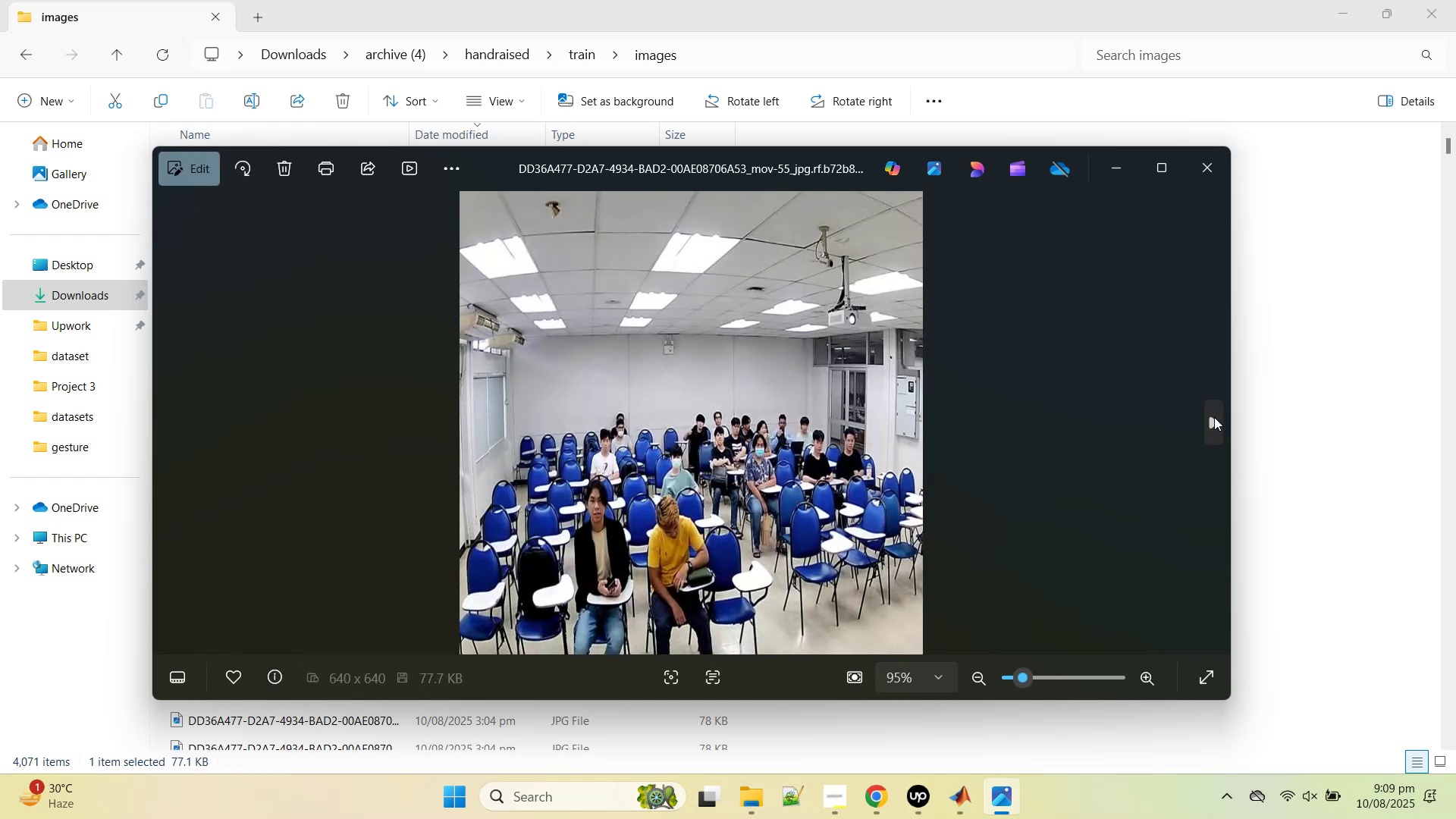 
triple_click([1214, 417])
 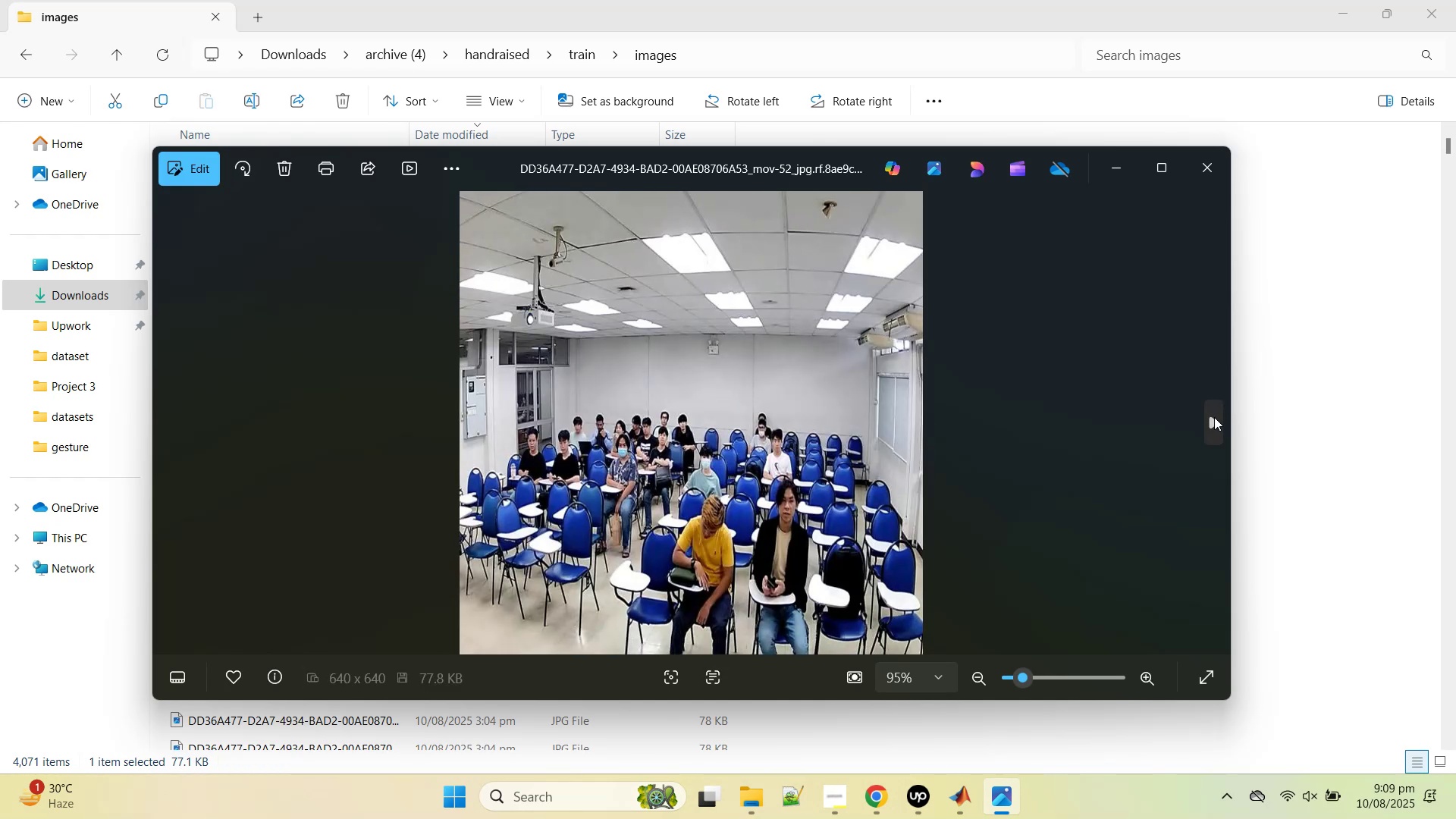 
triple_click([1214, 417])
 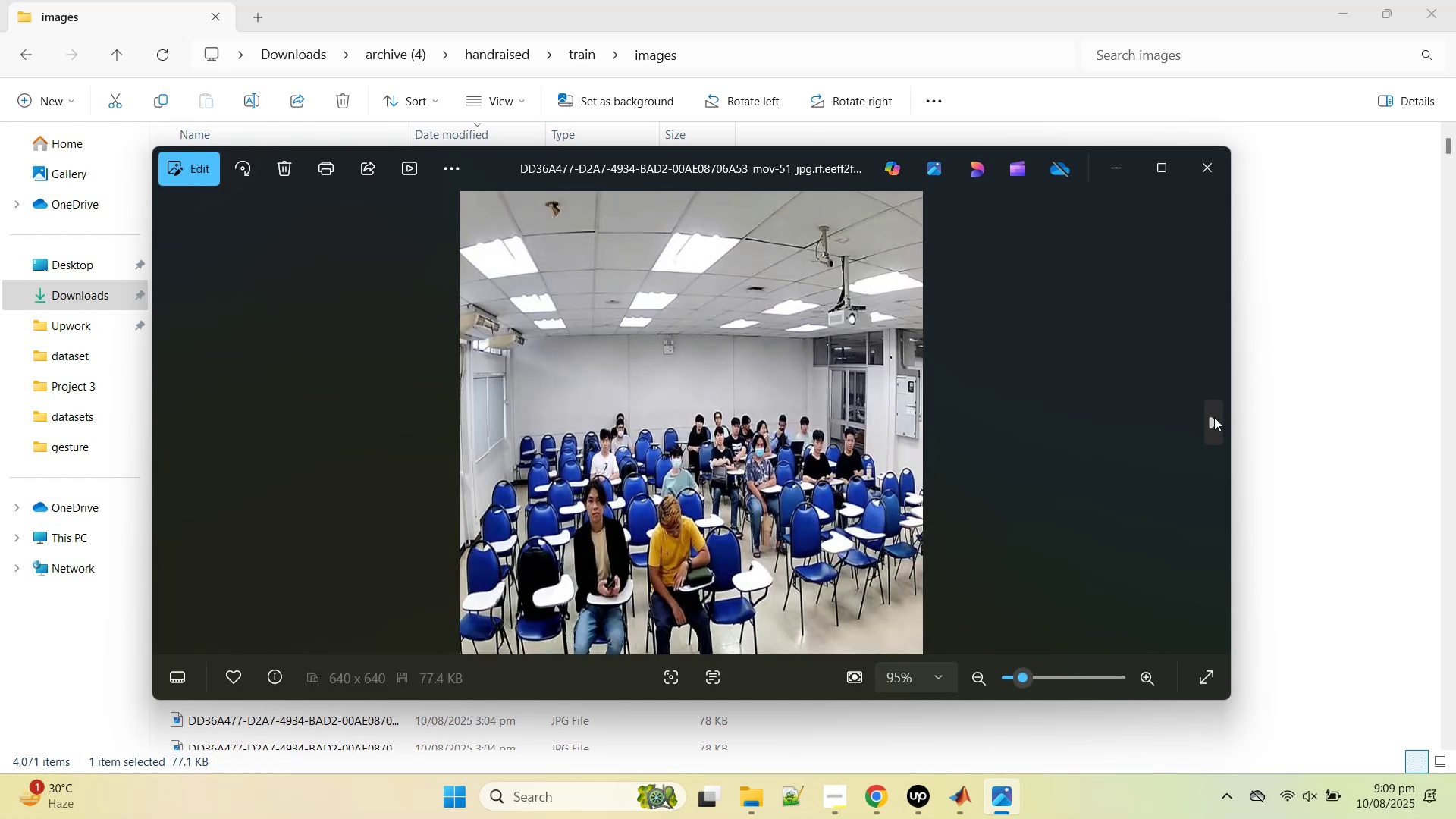 
left_click([1214, 417])
 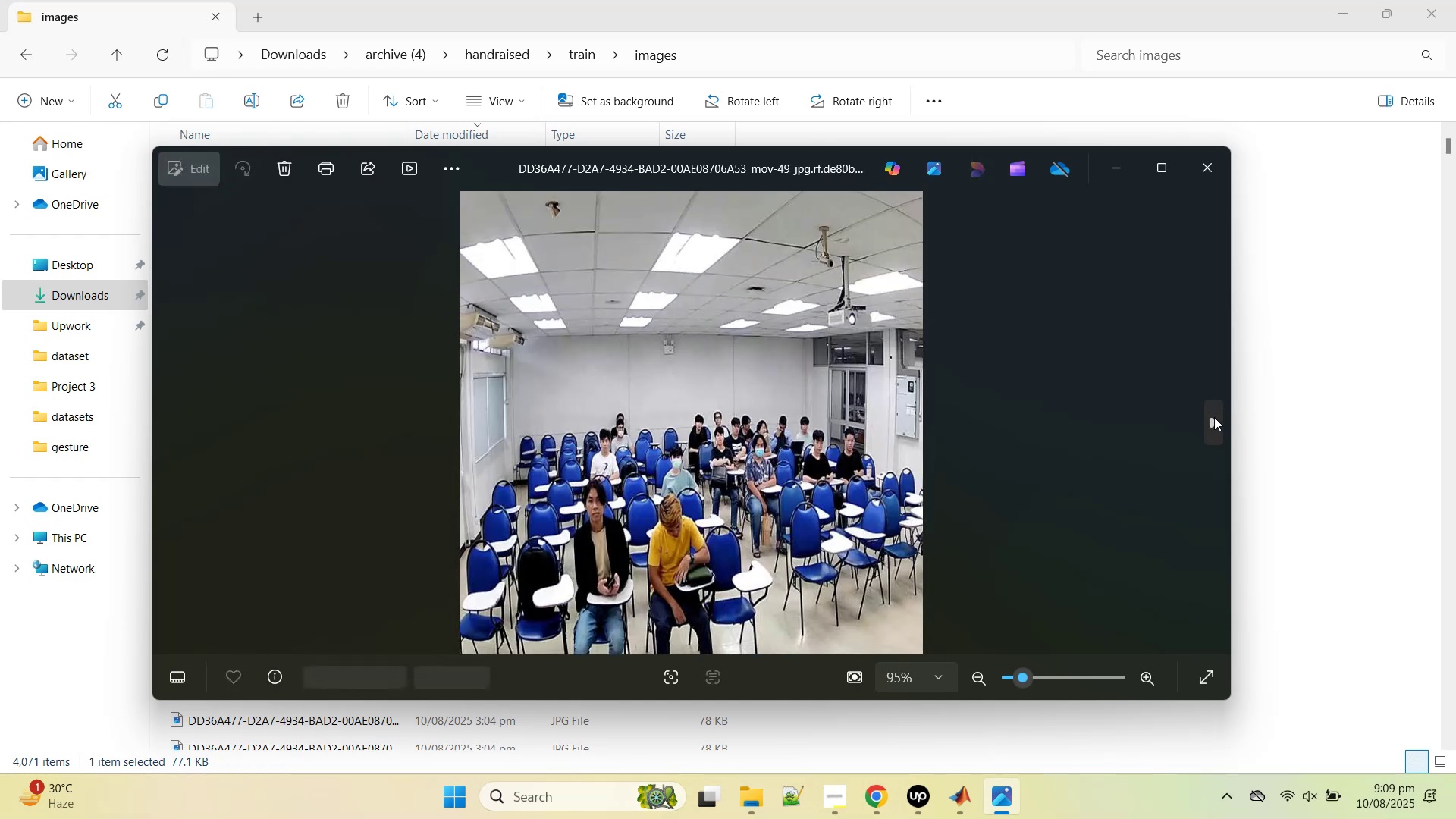 
double_click([1214, 417])
 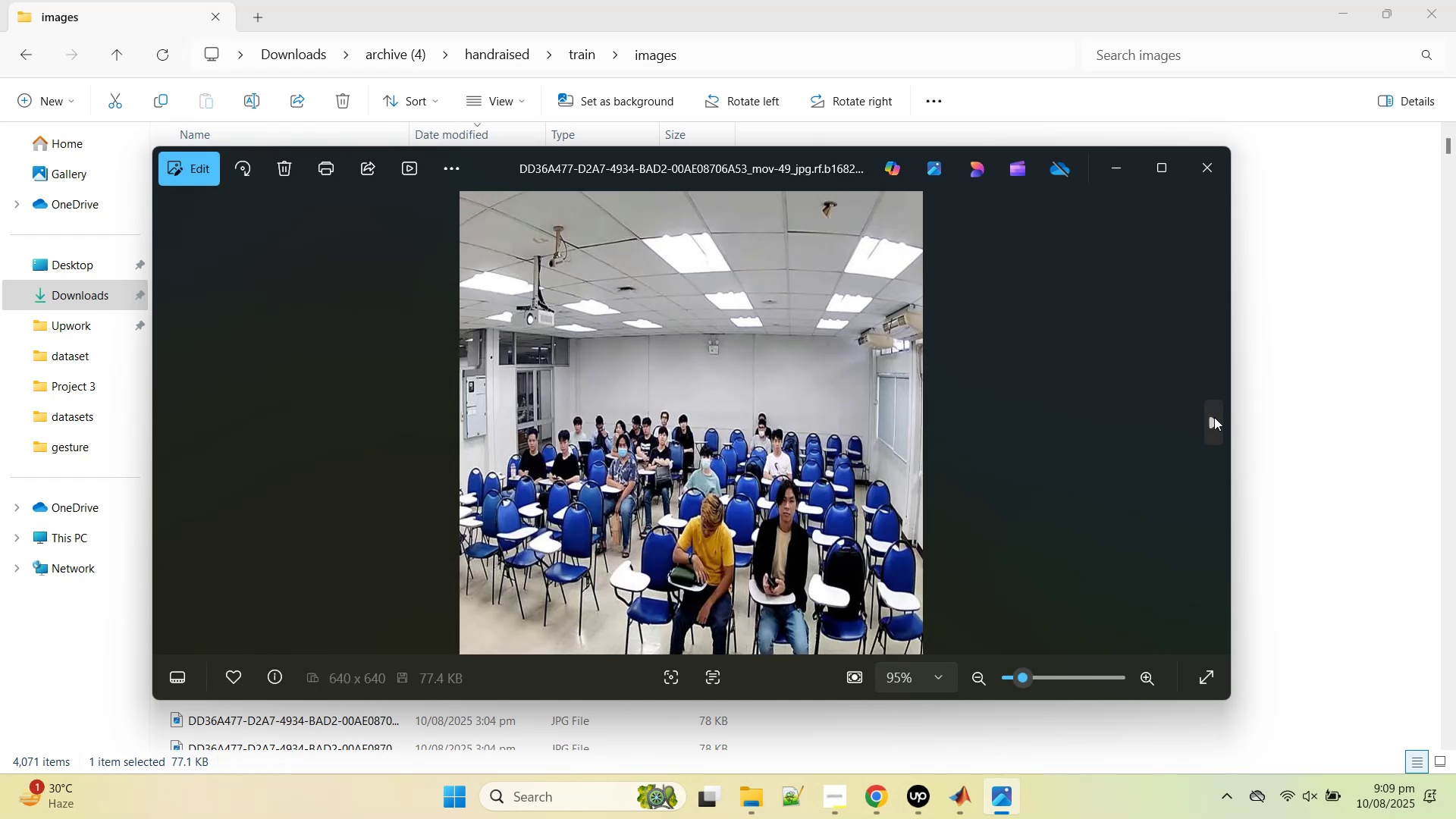 
left_click([1214, 417])
 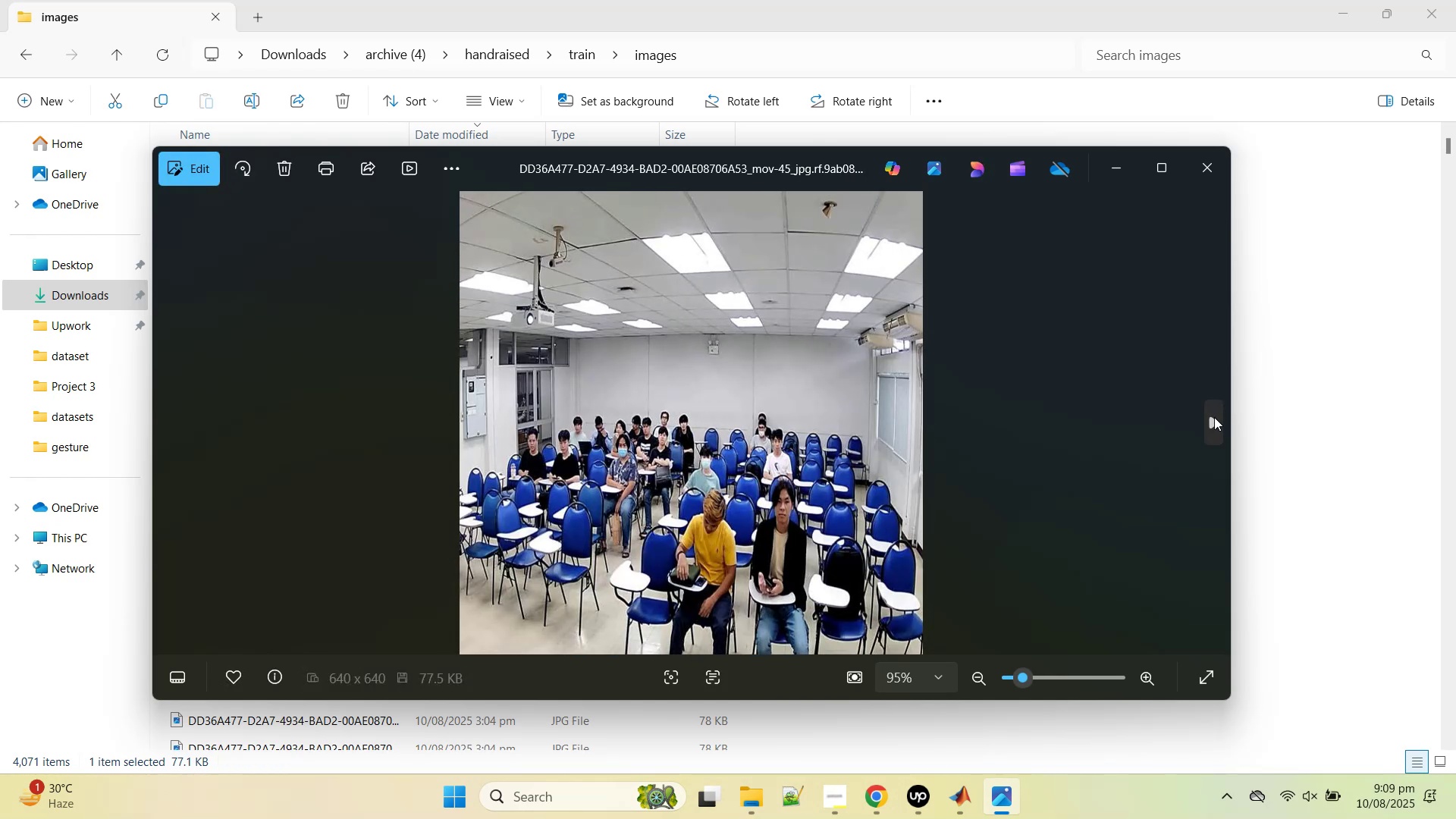 
left_click([1214, 417])
 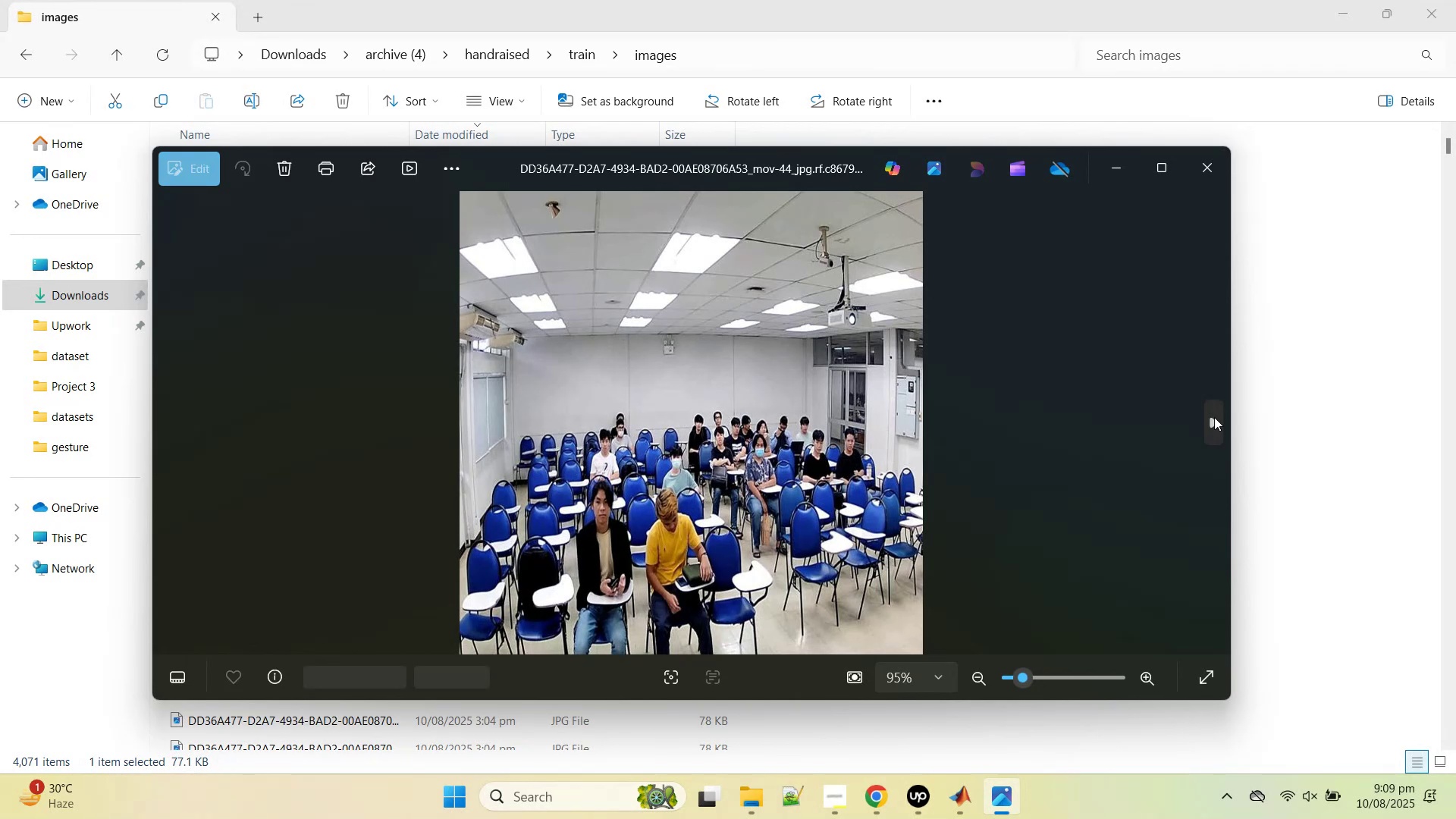 
left_click([1214, 417])
 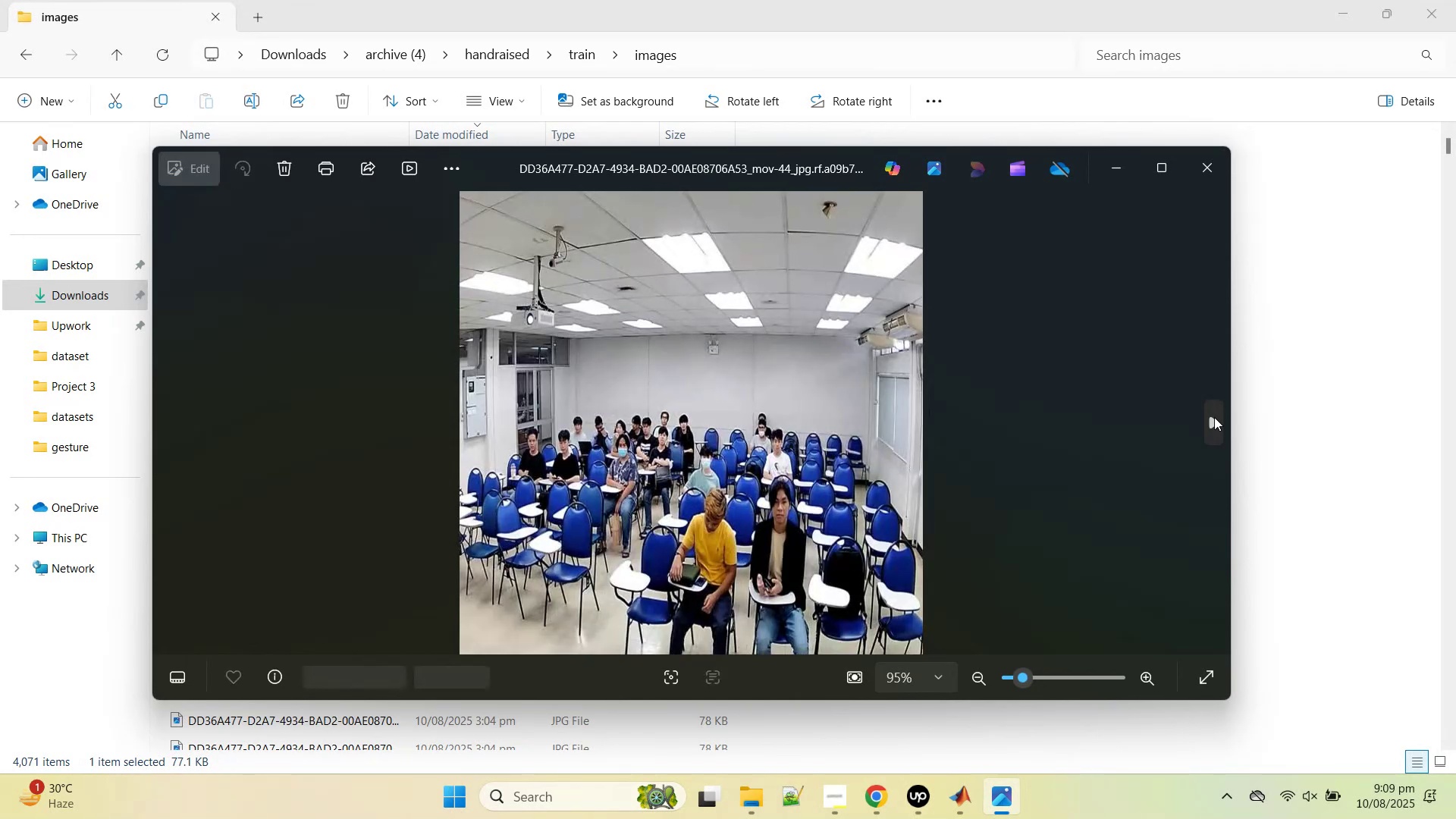 
double_click([1214, 417])
 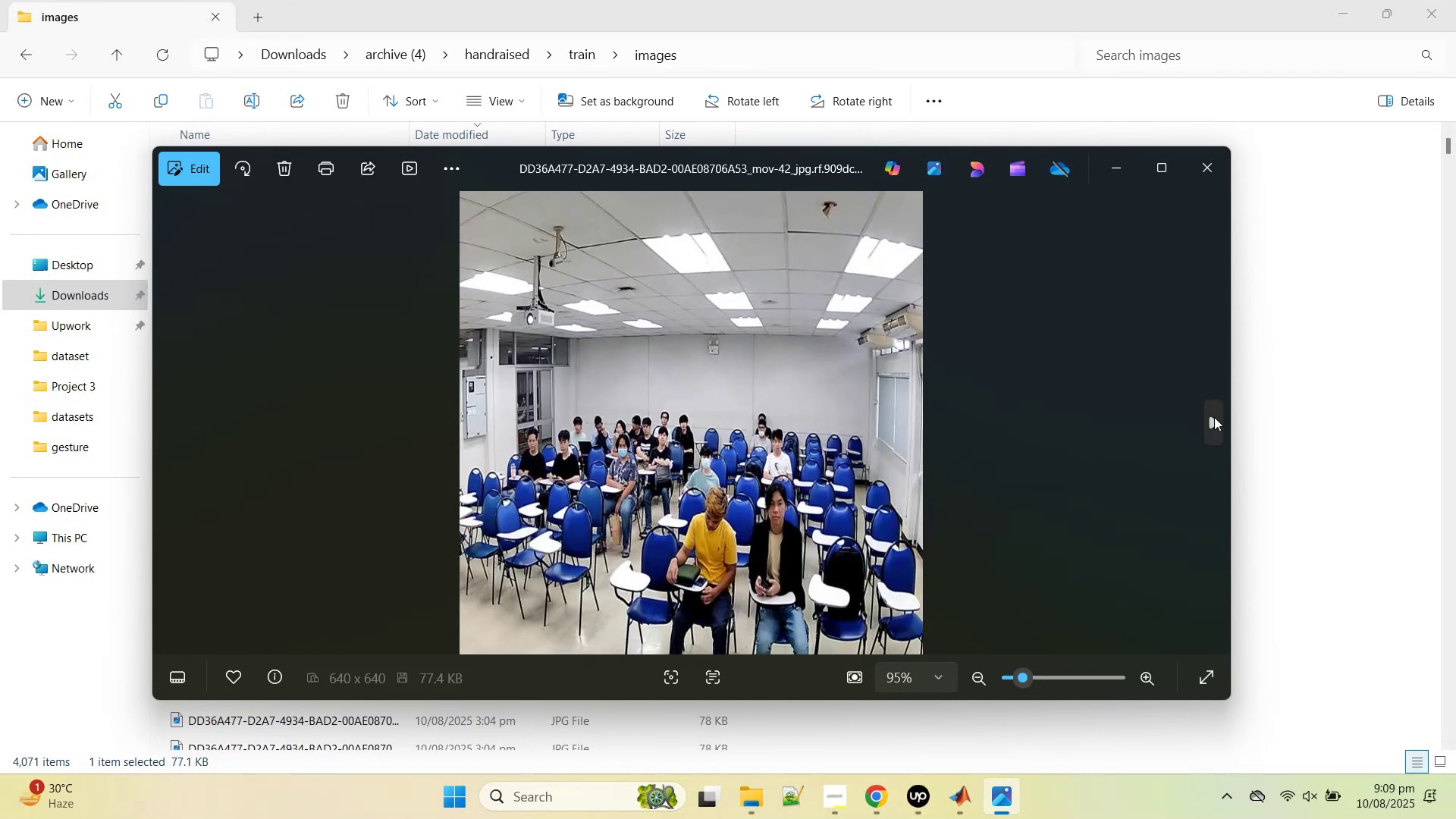 
triple_click([1214, 417])
 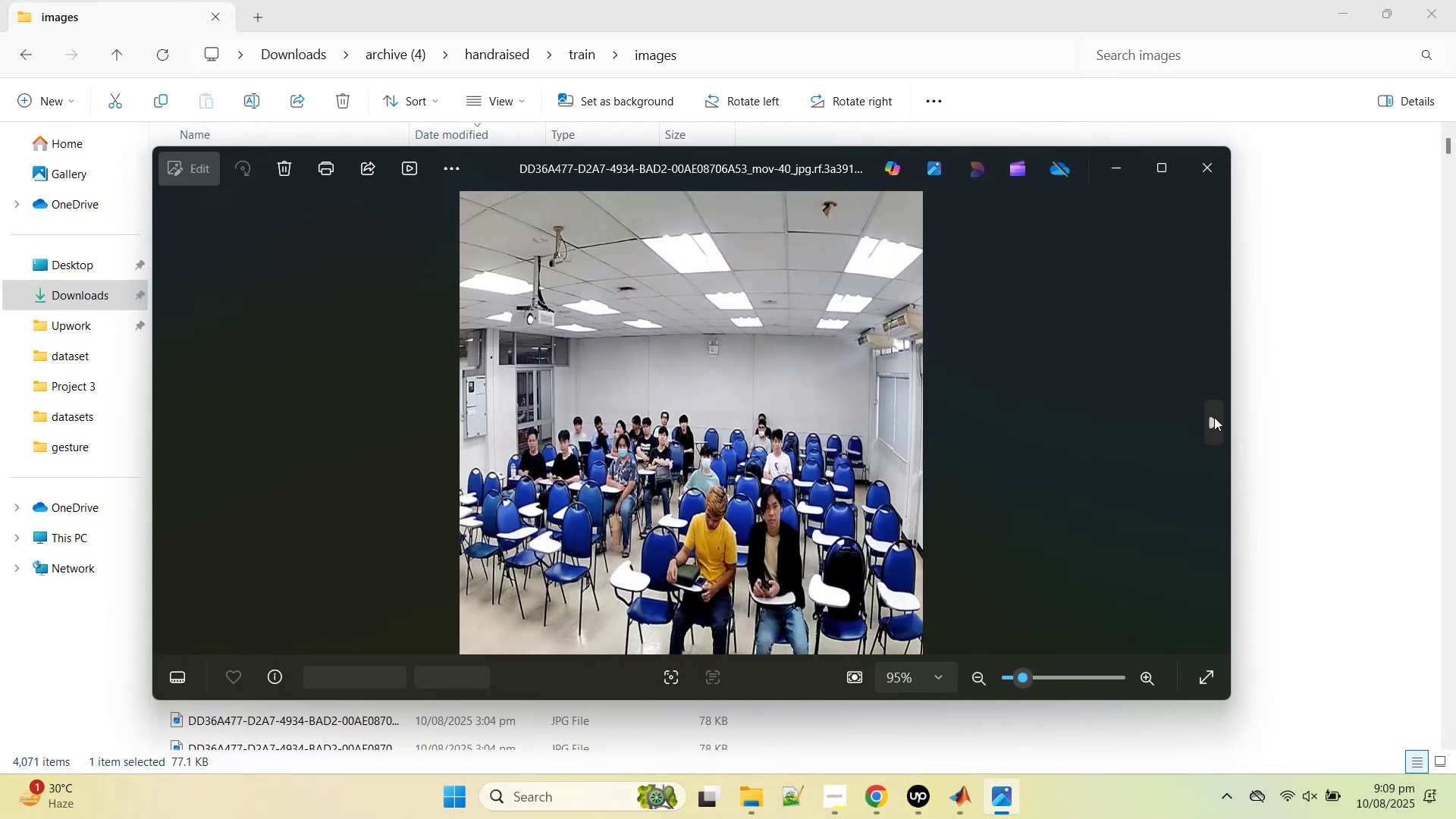 
double_click([1214, 417])
 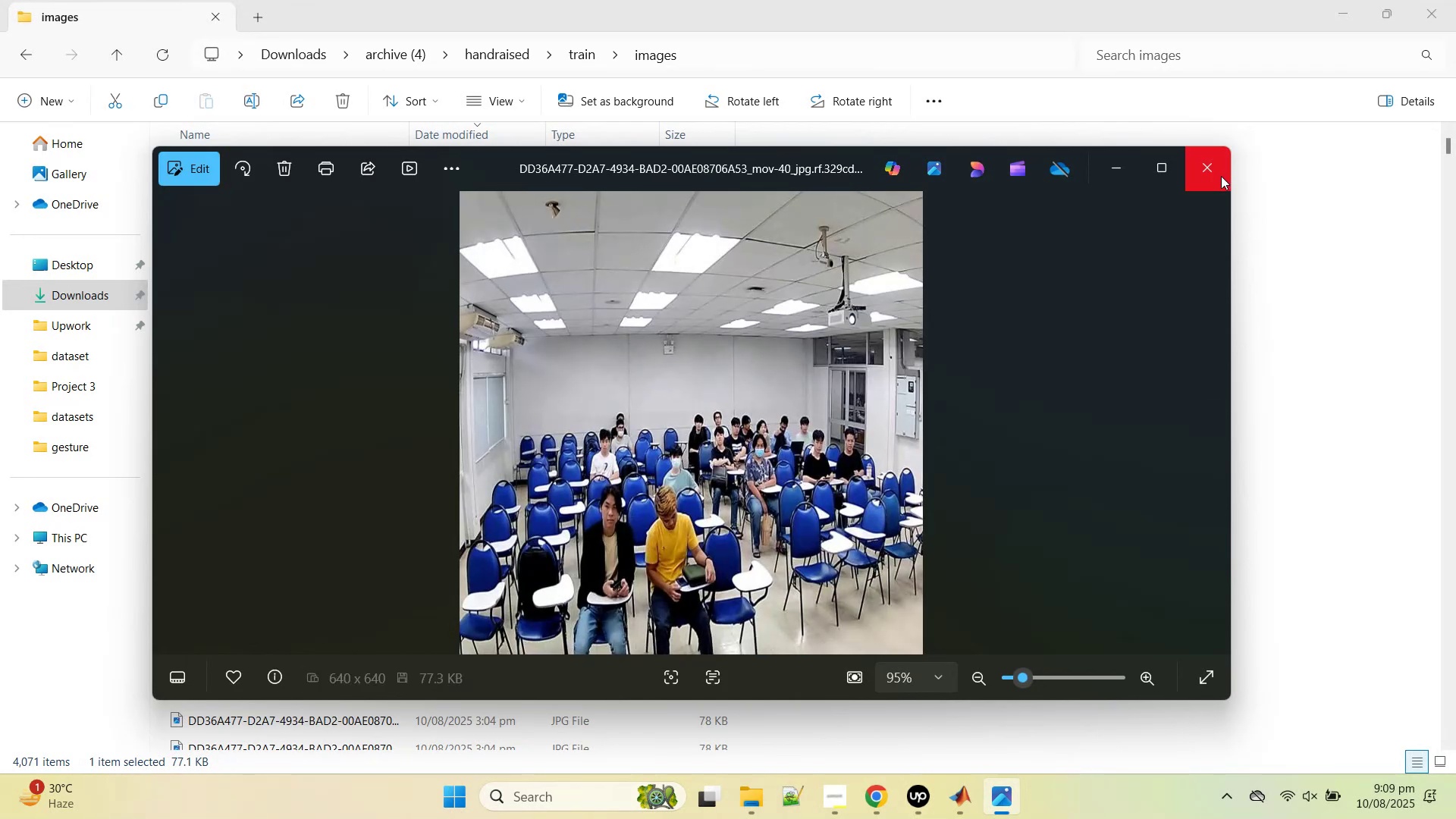 
left_click([1219, 176])
 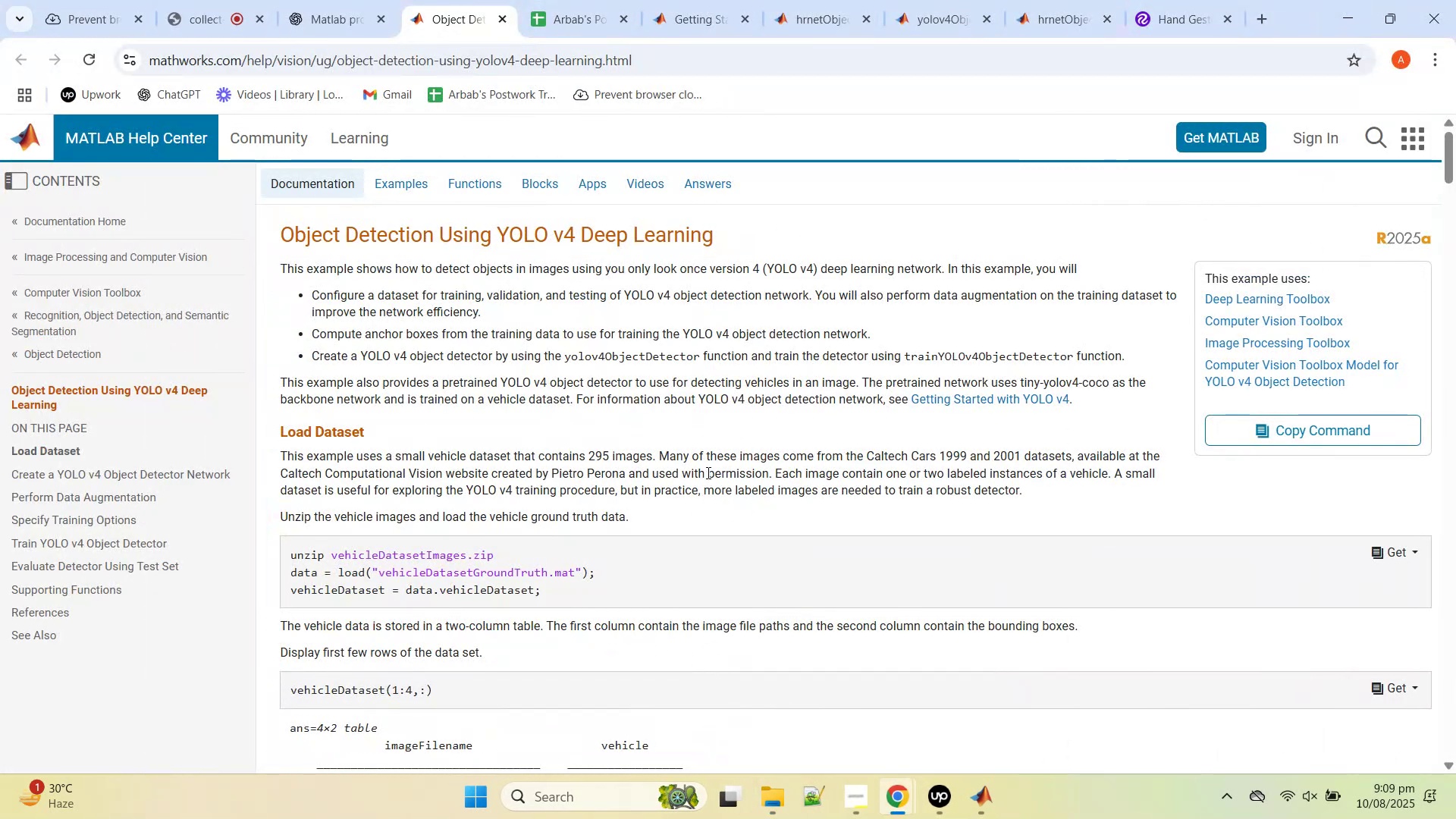 
scroll: coordinate [692, 511], scroll_direction: down, amount: 6.0
 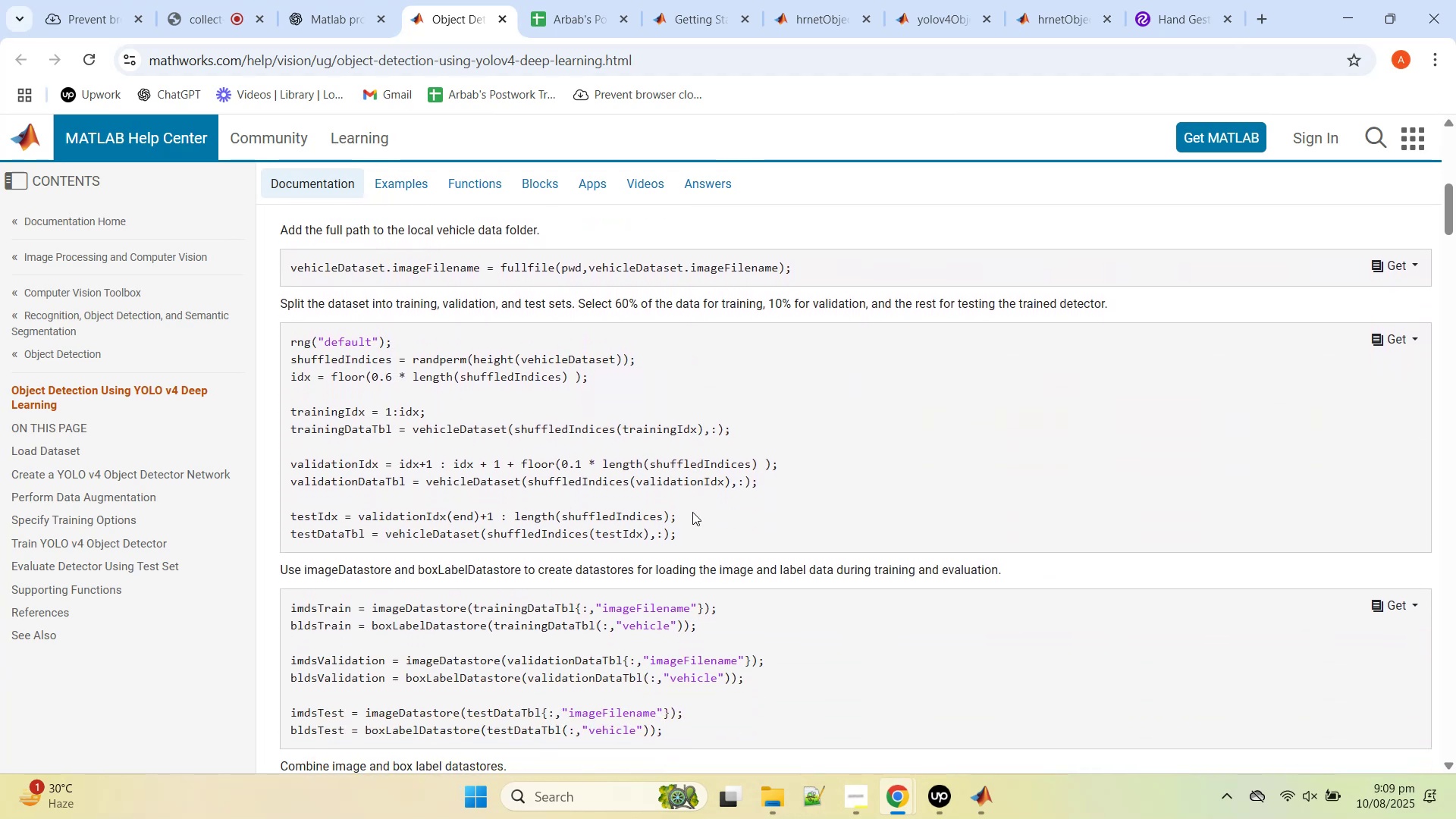 
scroll: coordinate [692, 512], scroll_direction: down, amount: 1.0
 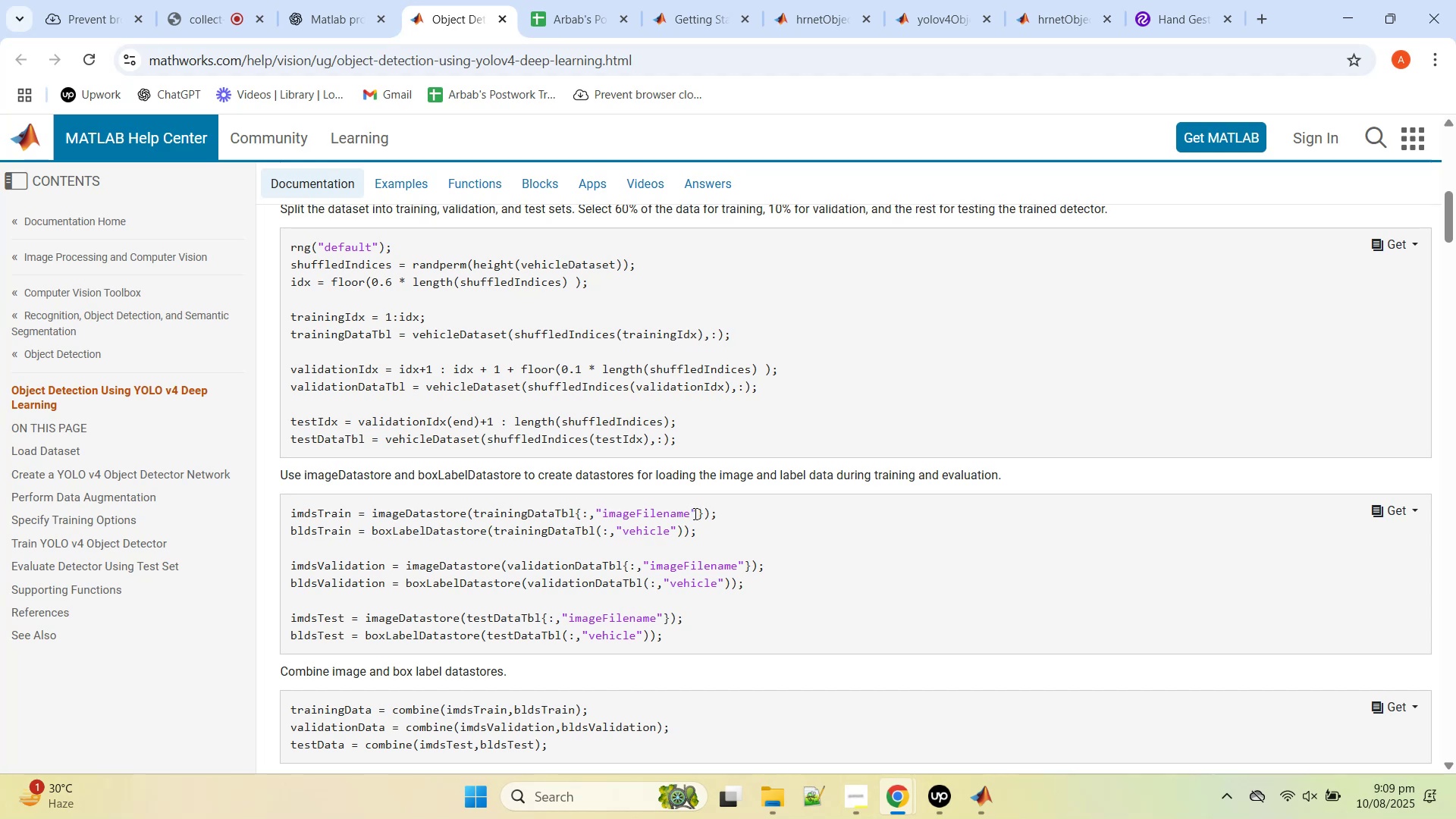 
scroll: coordinate [758, 446], scroll_direction: up, amount: 10.0
 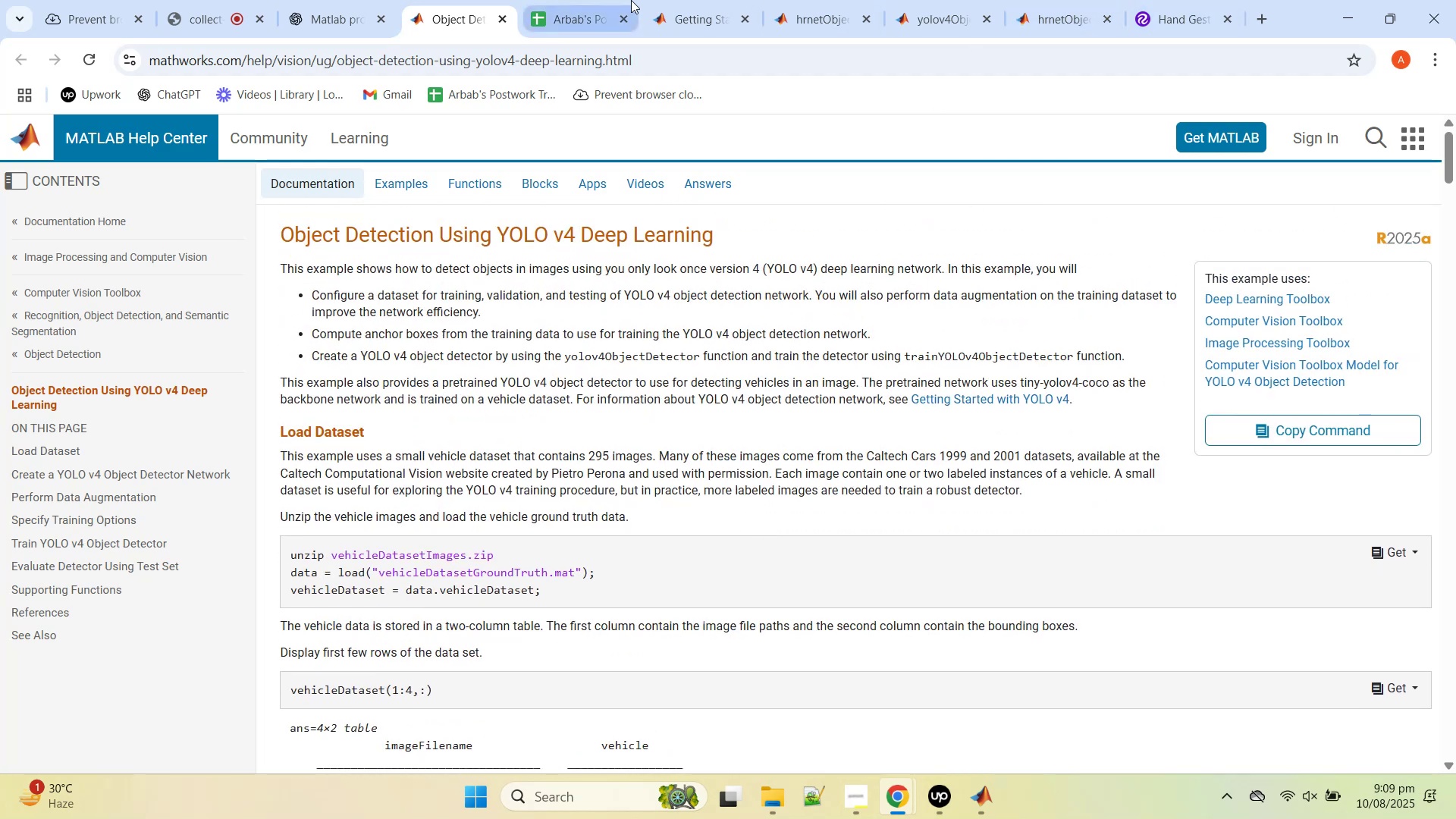 
left_click([631, 0])
 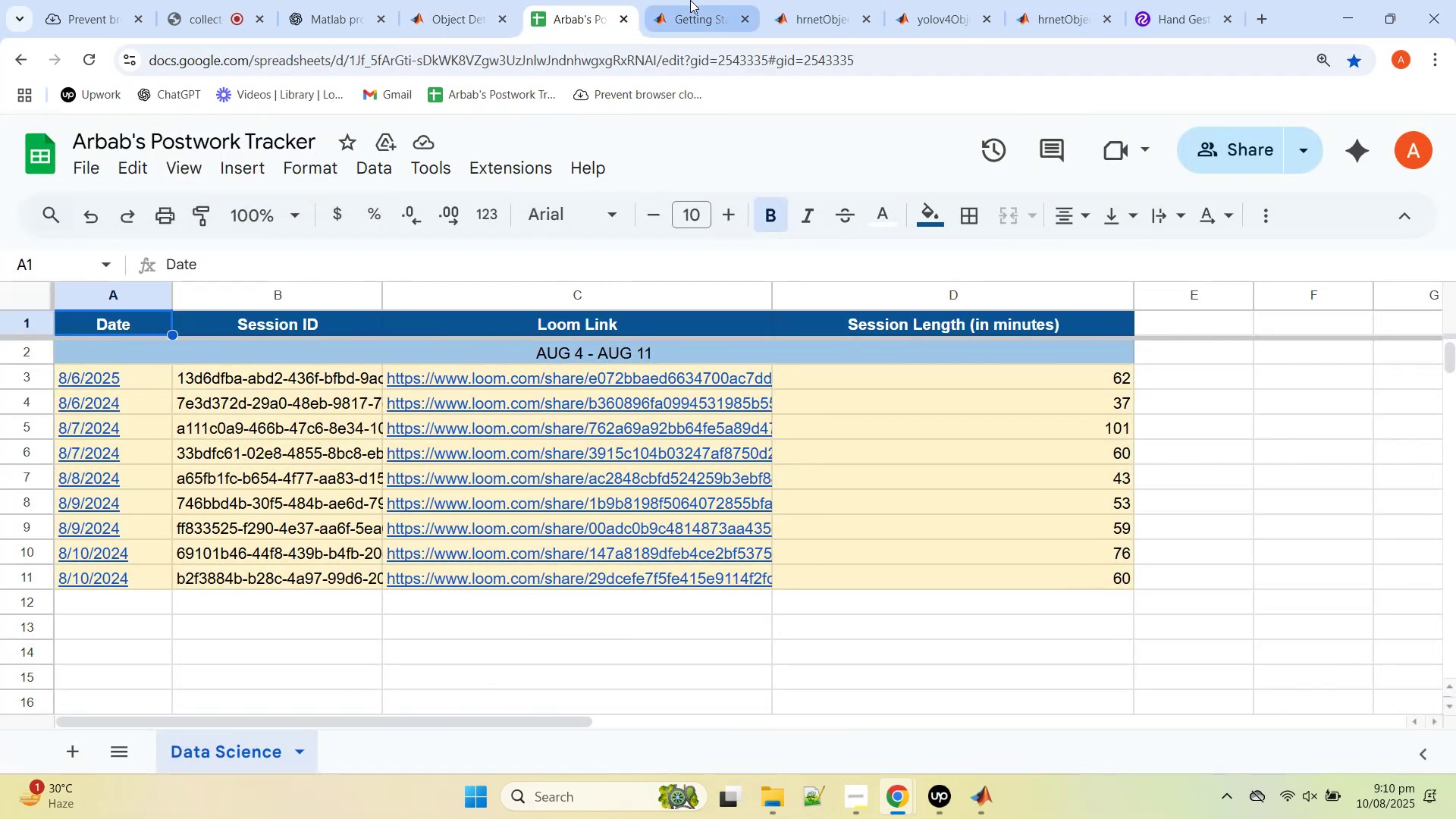 
left_click([690, 0])
 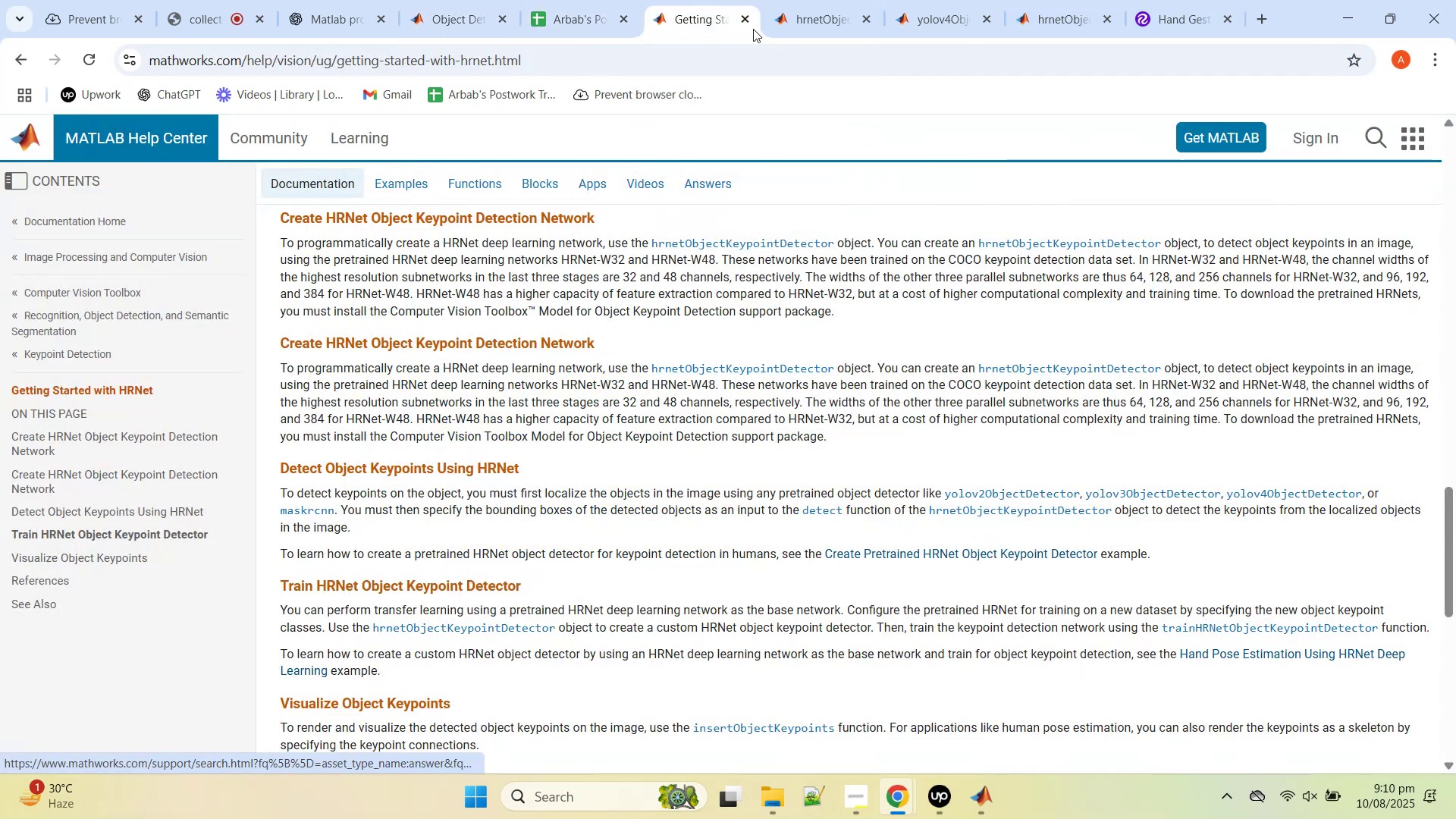 
middle_click([714, 0])
 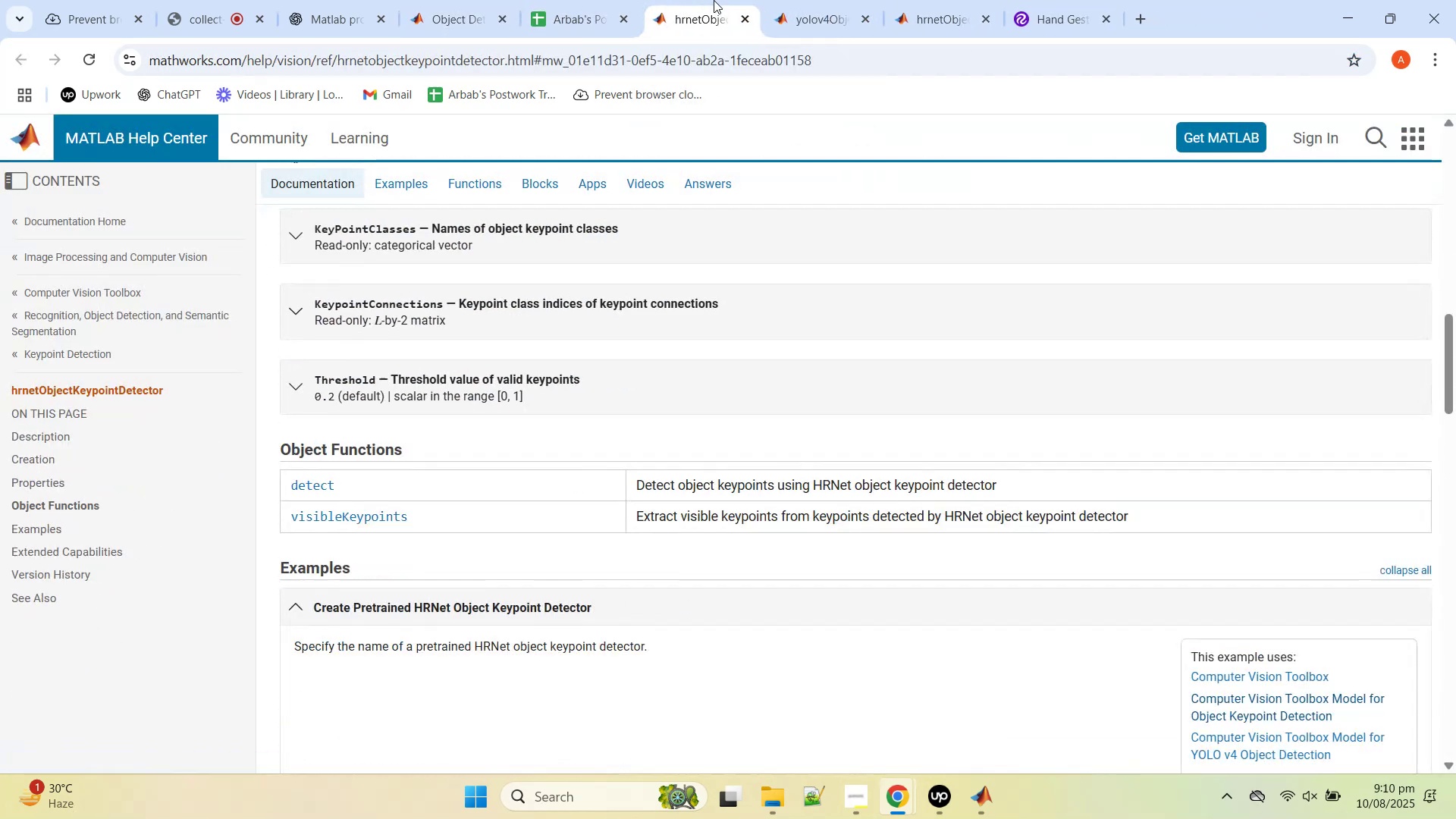 
middle_click([714, 0])
 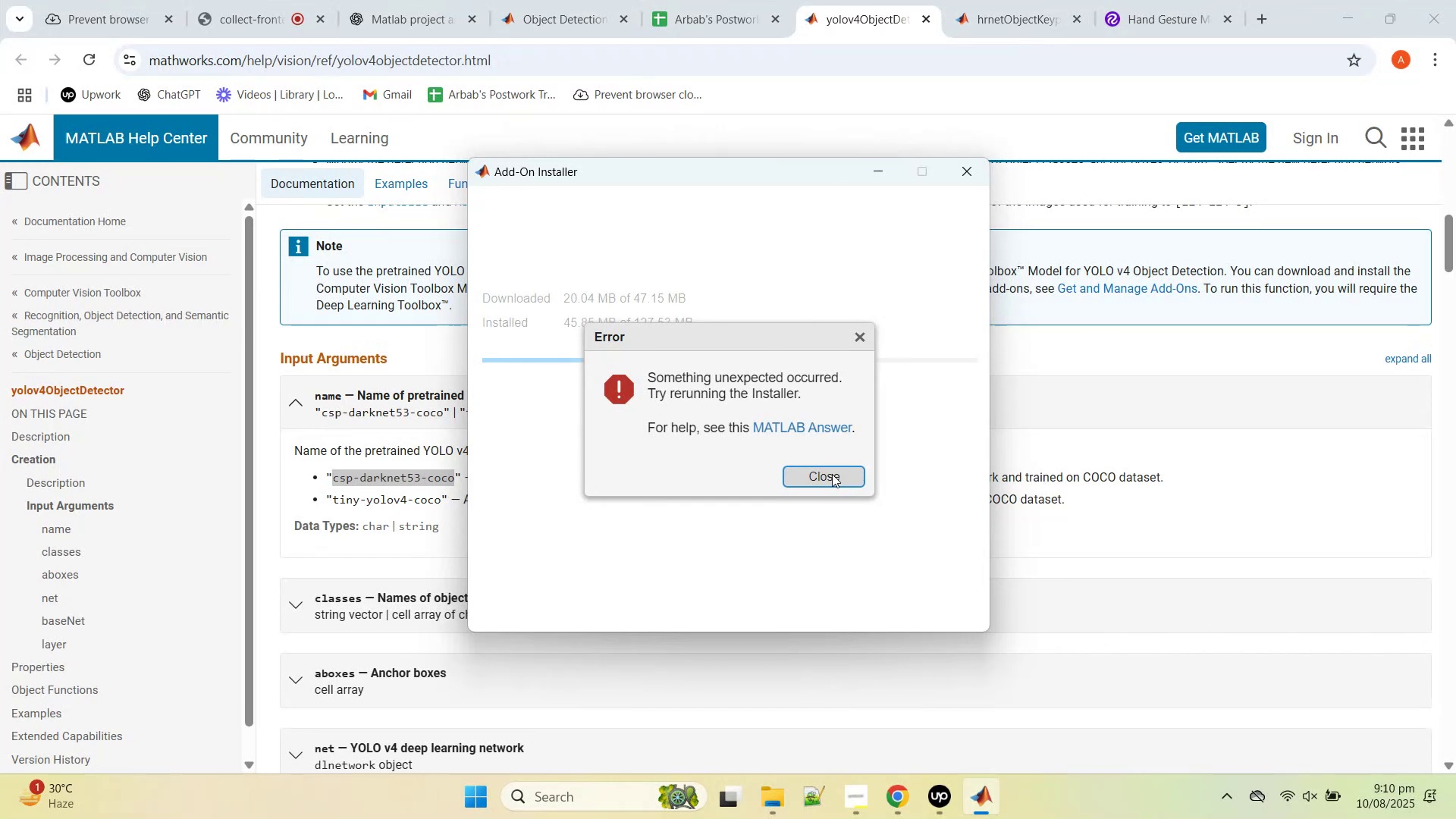 
wait(9.71)
 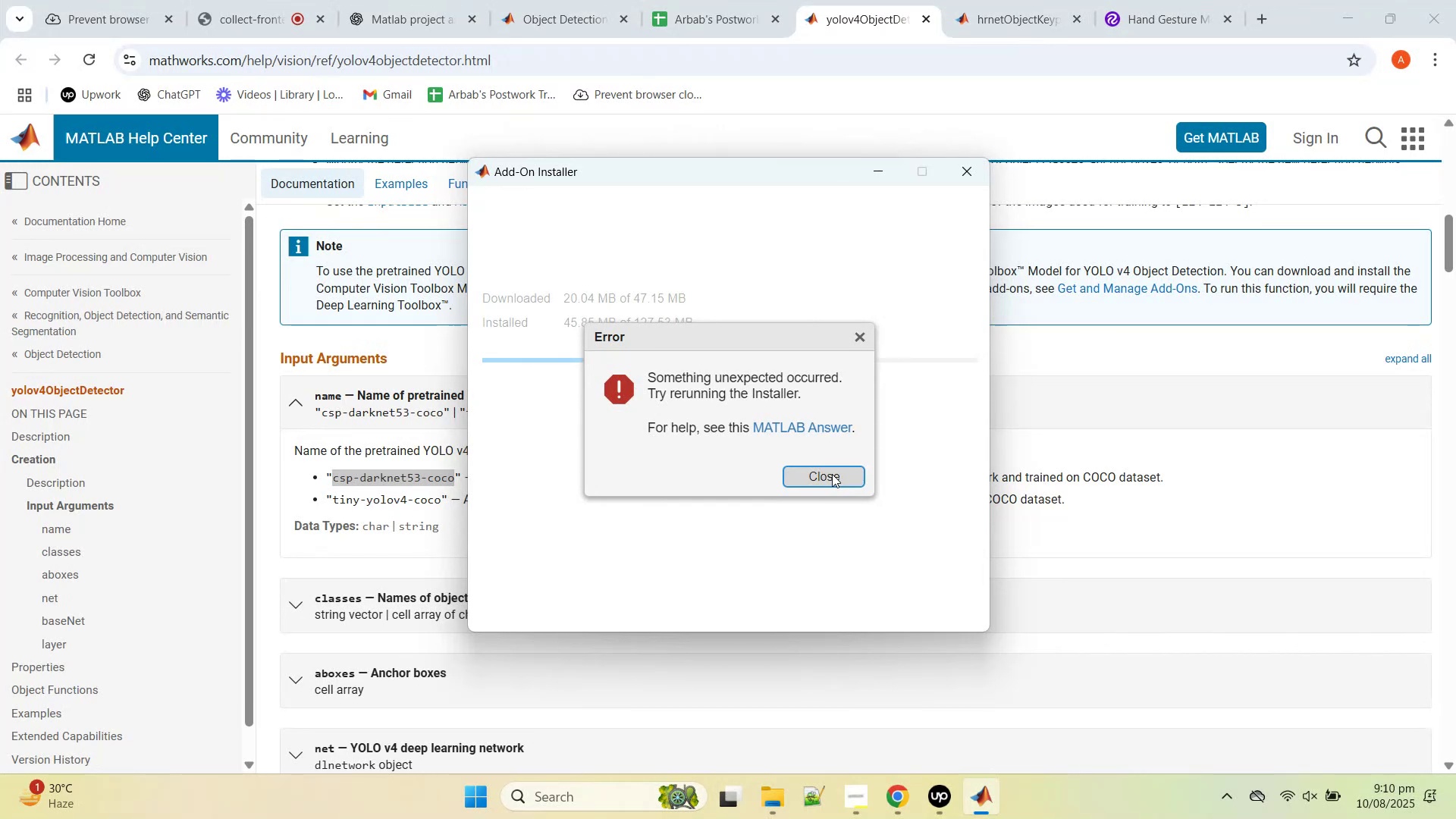 
left_click([620, 331])
 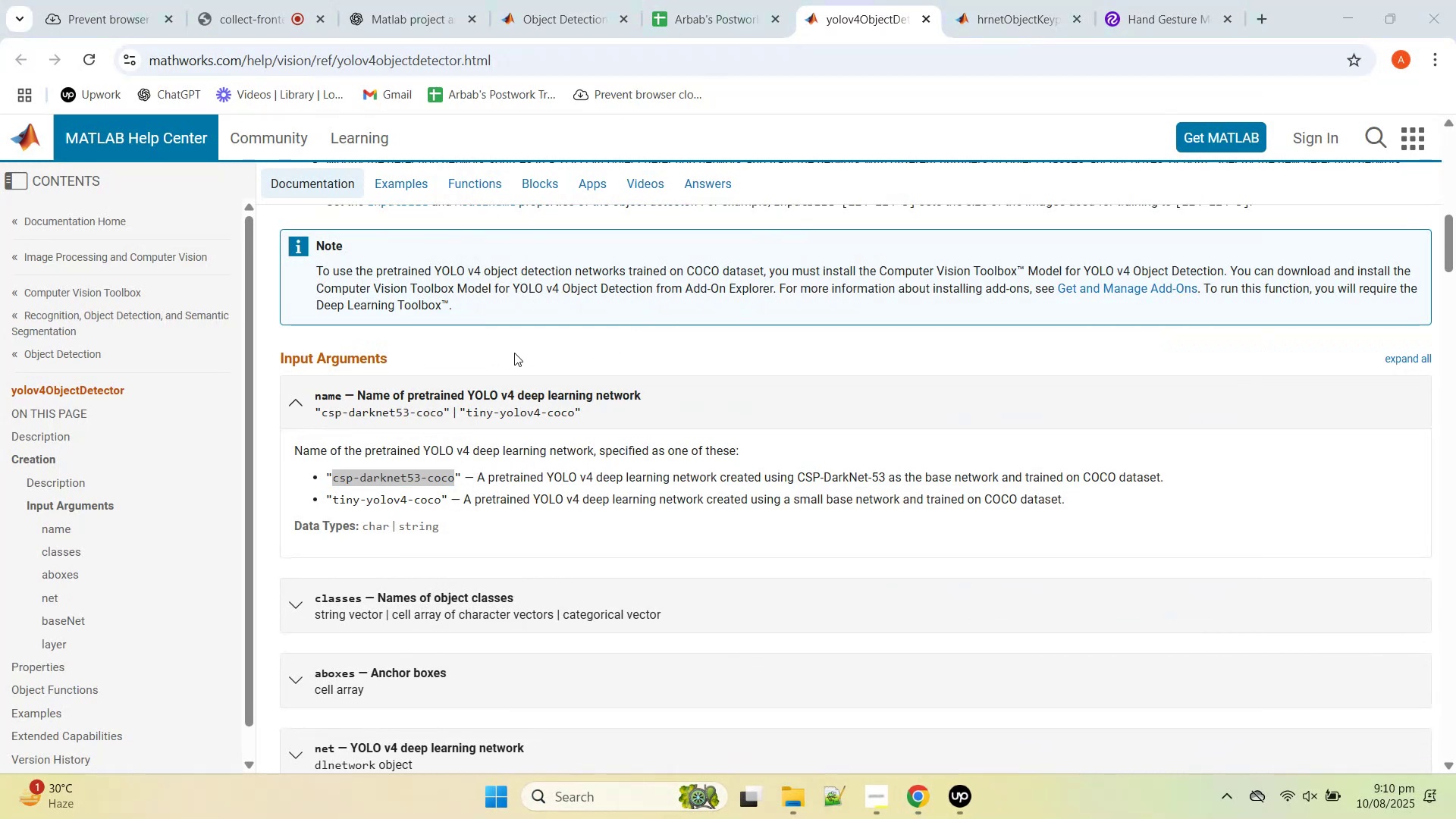 
left_click([513, 353])
 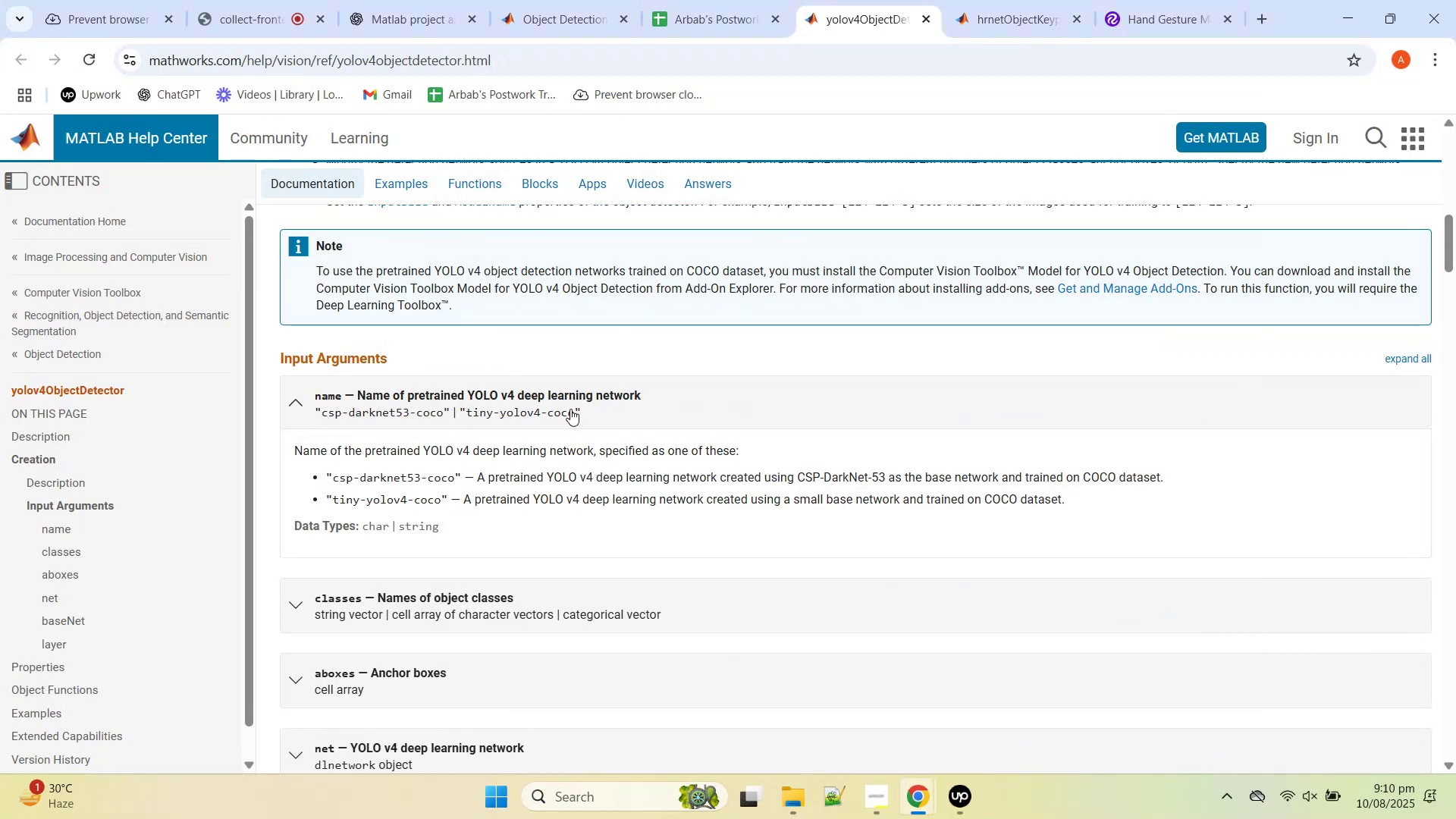 
scroll: coordinate [566, 423], scroll_direction: down, amount: 3.0
 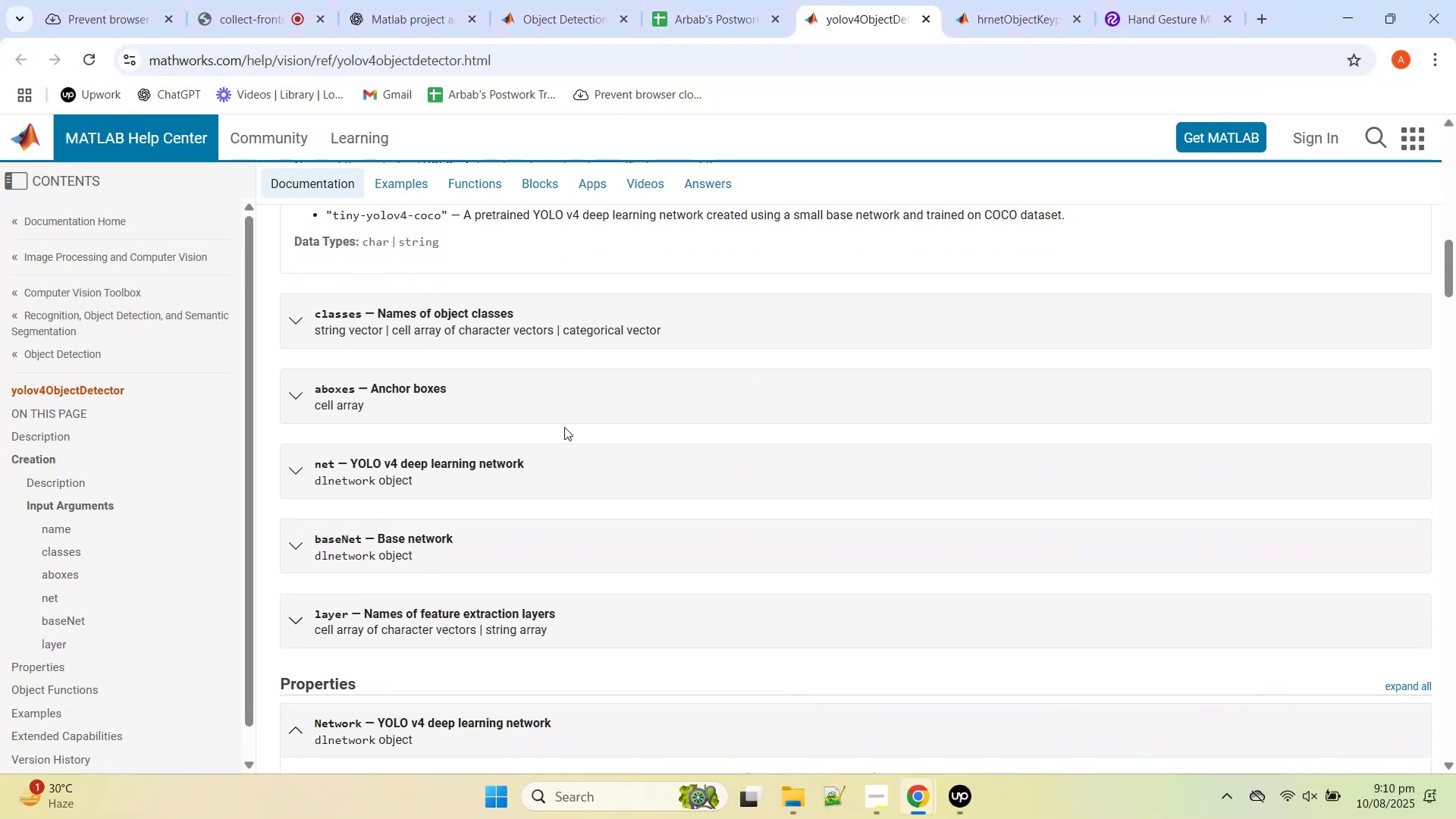 
scroll: coordinate [564, 427], scroll_direction: up, amount: 4.0
 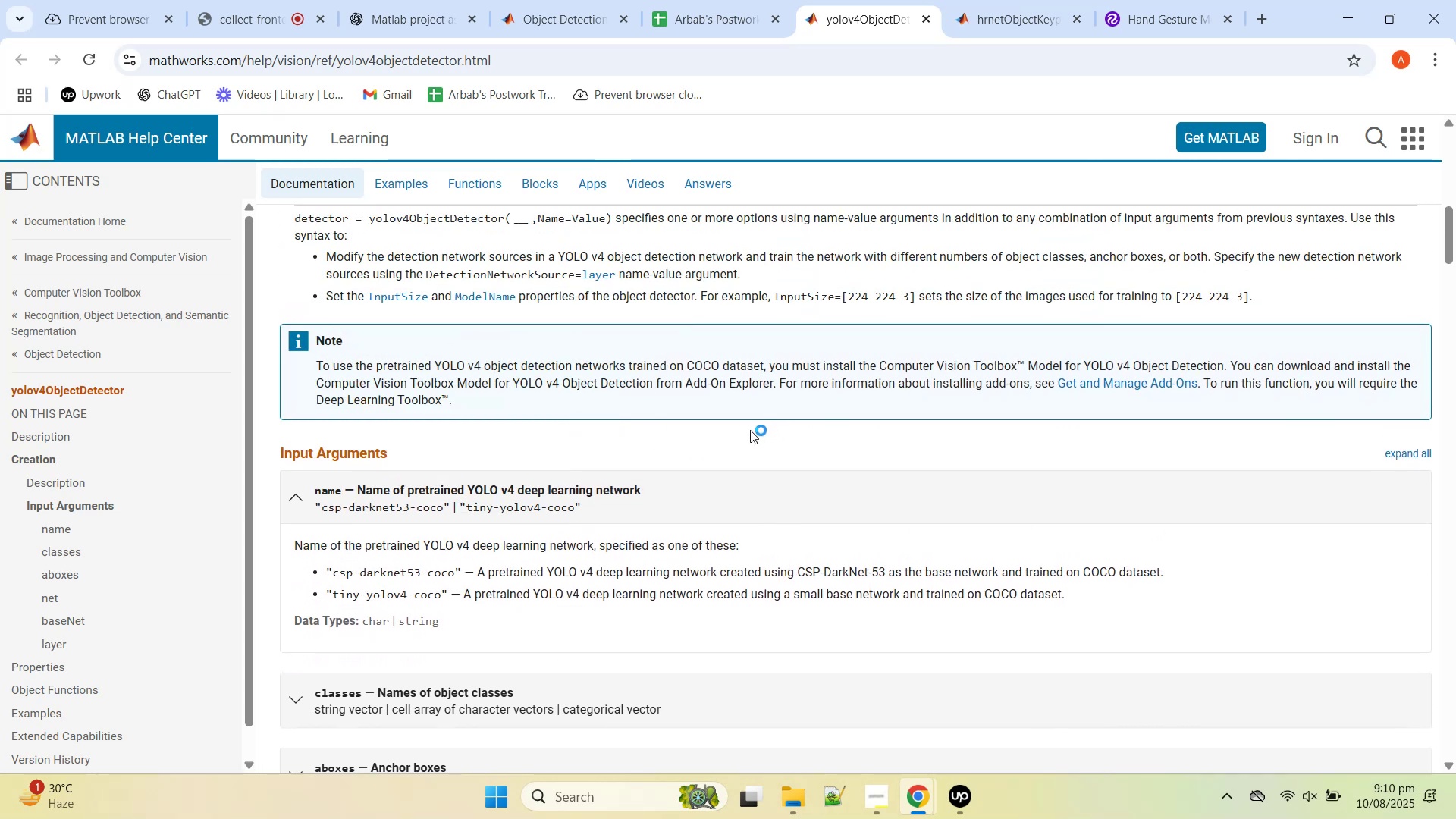 
scroll: coordinate [739, 447], scroll_direction: down, amount: 3.0
 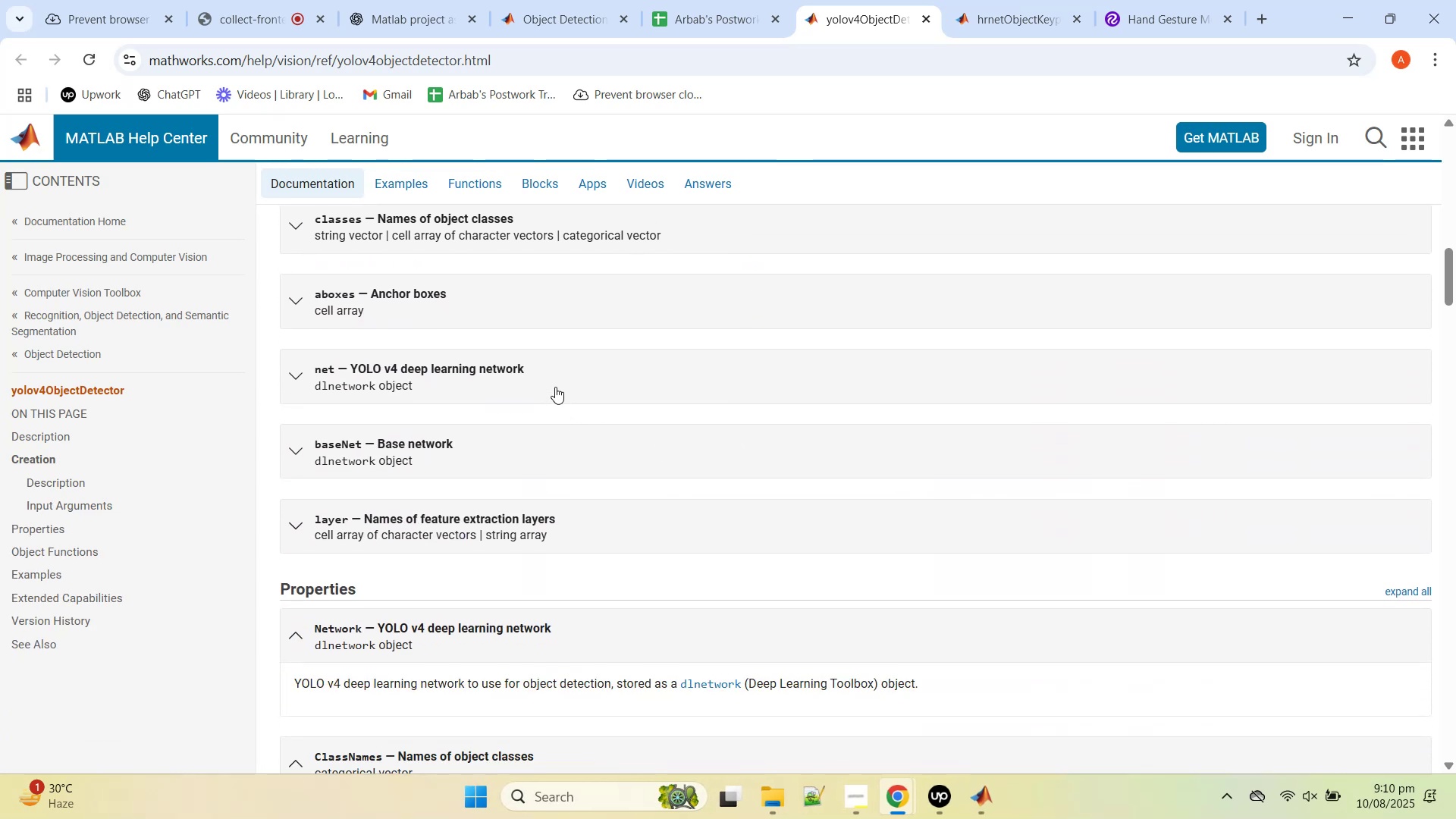 
left_click([555, 387])
 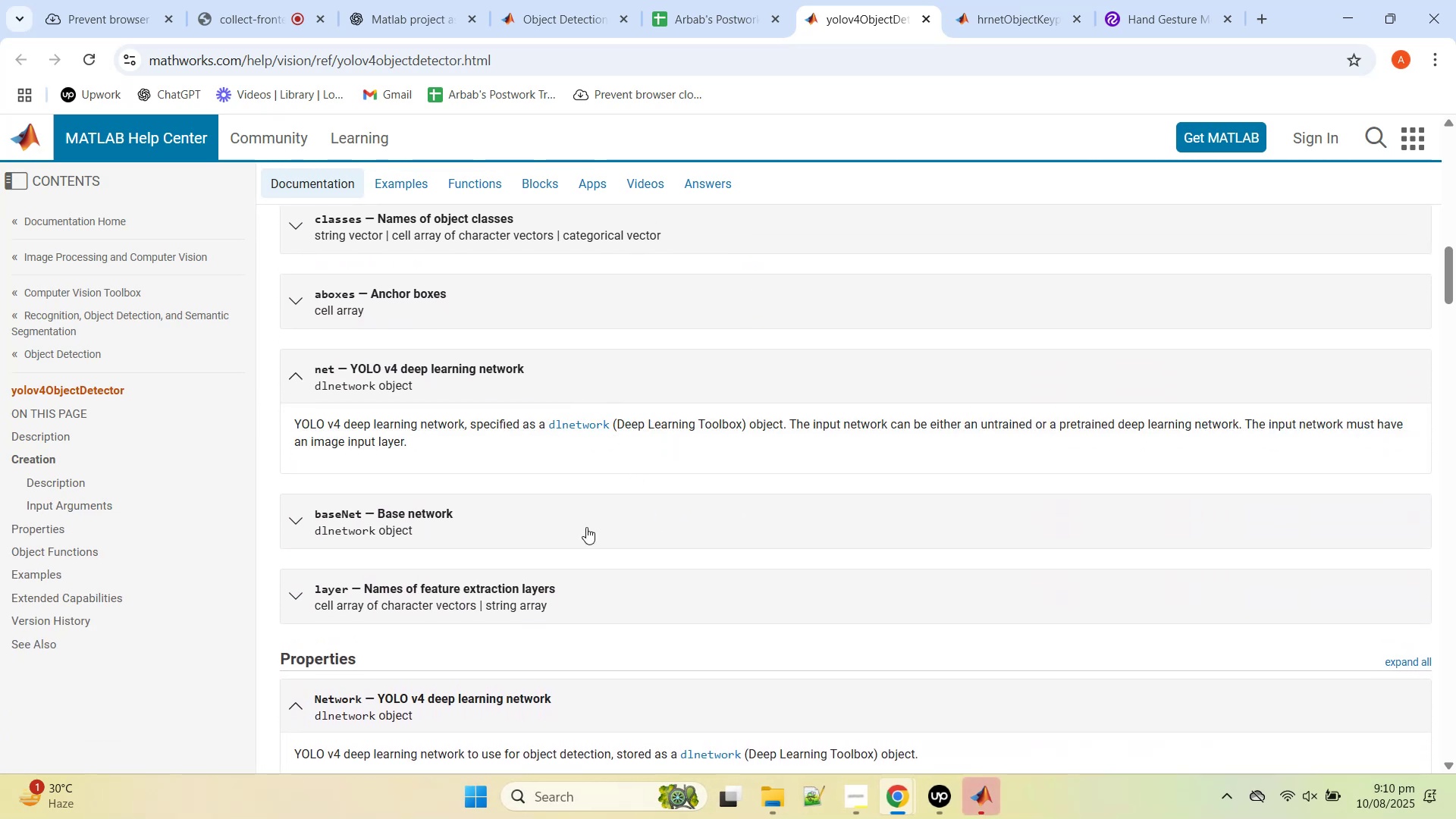 
left_click([585, 527])
 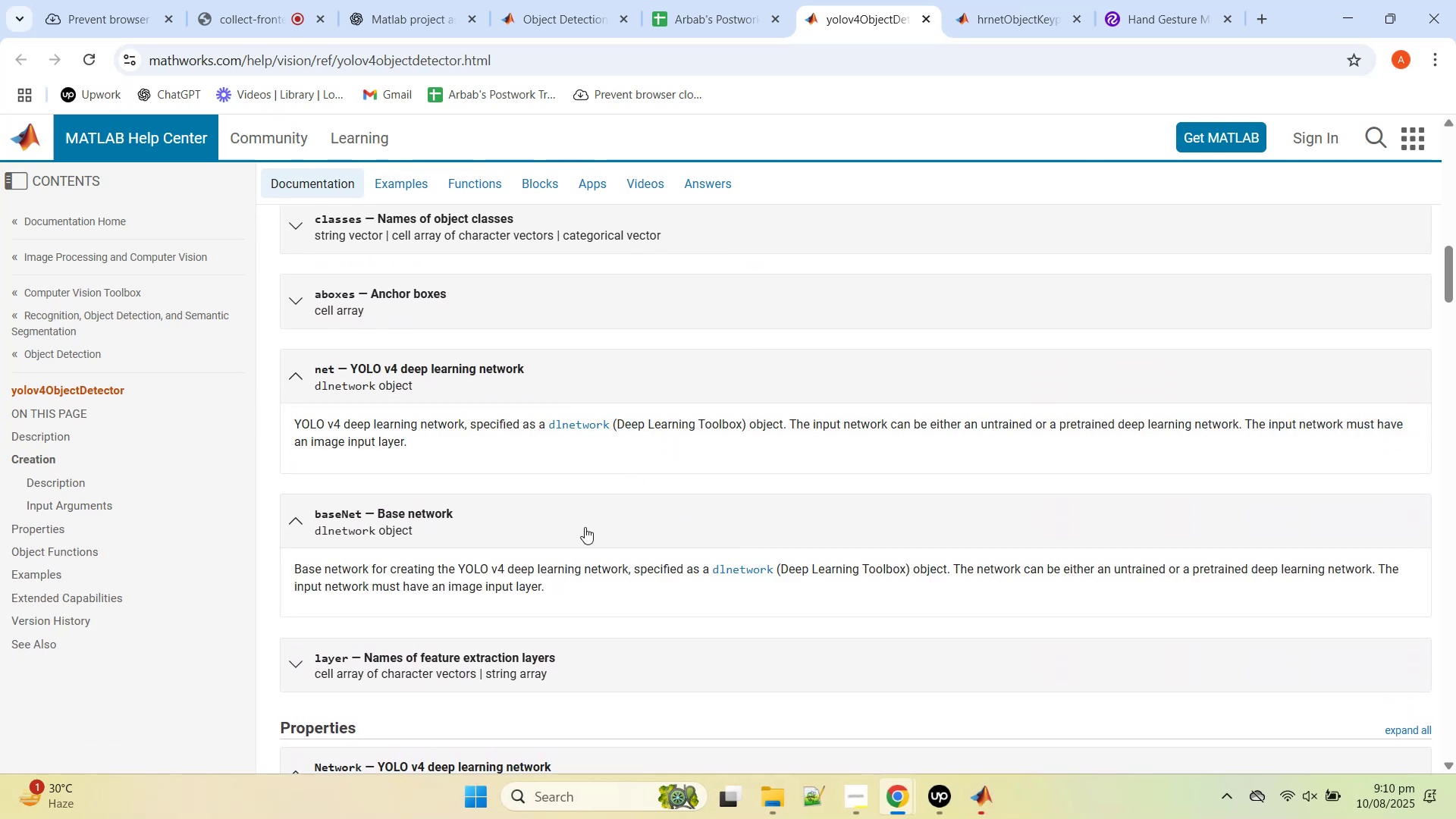 
scroll: coordinate [585, 527], scroll_direction: down, amount: 2.0
 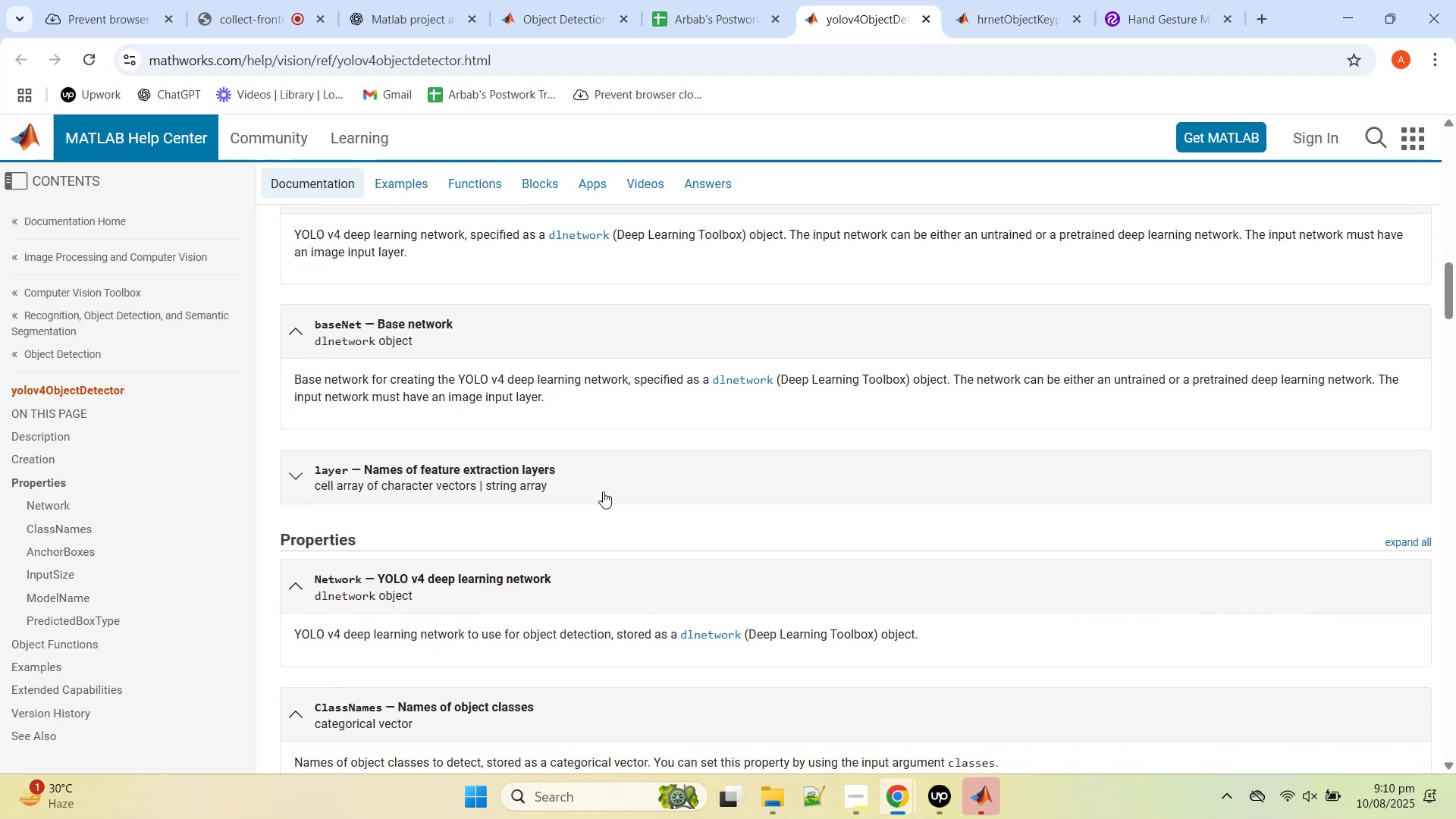 
left_click([603, 491])
 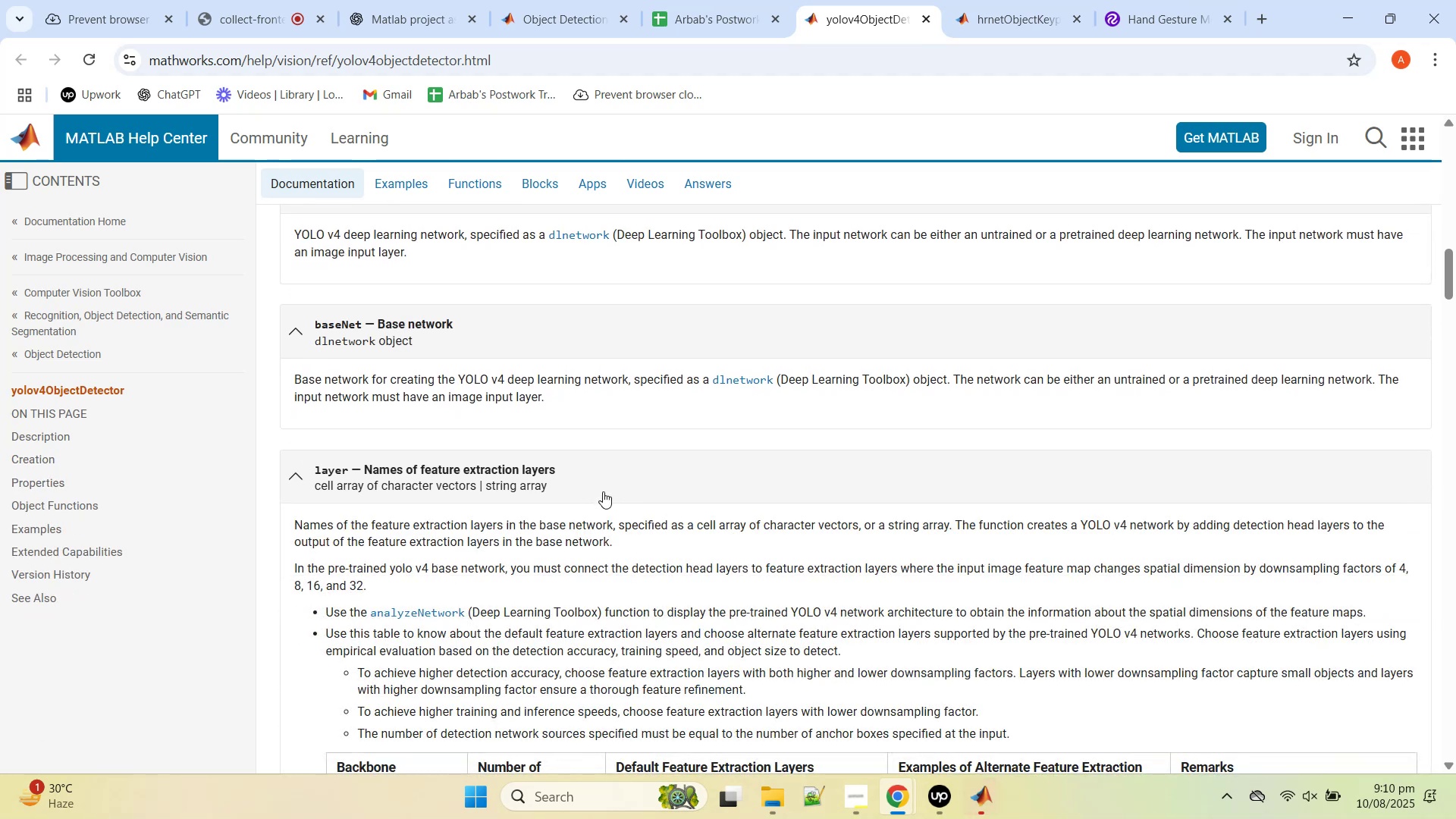 
scroll: coordinate [603, 505], scroll_direction: down, amount: 7.0
 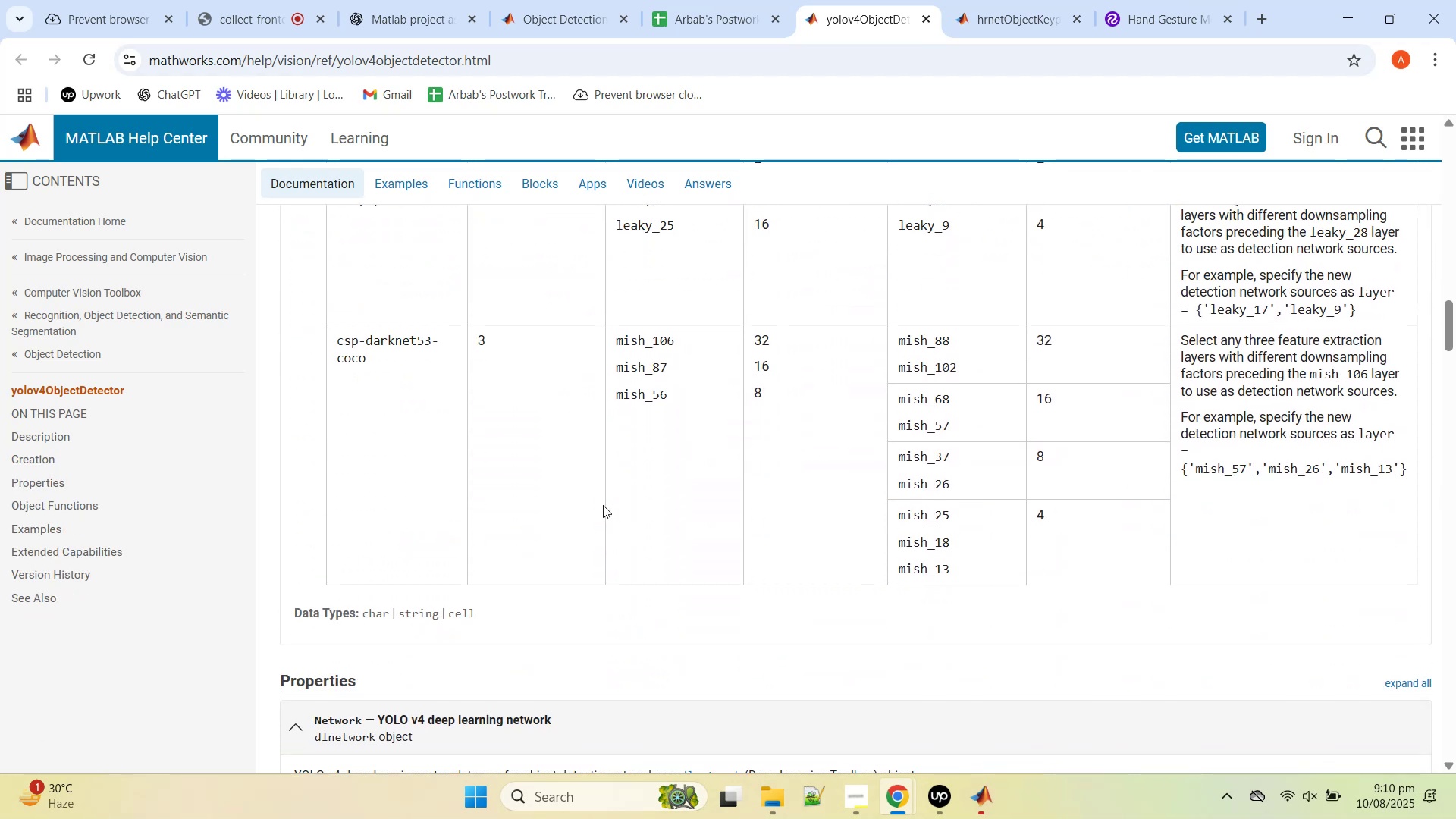 
scroll: coordinate [603, 505], scroll_direction: up, amount: 2.0
 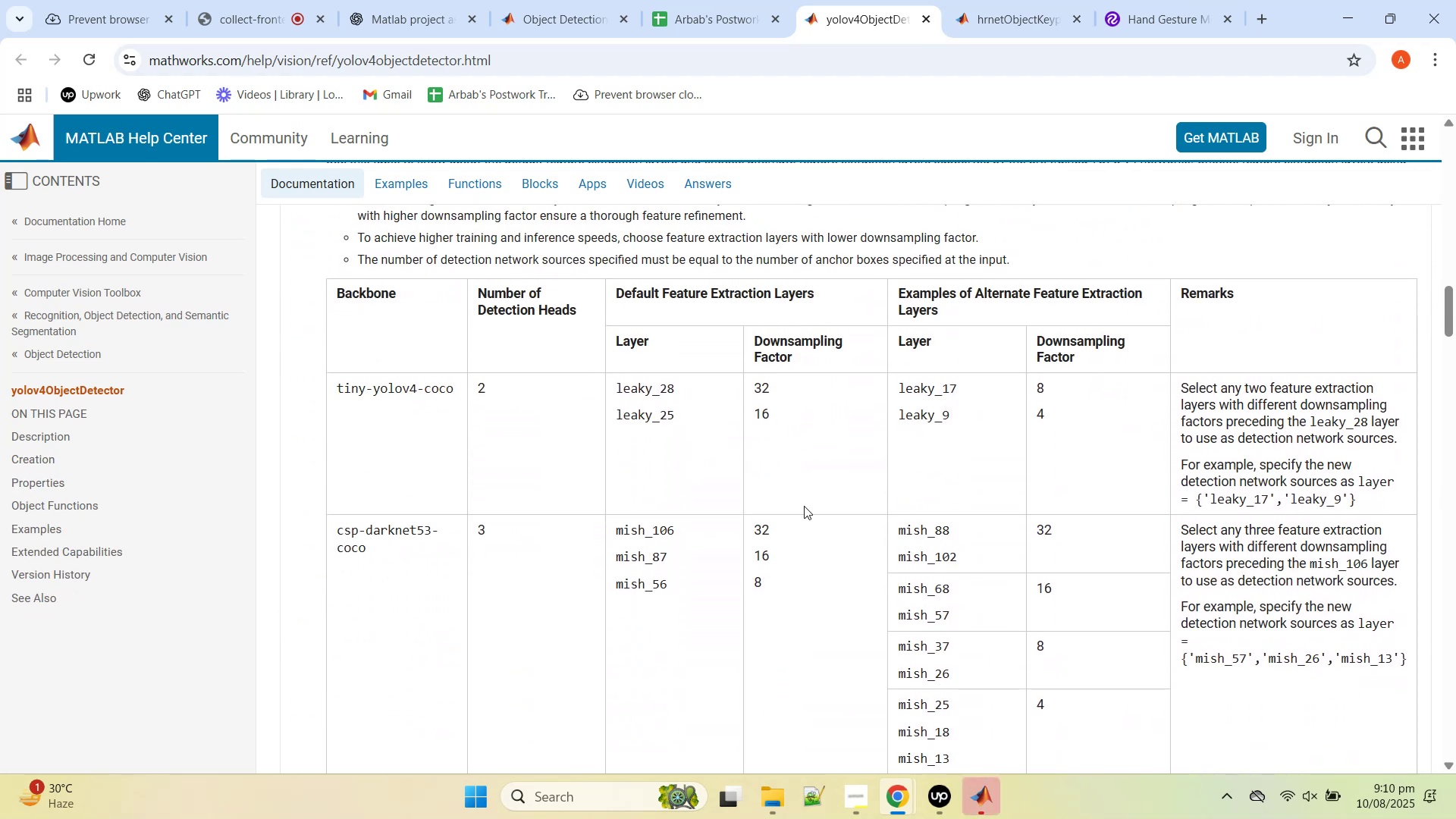 
scroll: coordinate [1087, 579], scroll_direction: down, amount: 10.0
 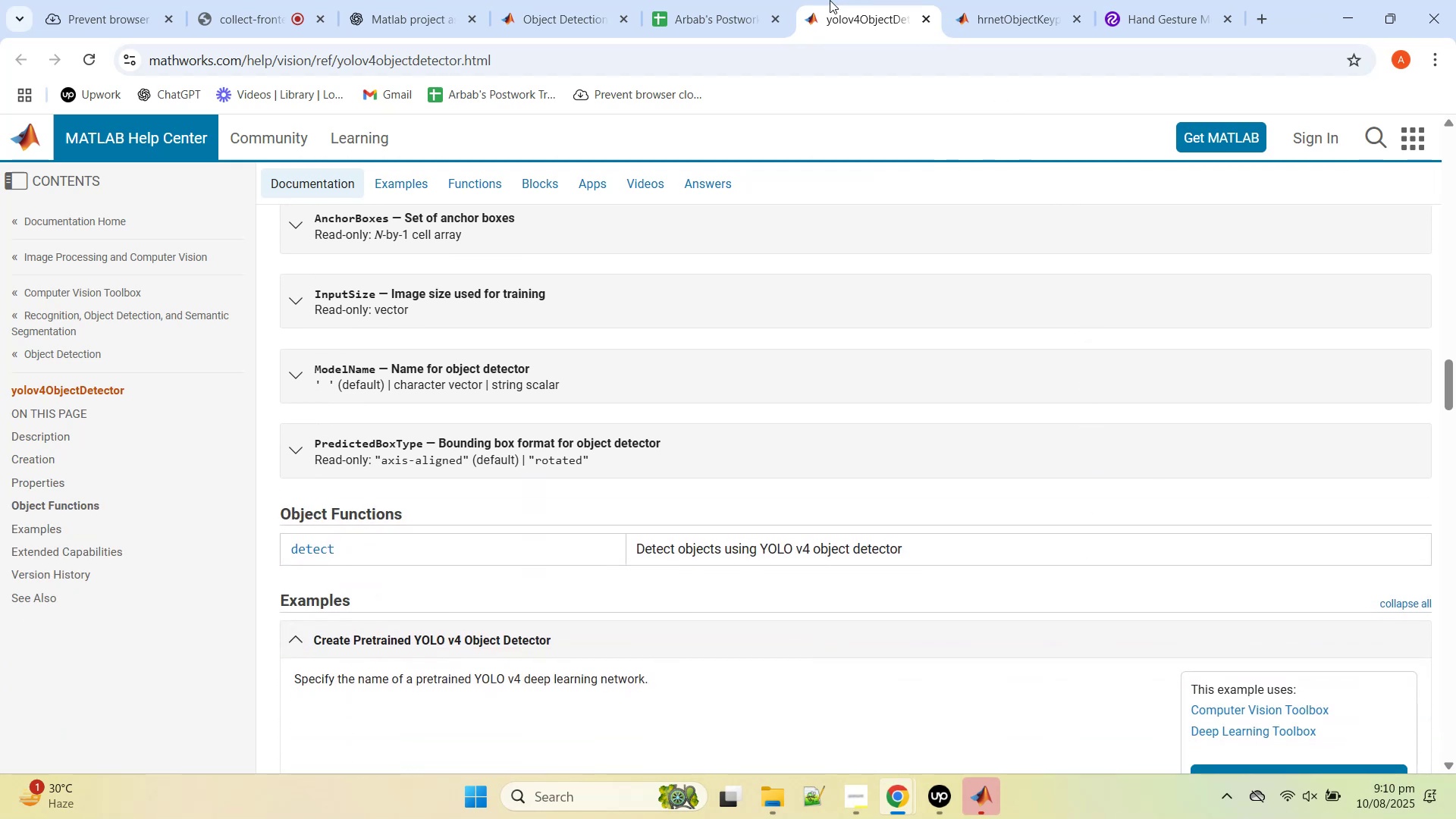 
middle_click([830, 0])
 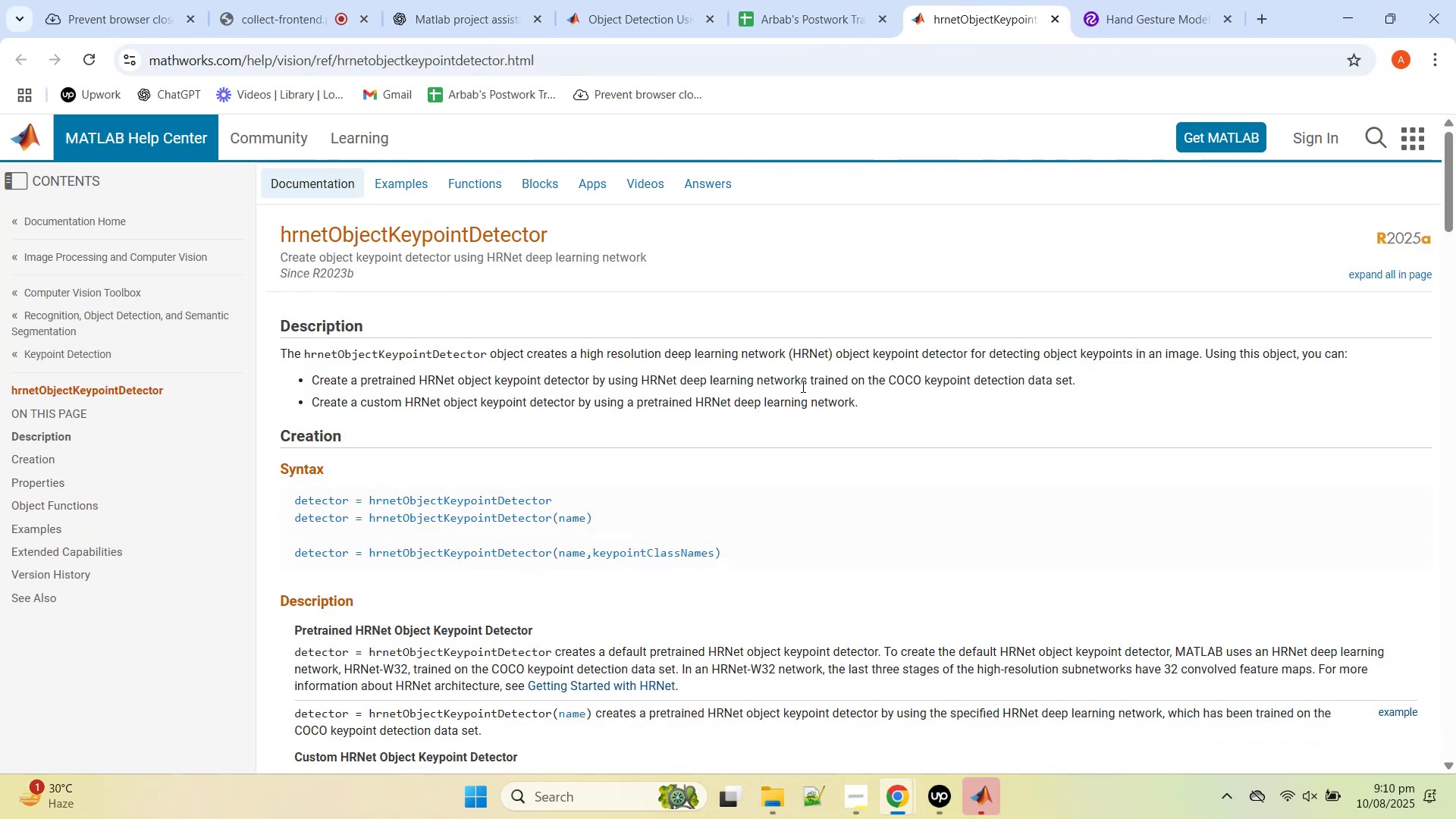 
scroll: coordinate [802, 403], scroll_direction: down, amount: 3.0
 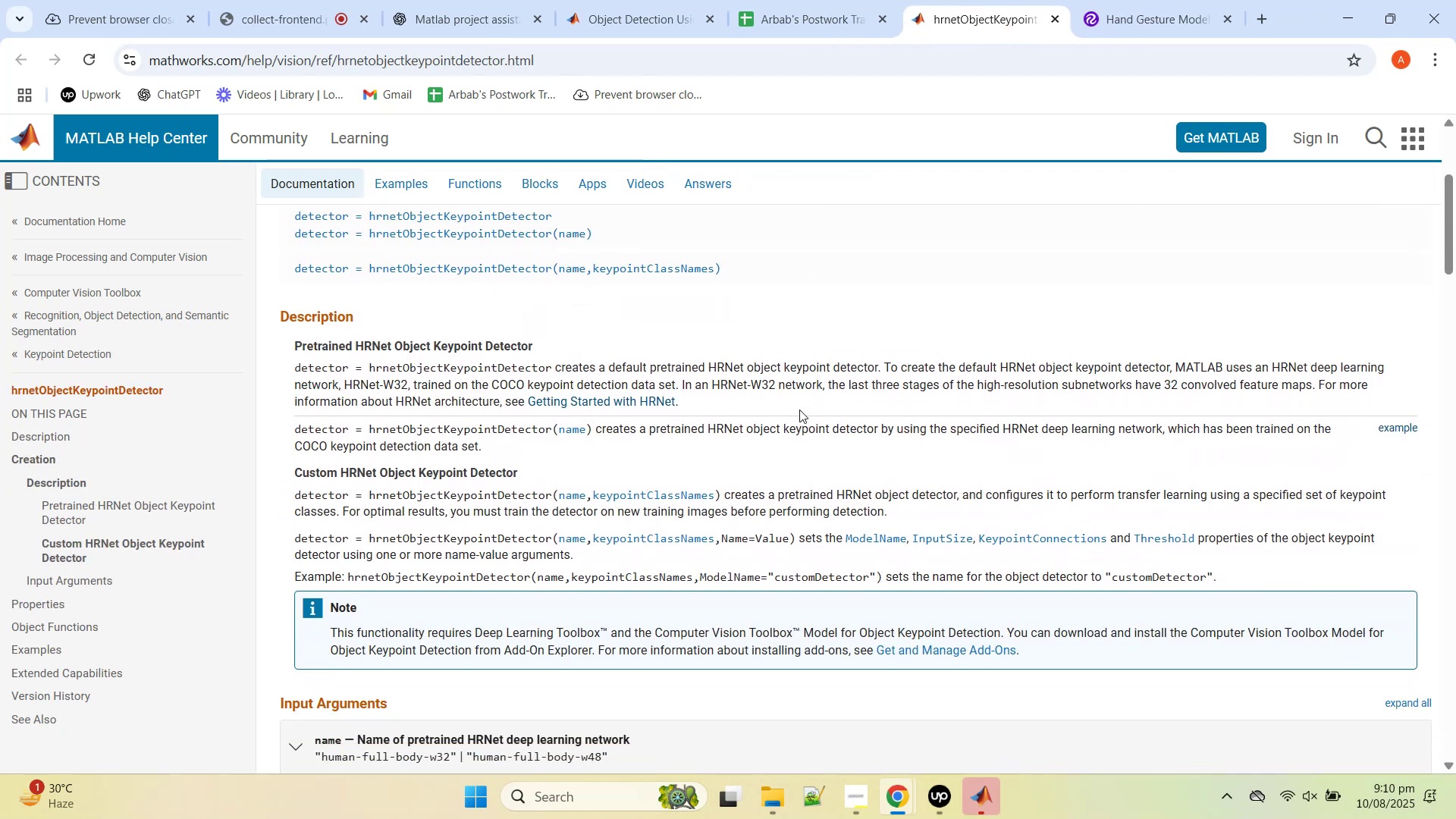 
scroll: coordinate [799, 410], scroll_direction: up, amount: 4.0
 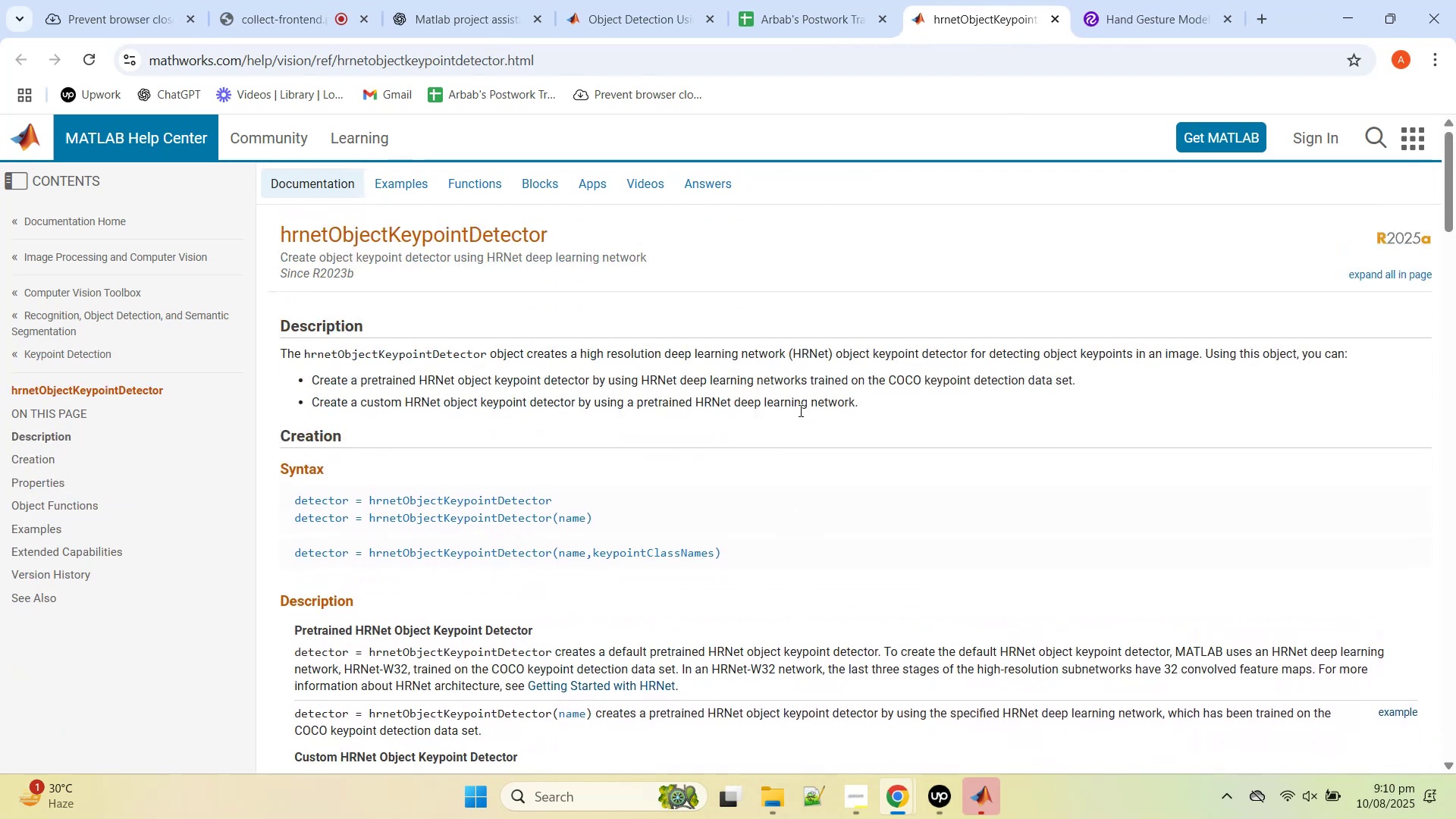 
scroll: coordinate [800, 411], scroll_direction: down, amount: 3.0
 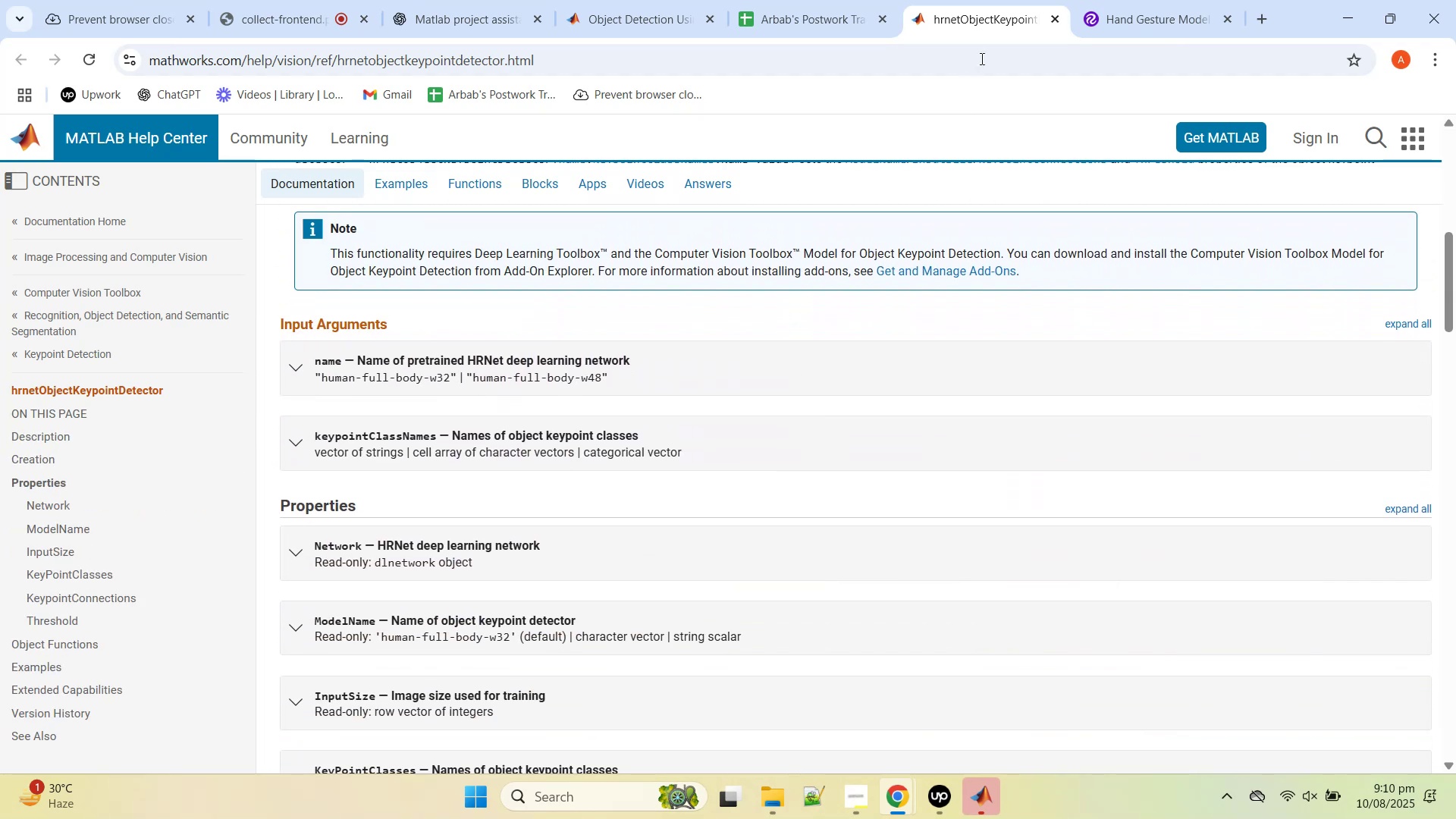 
middle_click([1004, 0])
 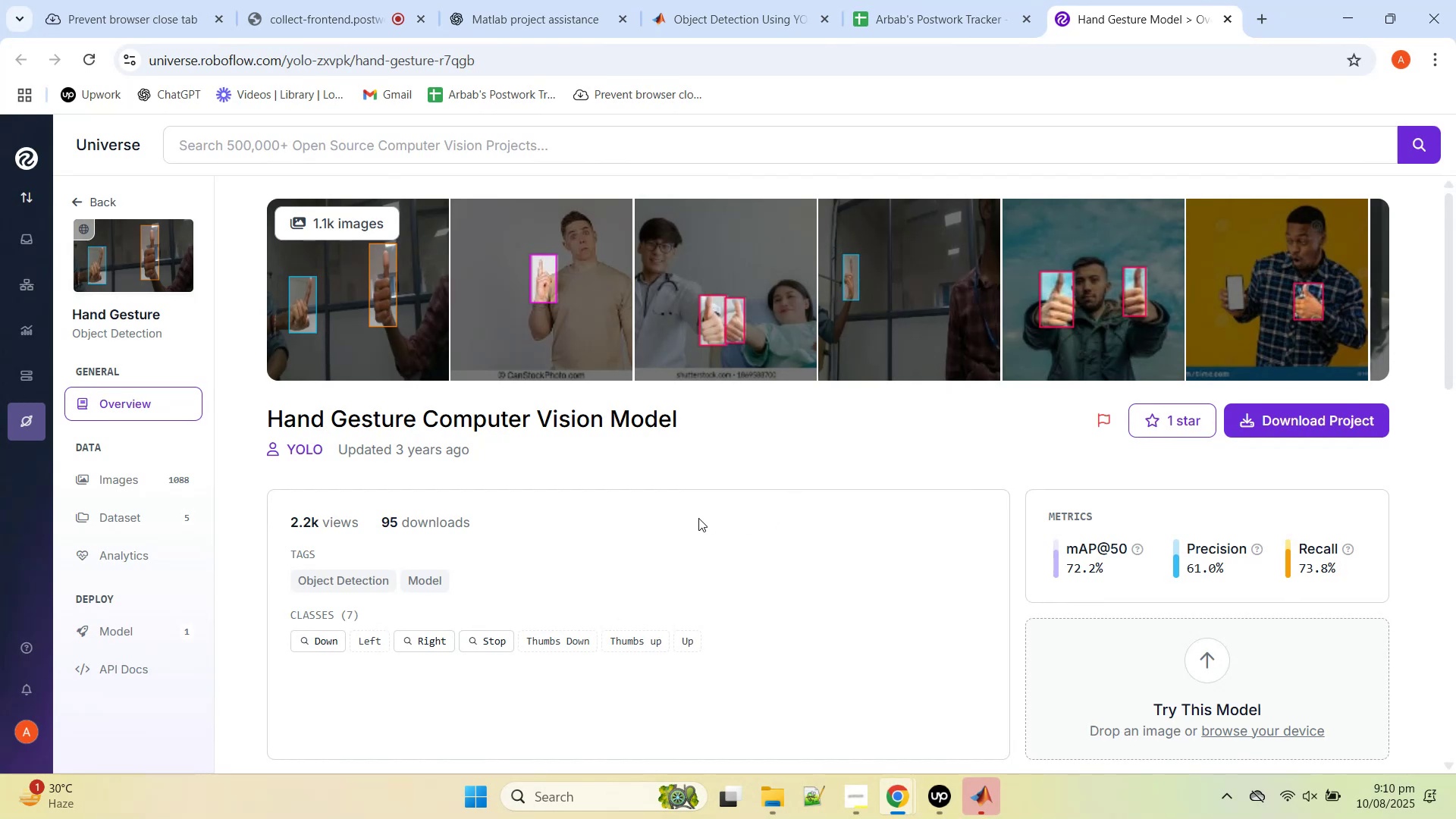 
wait(5.73)
 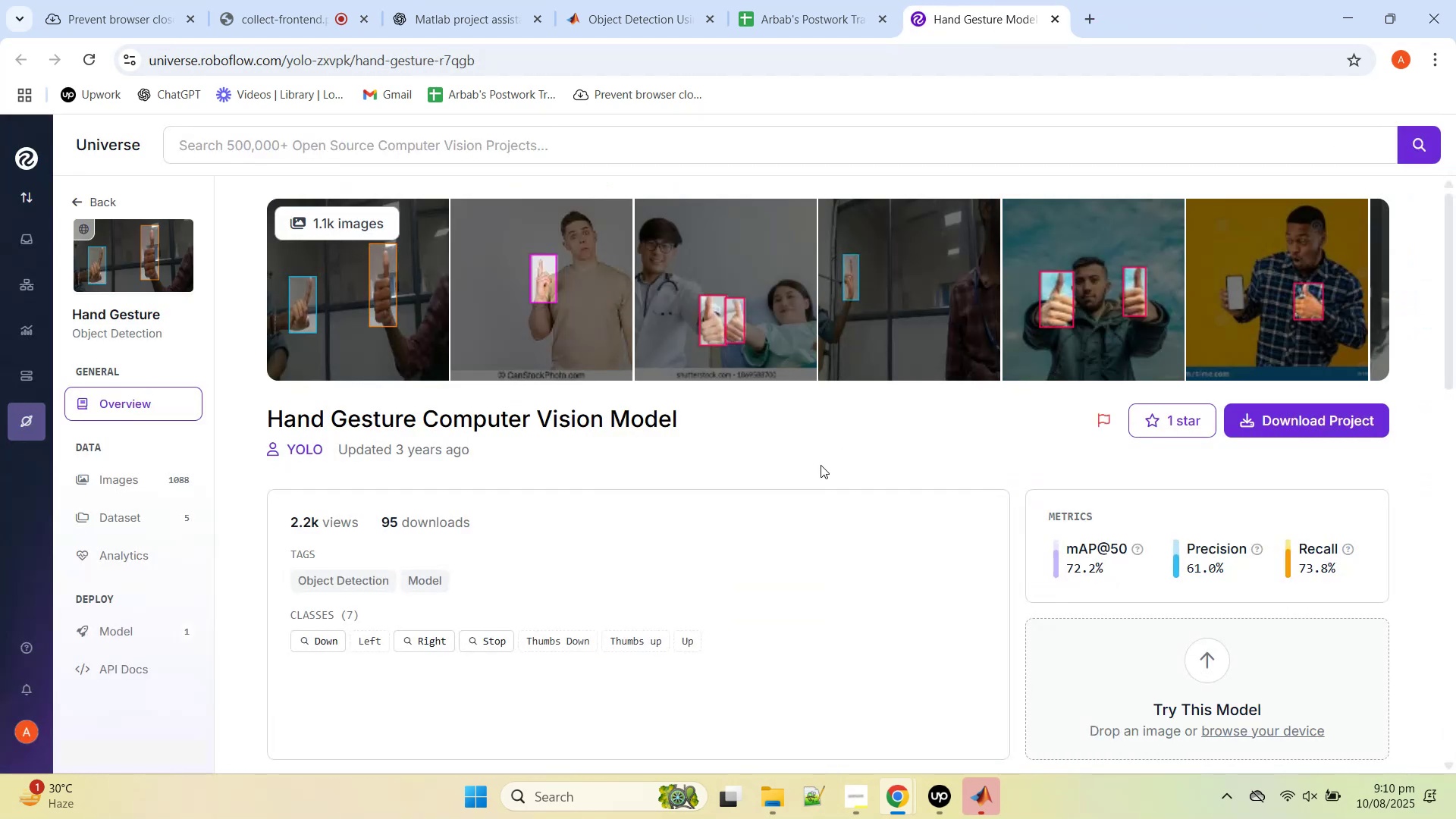 
scroll: coordinate [692, 529], scroll_direction: down, amount: 1.0
 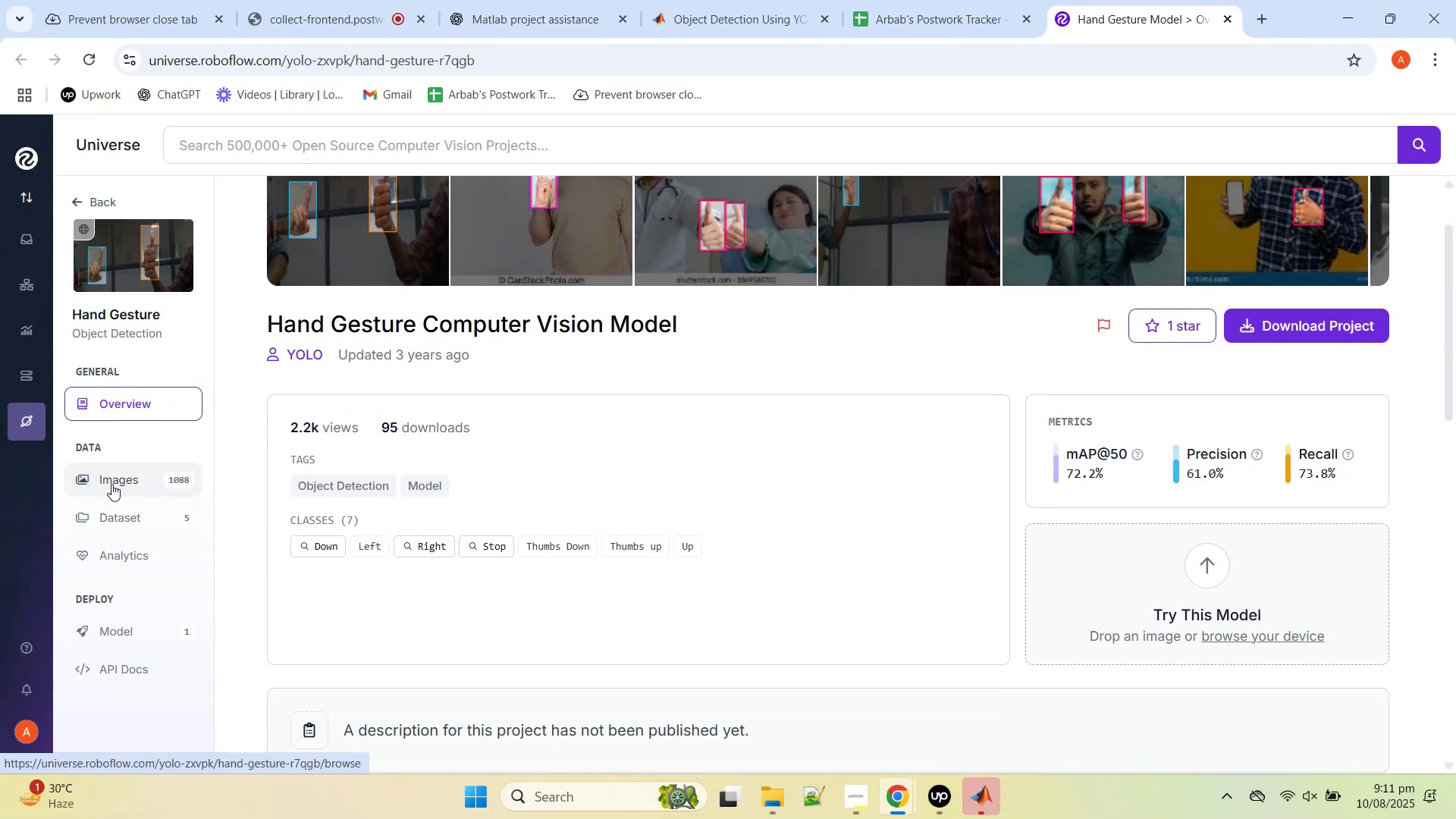 
left_click([111, 484])
 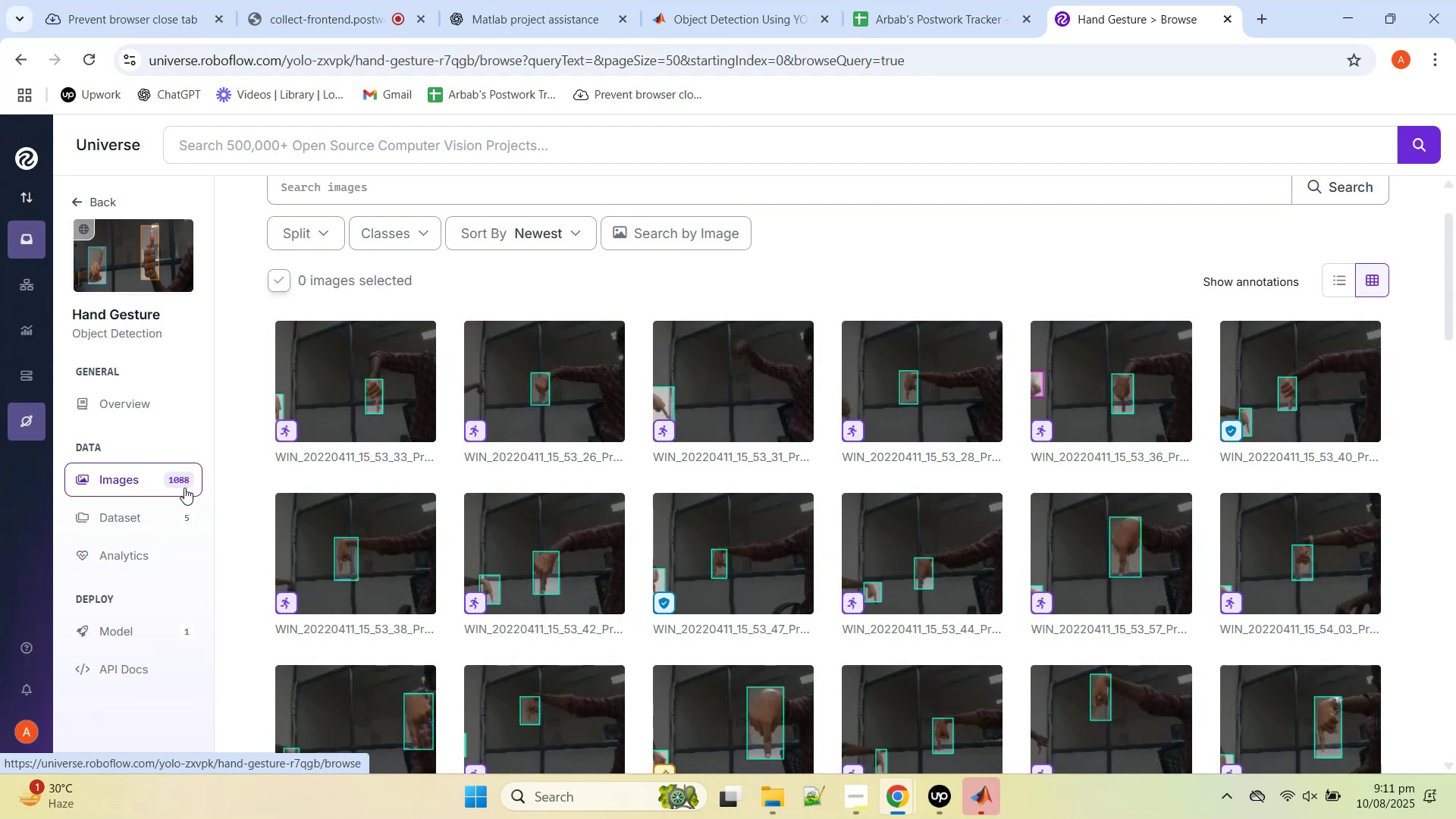 
wait(5.8)
 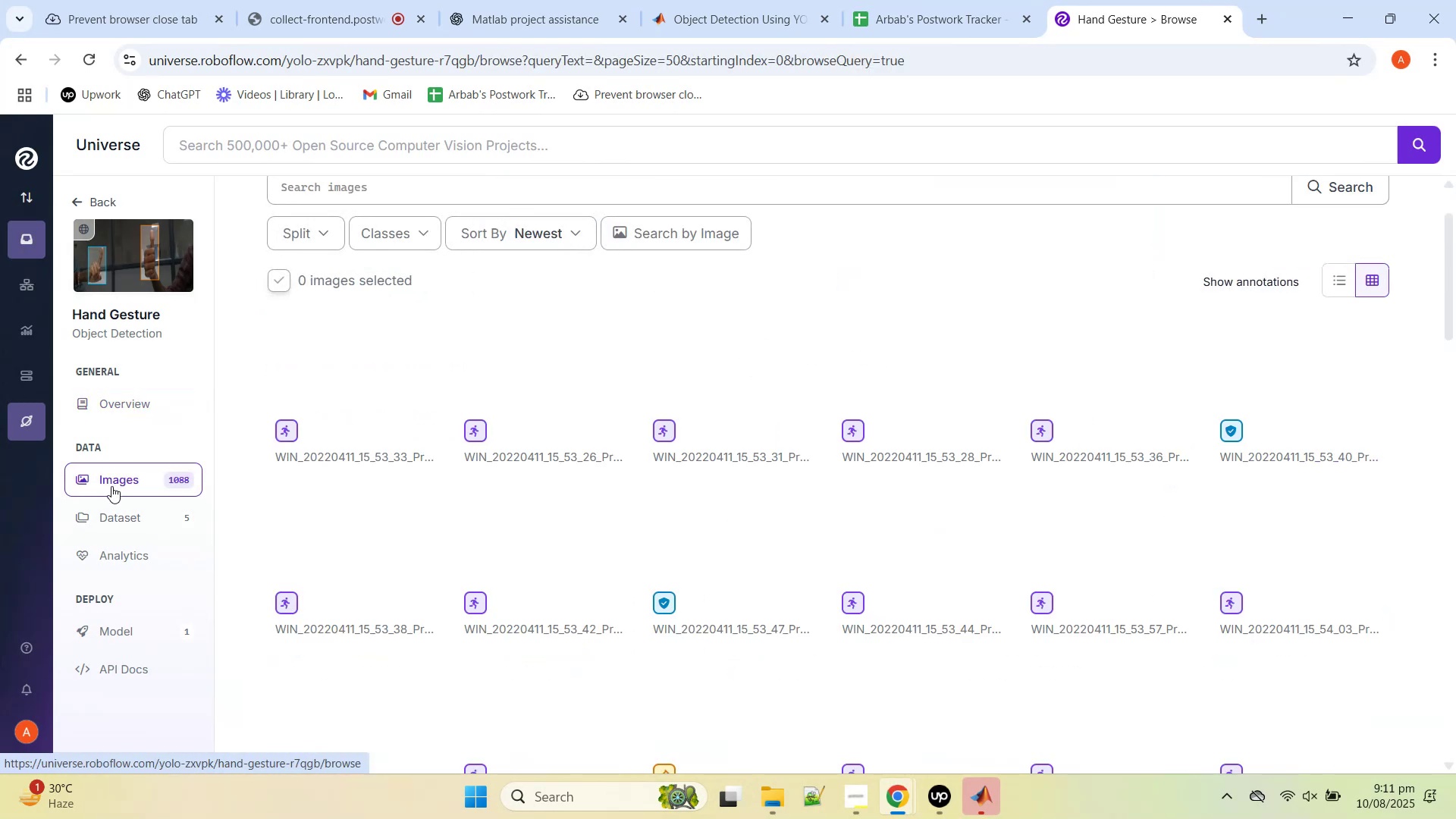 
scroll: coordinate [735, 525], scroll_direction: down, amount: 5.0
 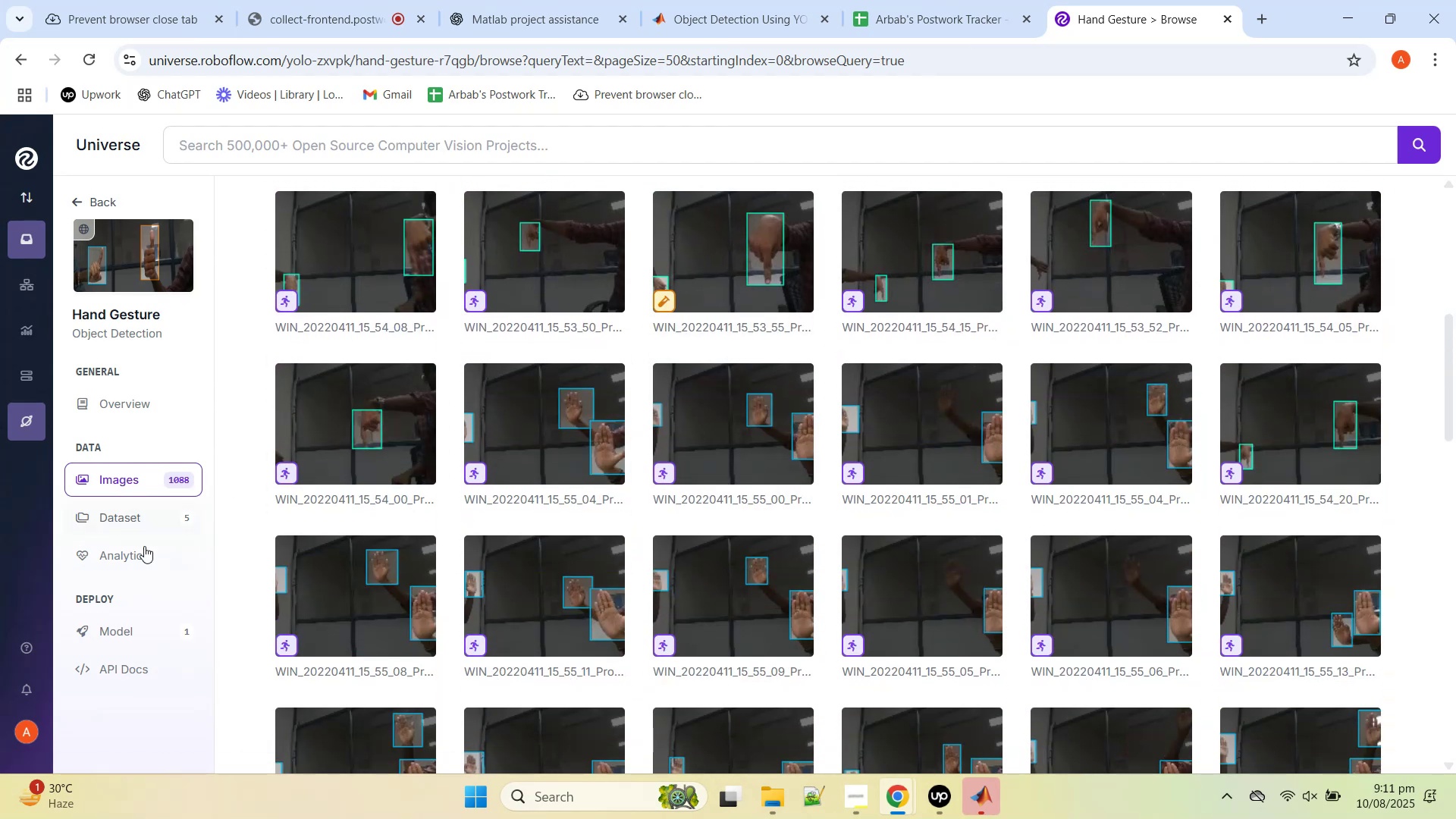 
left_click([136, 511])
 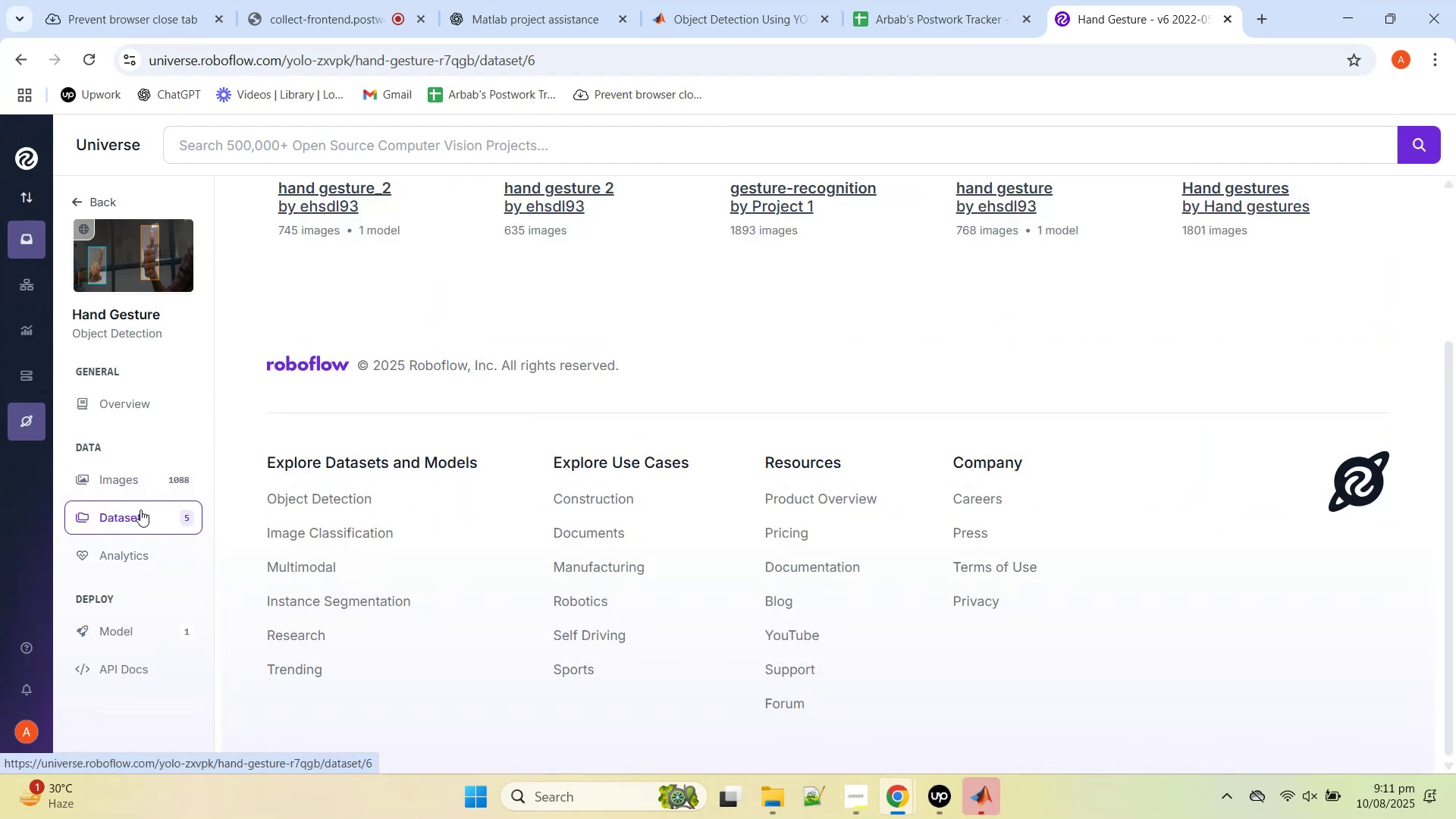 
scroll: coordinate [685, 422], scroll_direction: up, amount: 6.0
 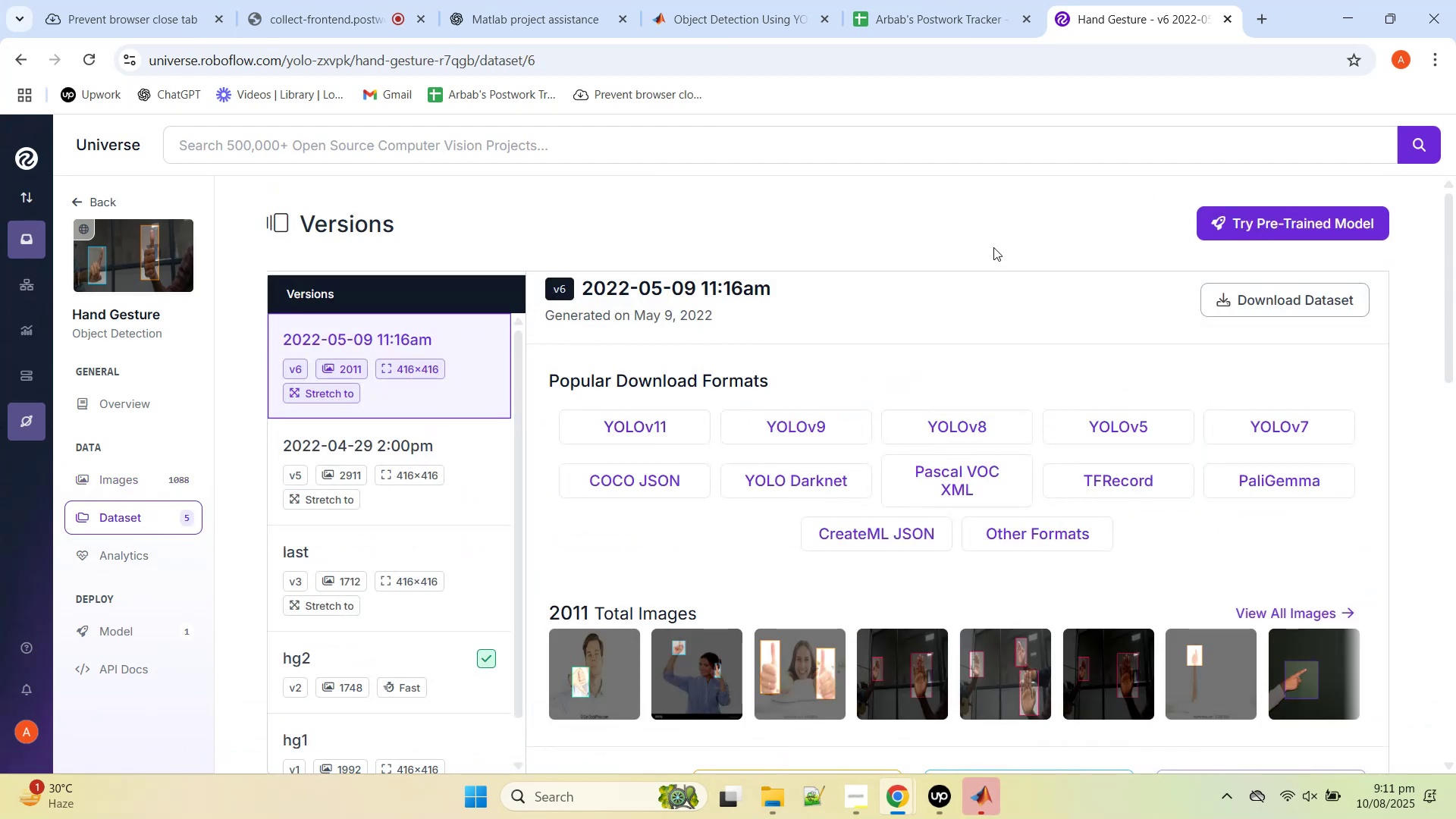 
scroll: coordinate [981, 256], scroll_direction: down, amount: 3.0
 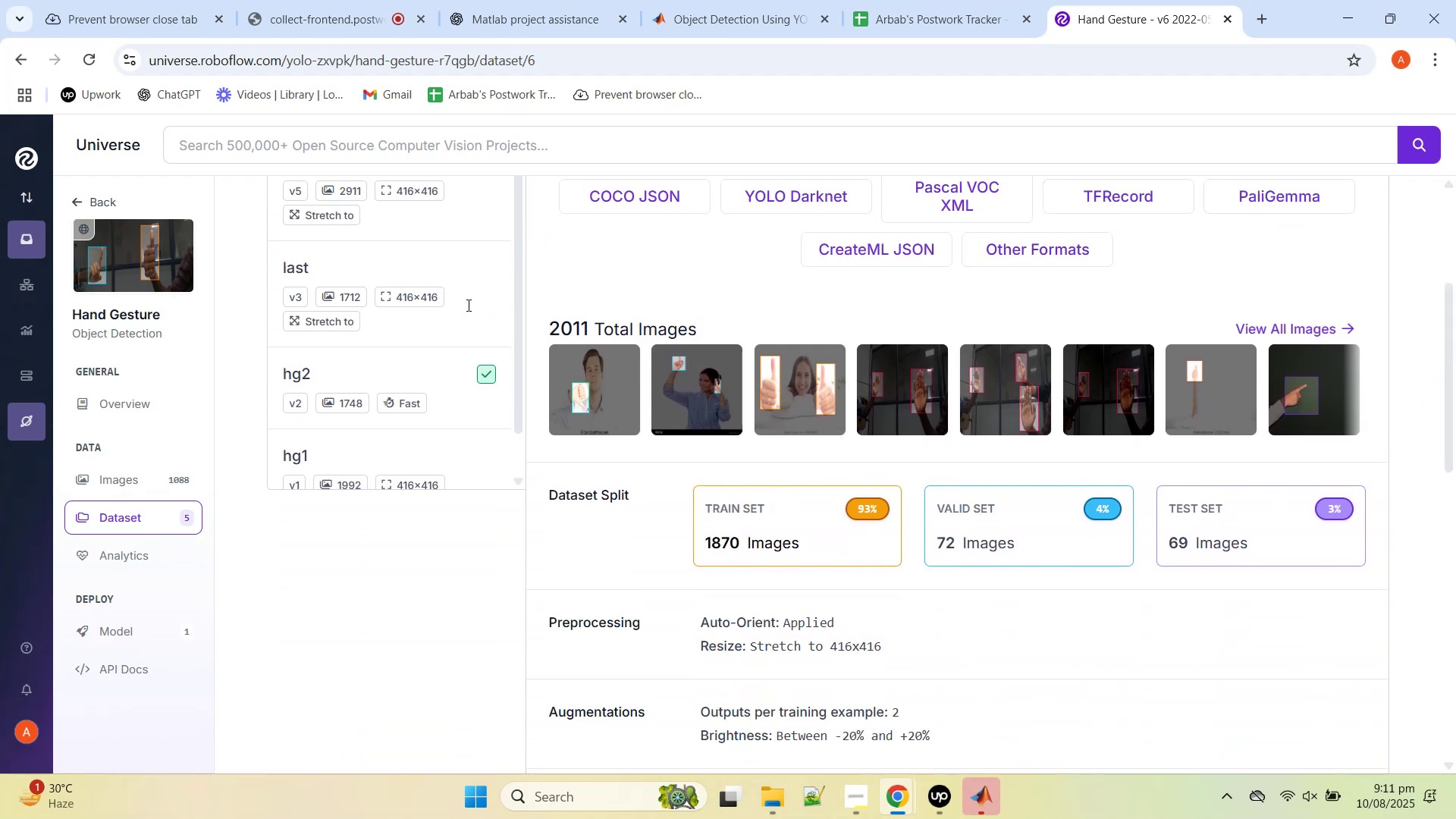 
wait(5.81)
 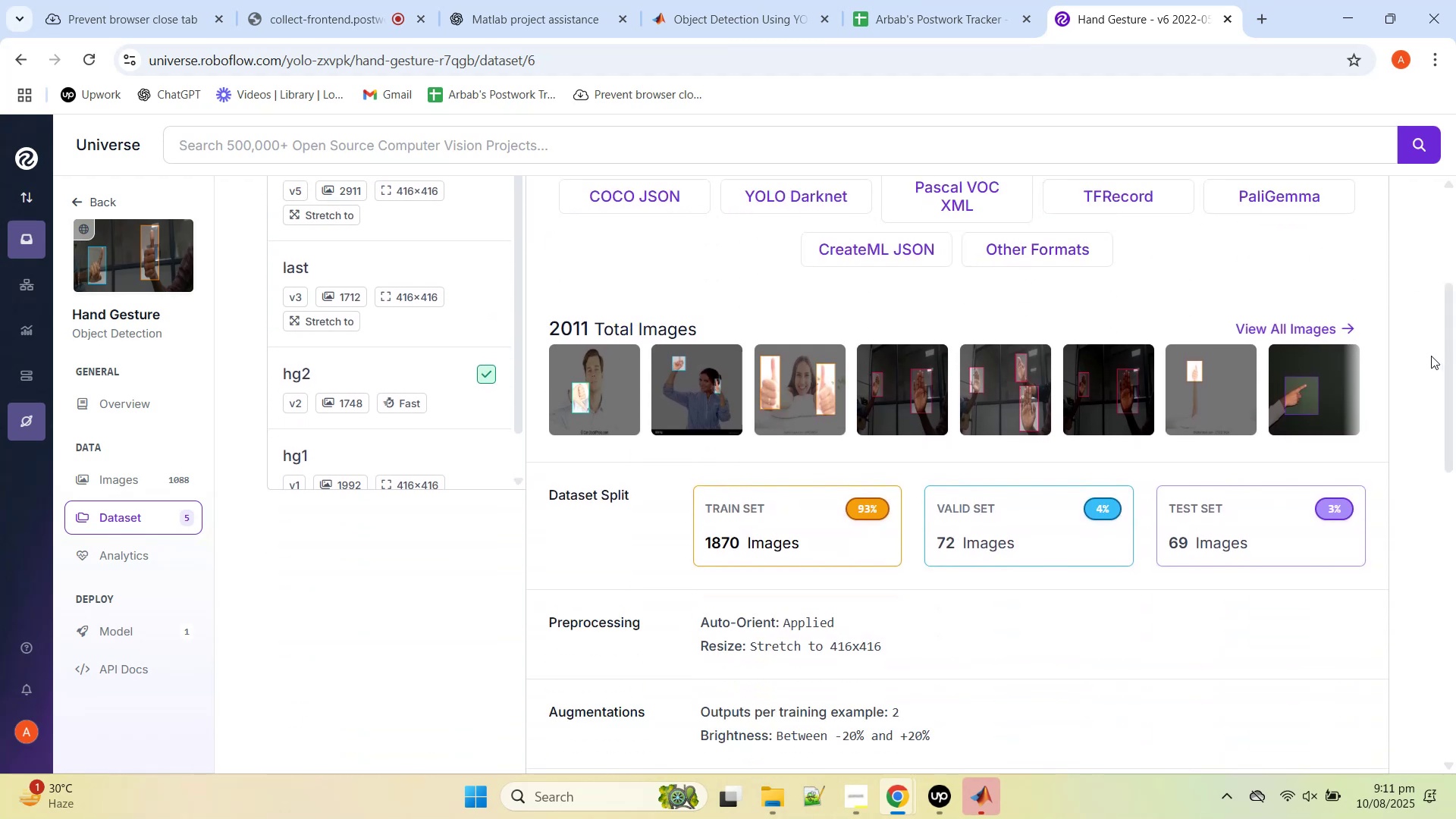 
scroll: coordinate [1238, 450], scroll_direction: up, amount: 7.0
 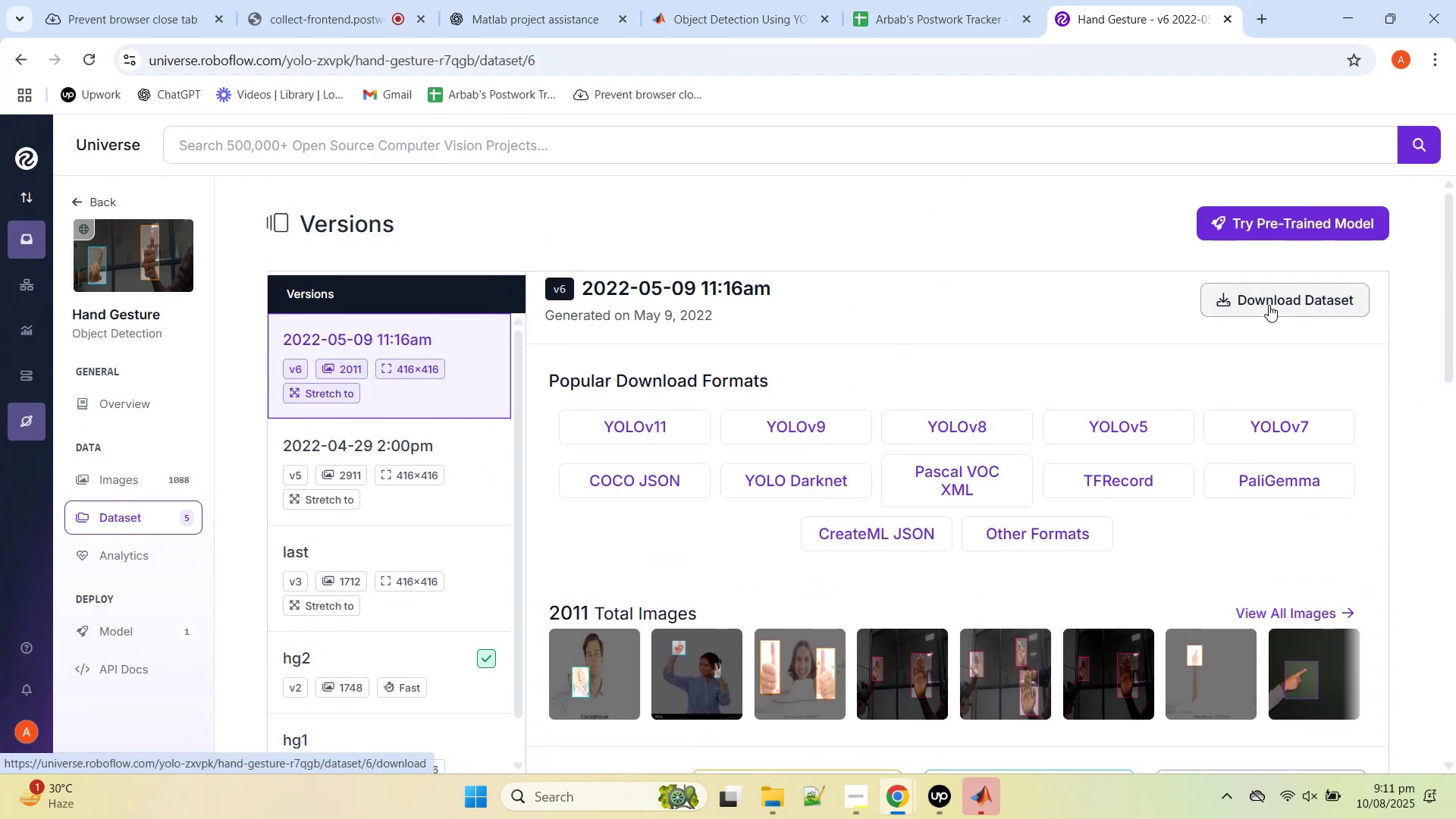 
left_click([1269, 305])
 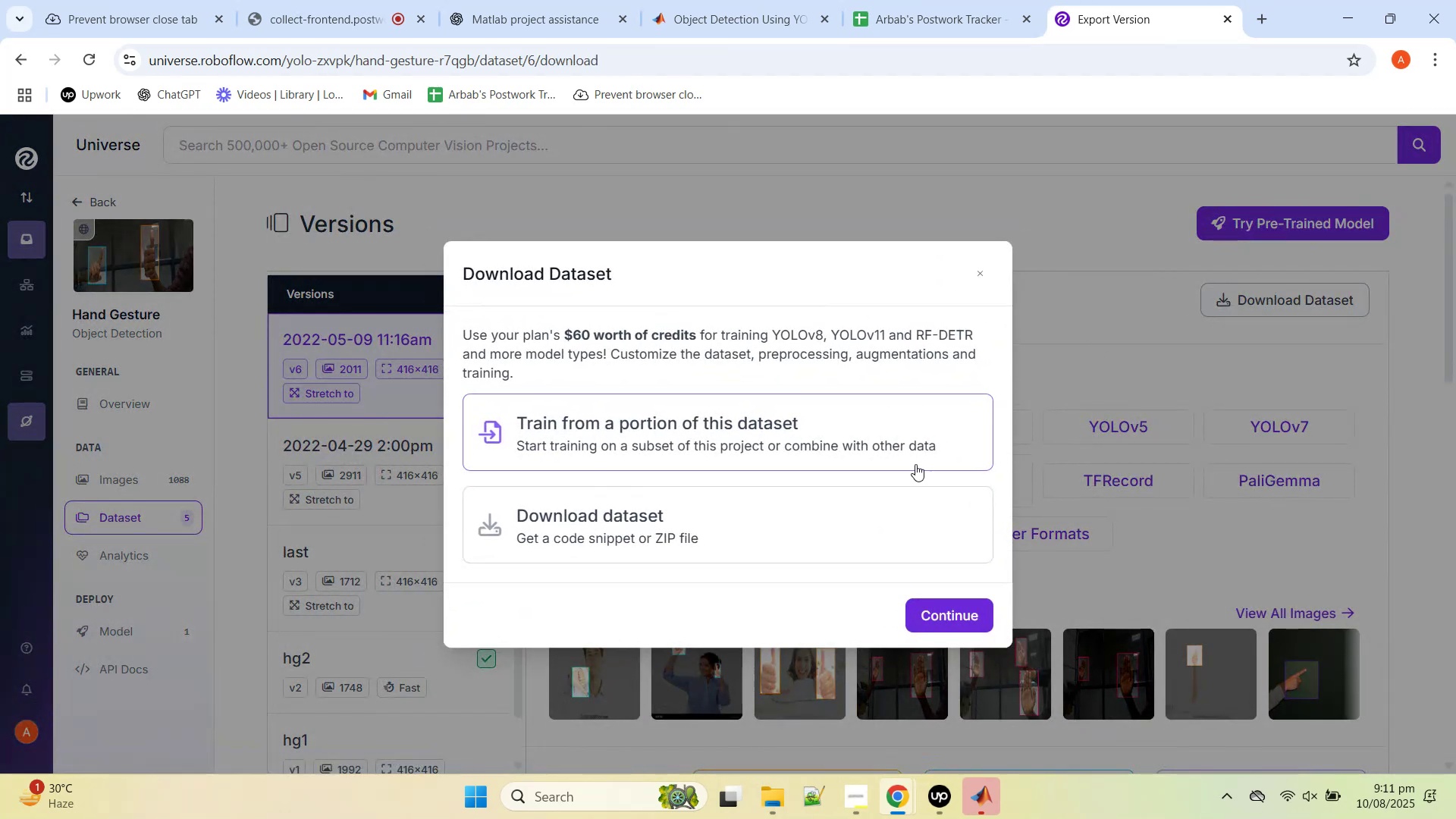 
left_click([745, 536])
 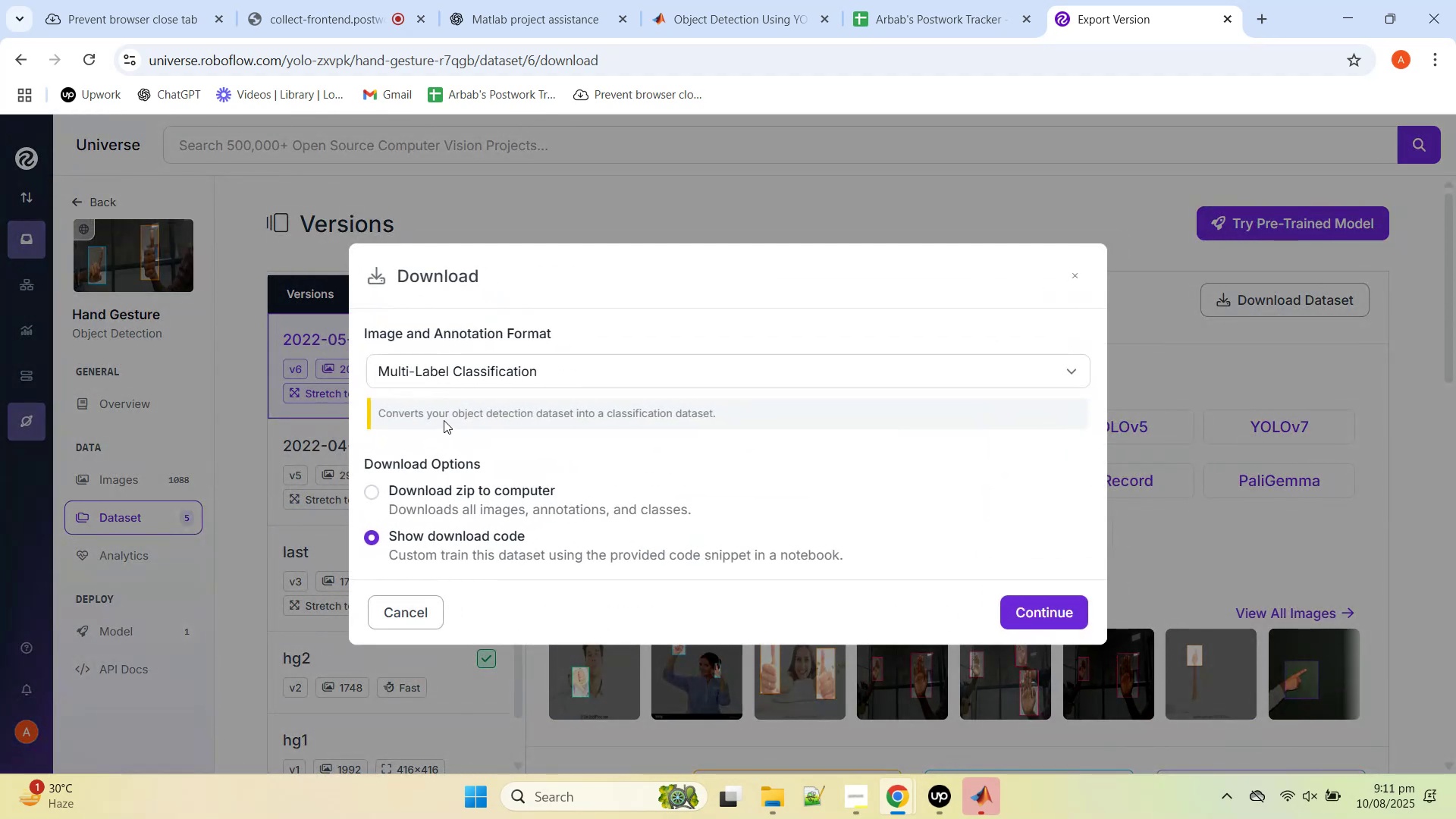 
left_click([478, 366])
 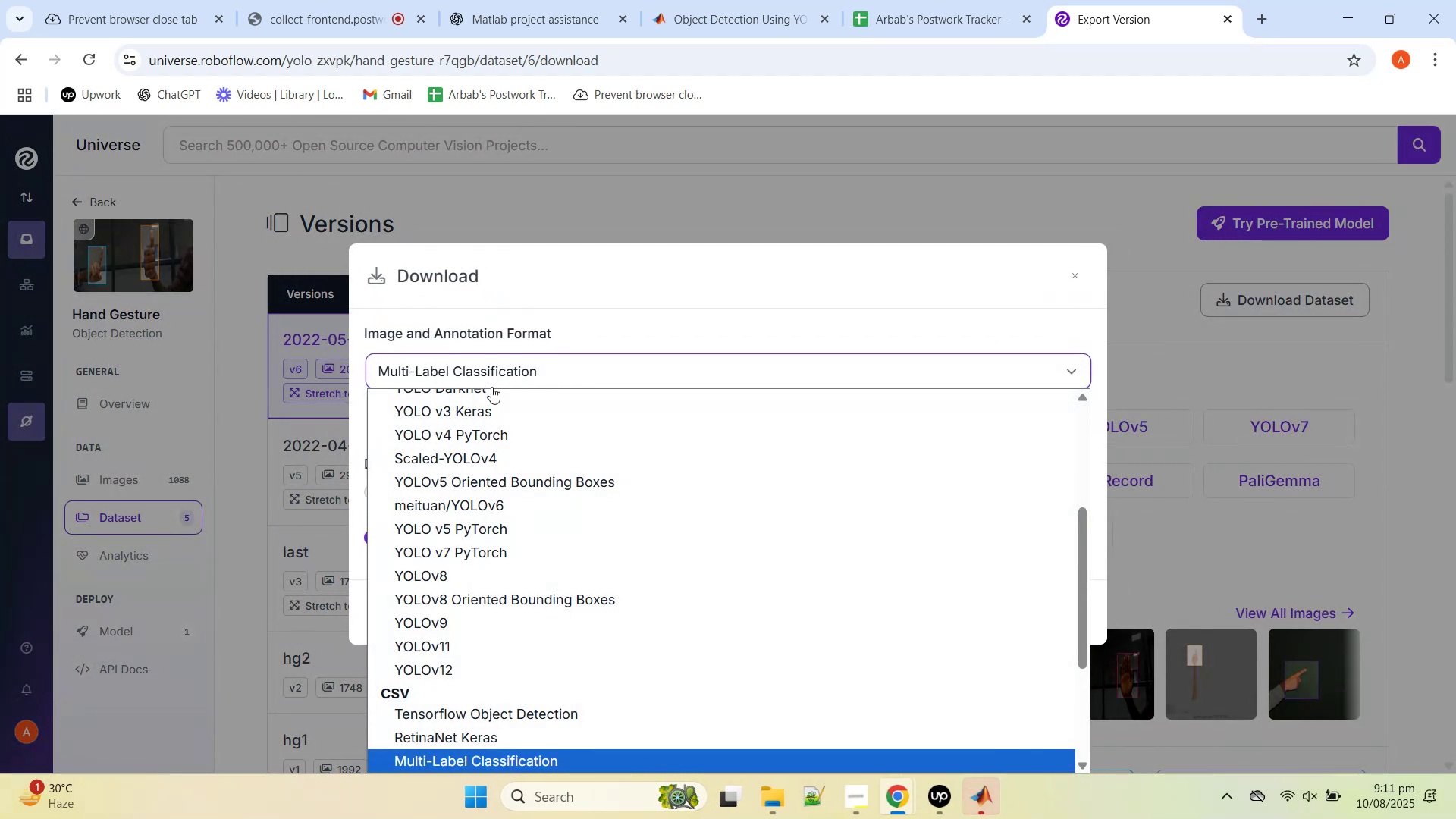 
scroll: coordinate [549, 551], scroll_direction: up, amount: 4.0
 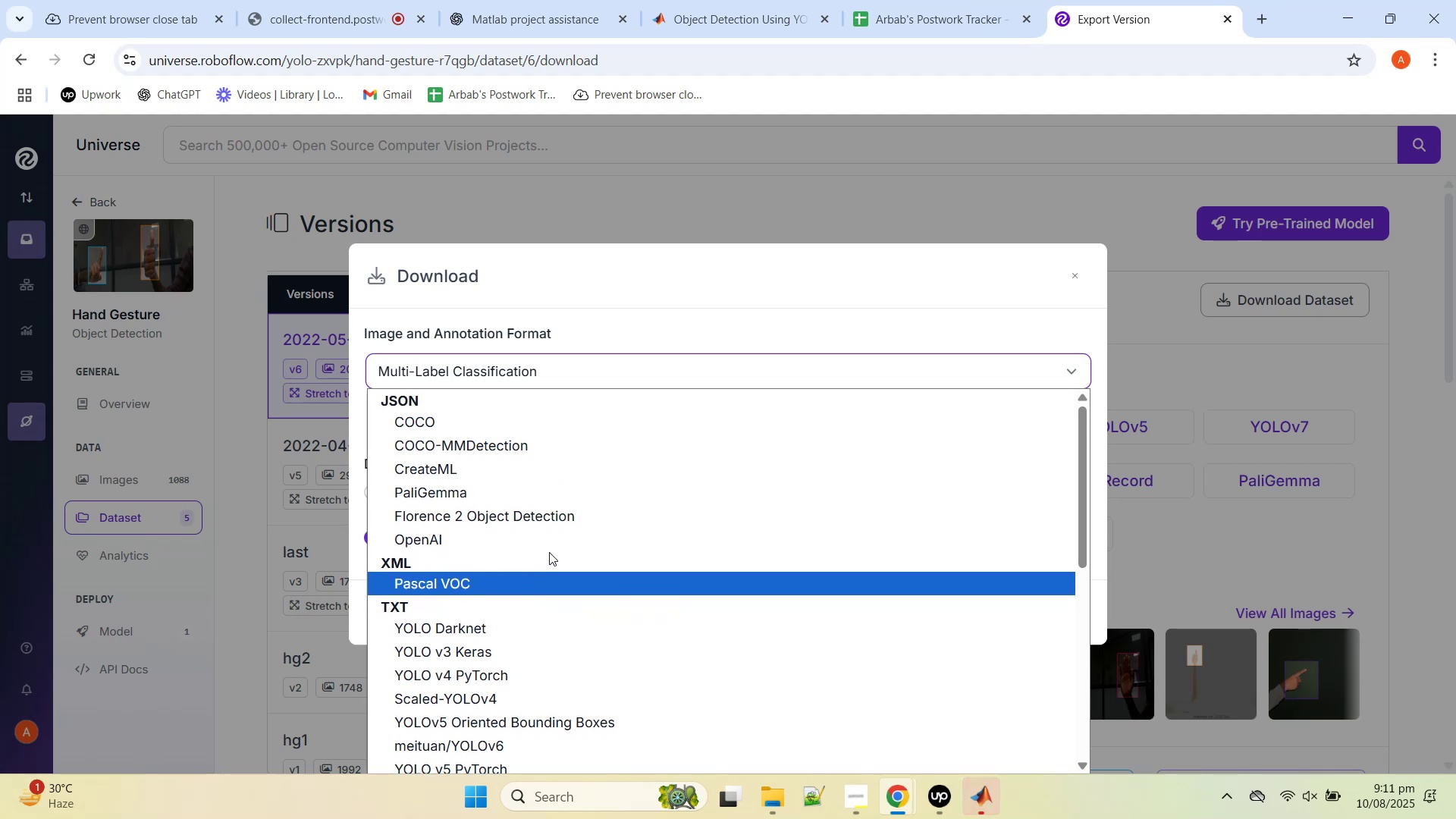 
scroll: coordinate [618, 639], scroll_direction: down, amount: 5.0
 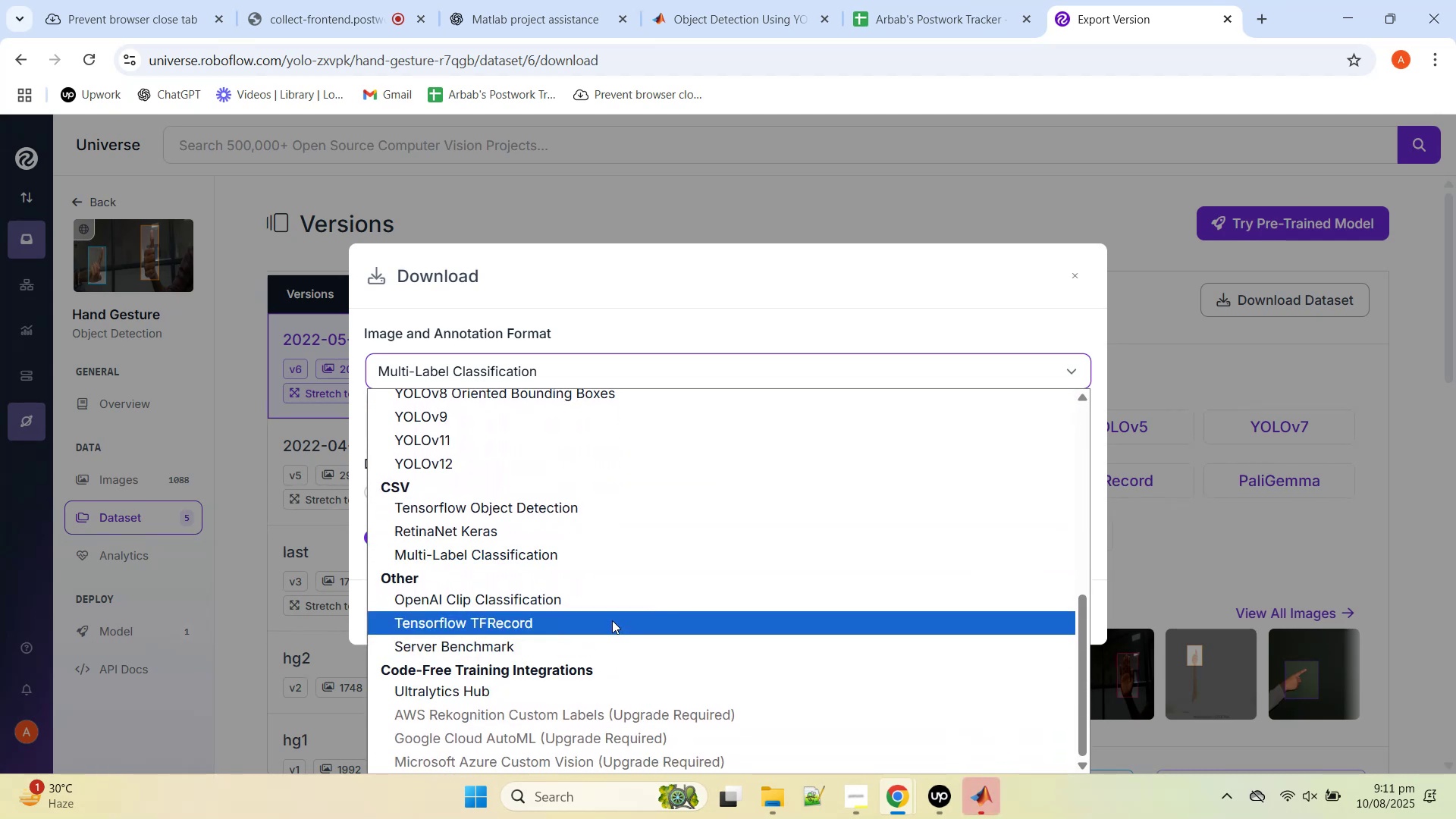 
scroll: coordinate [595, 503], scroll_direction: up, amount: 2.0
 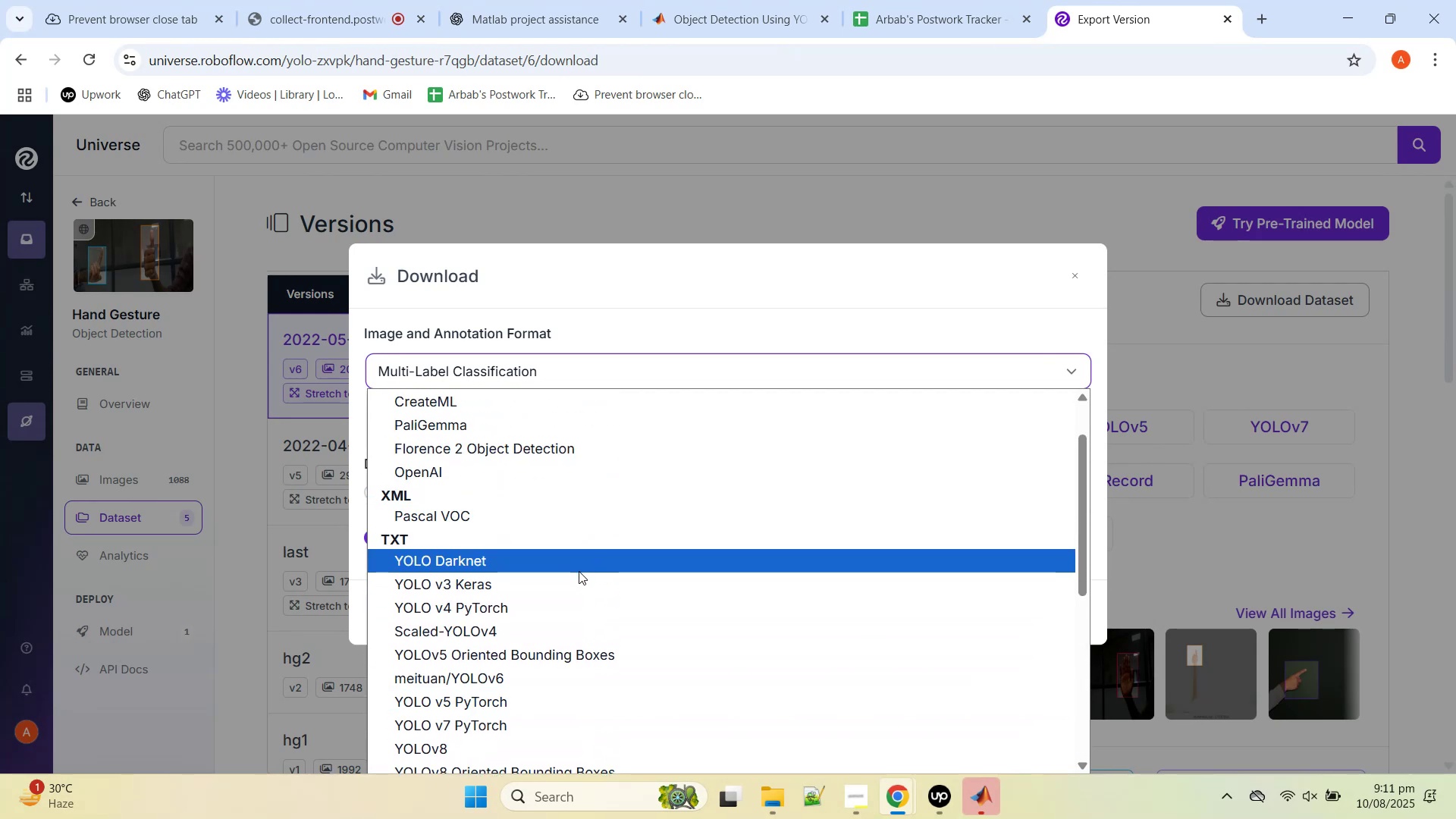 
left_click([579, 571])
 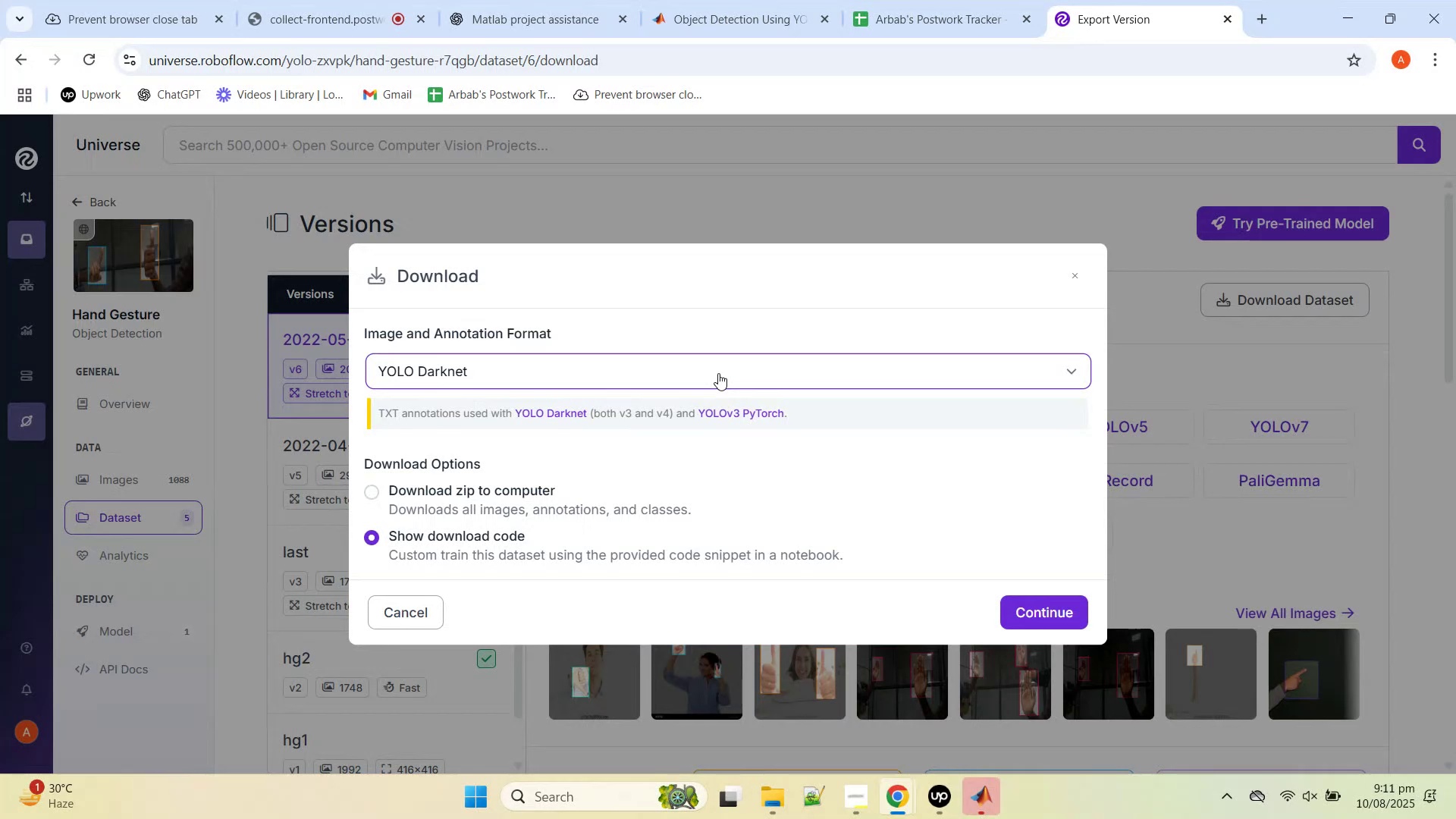 
wait(5.22)
 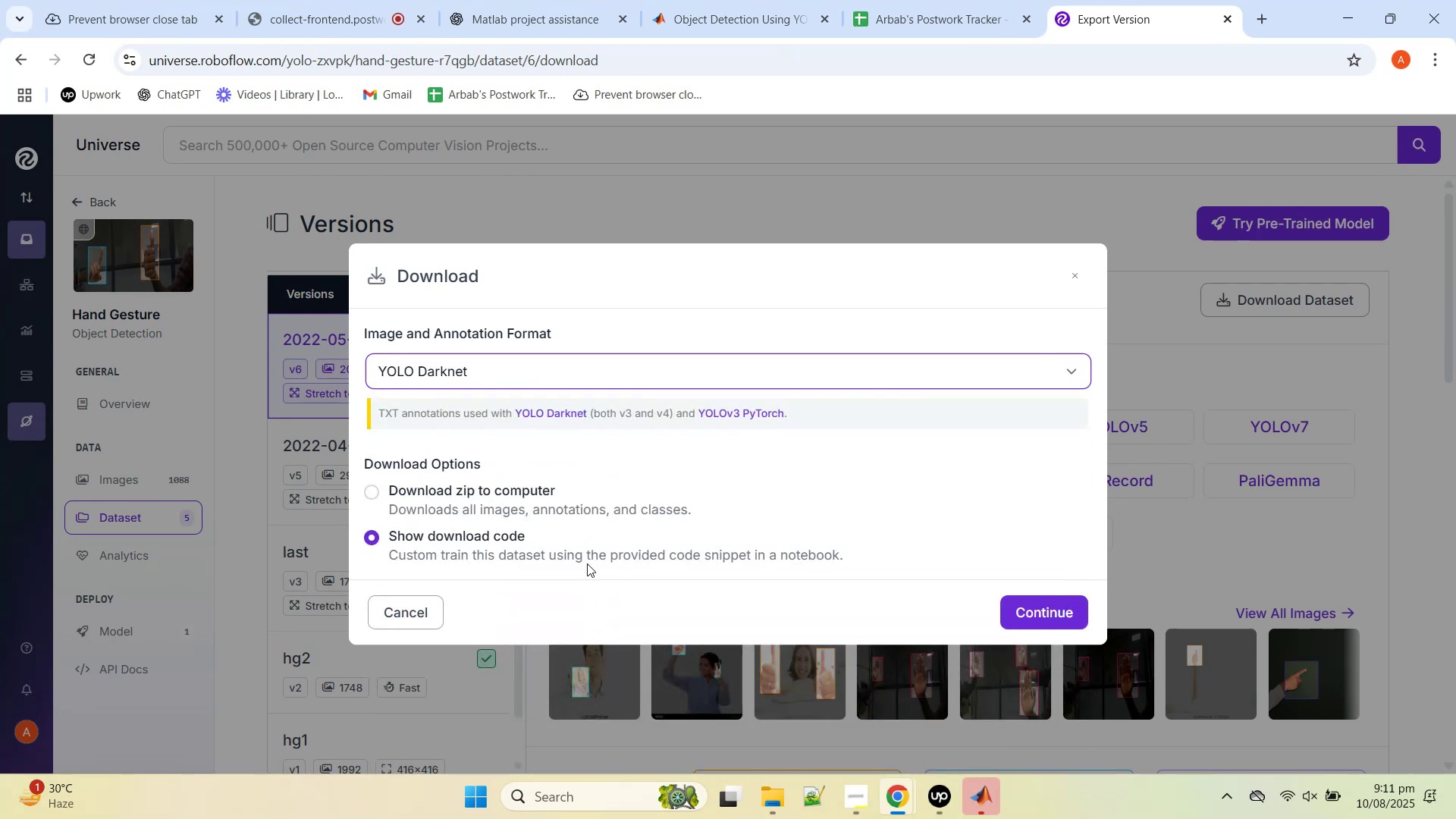 
left_click([718, 373])
 